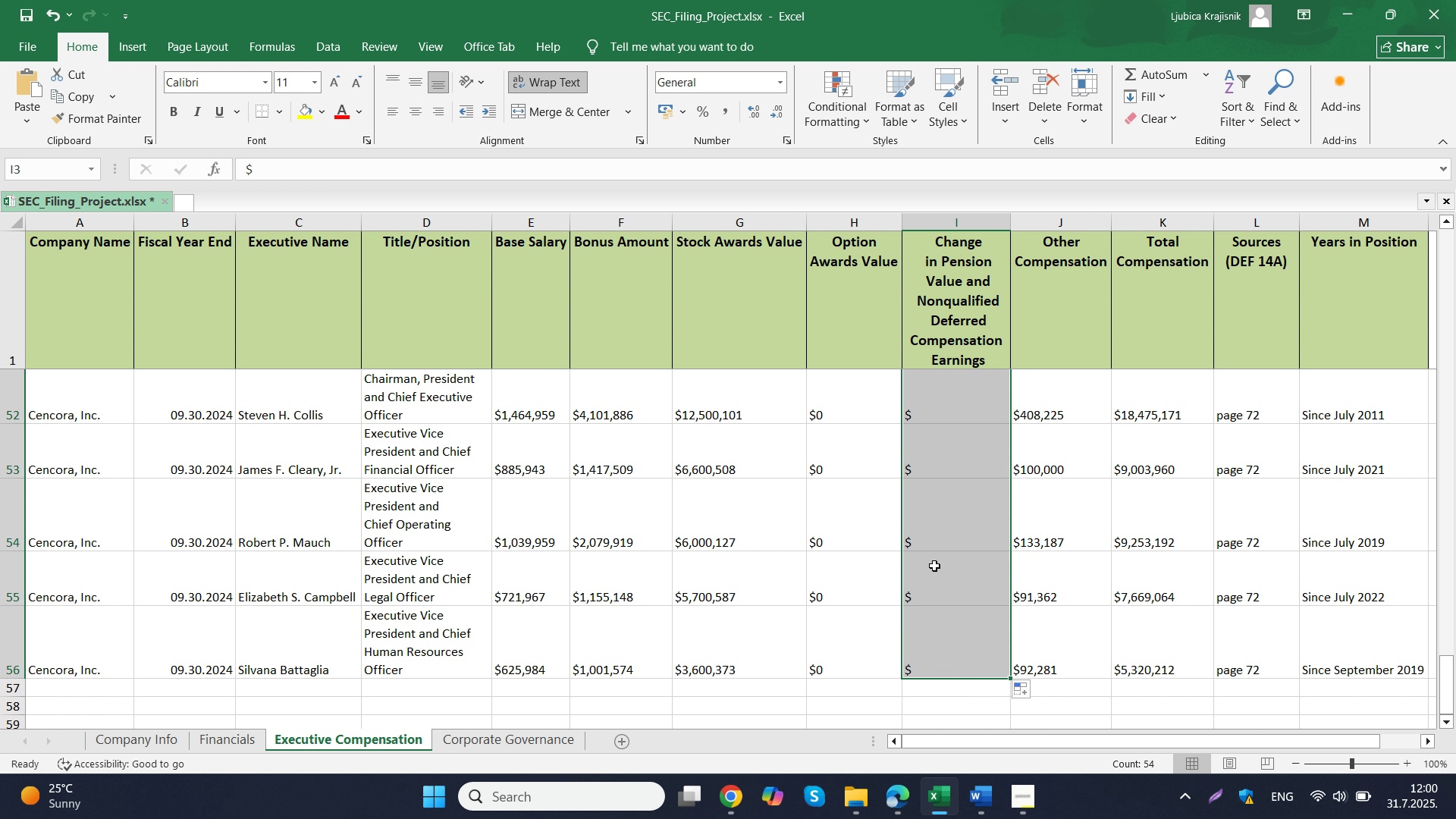 
scroll: coordinate [937, 563], scroll_direction: up, amount: 36.0
 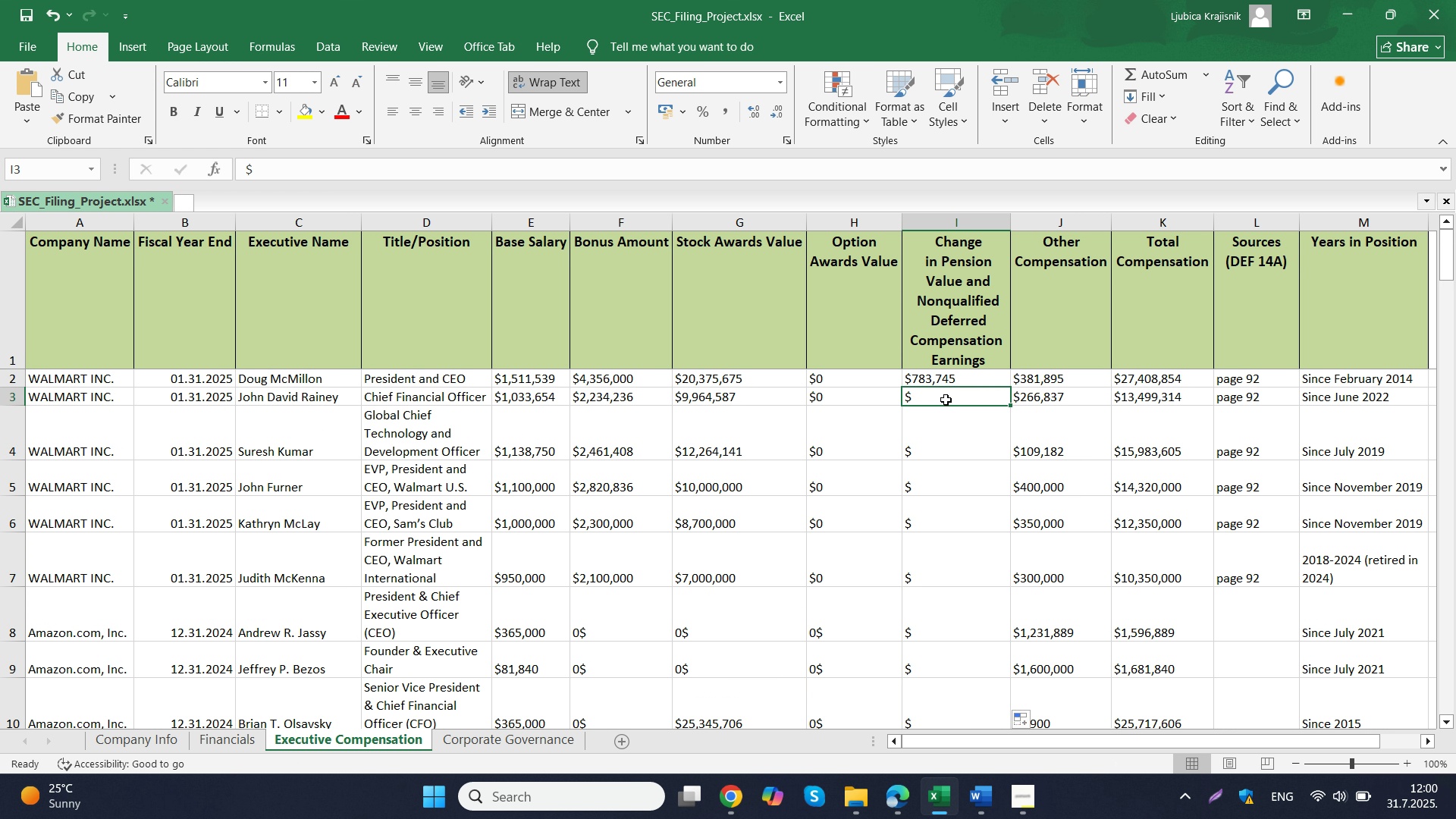 
left_click([946, 400])
 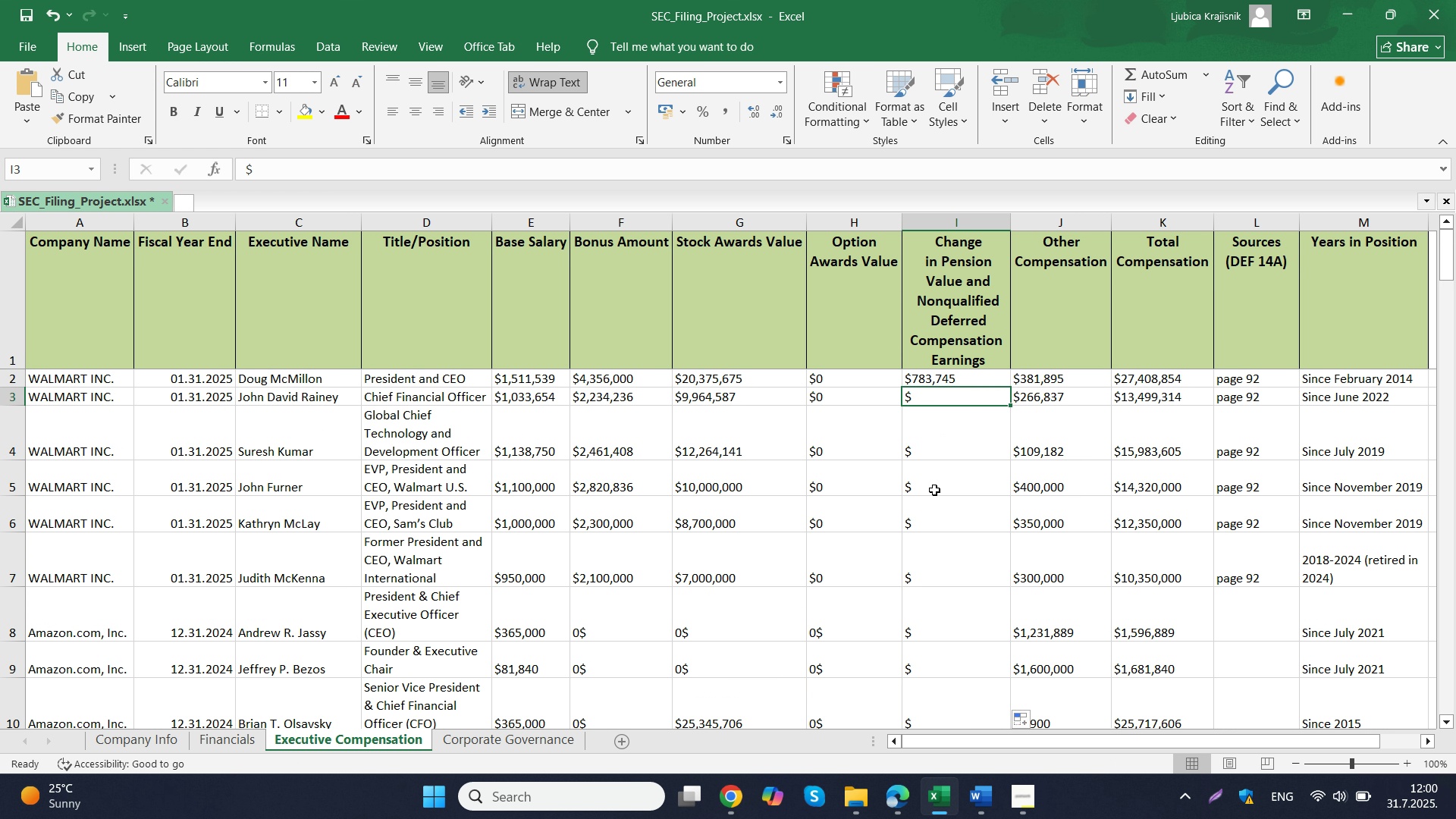 
wait(9.39)
 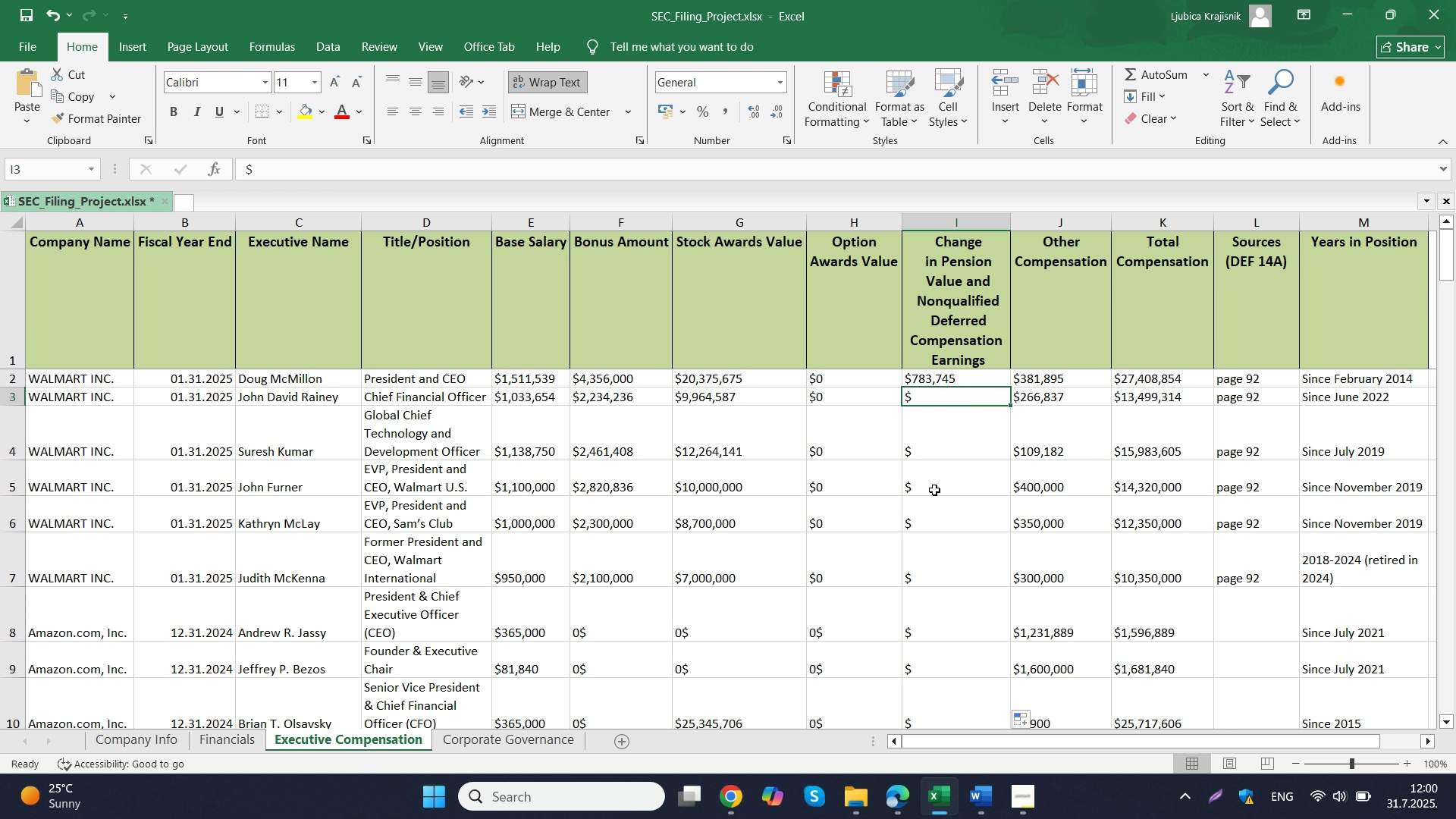 
left_click([899, 811])
 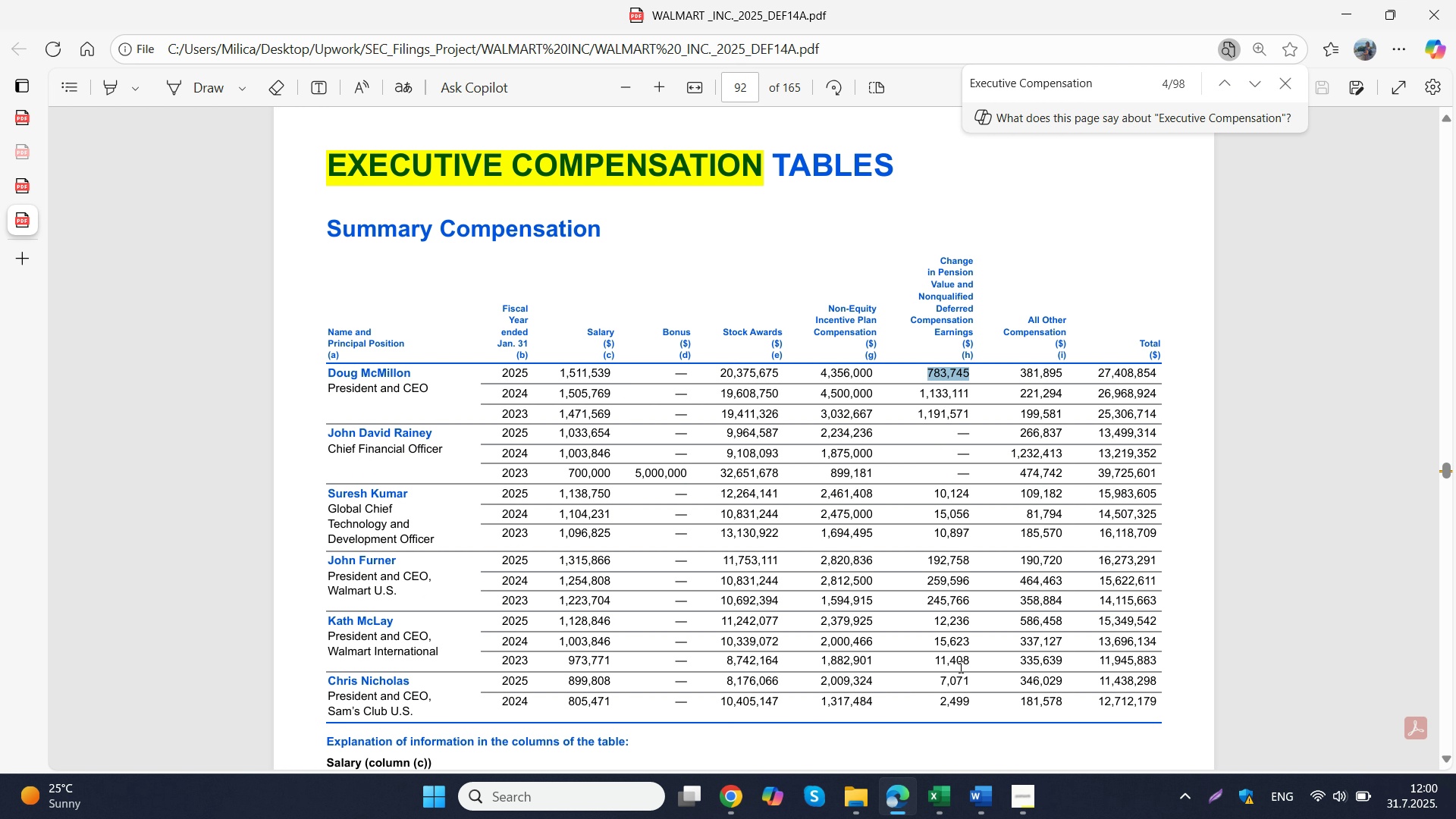 
left_click([953, 797])
 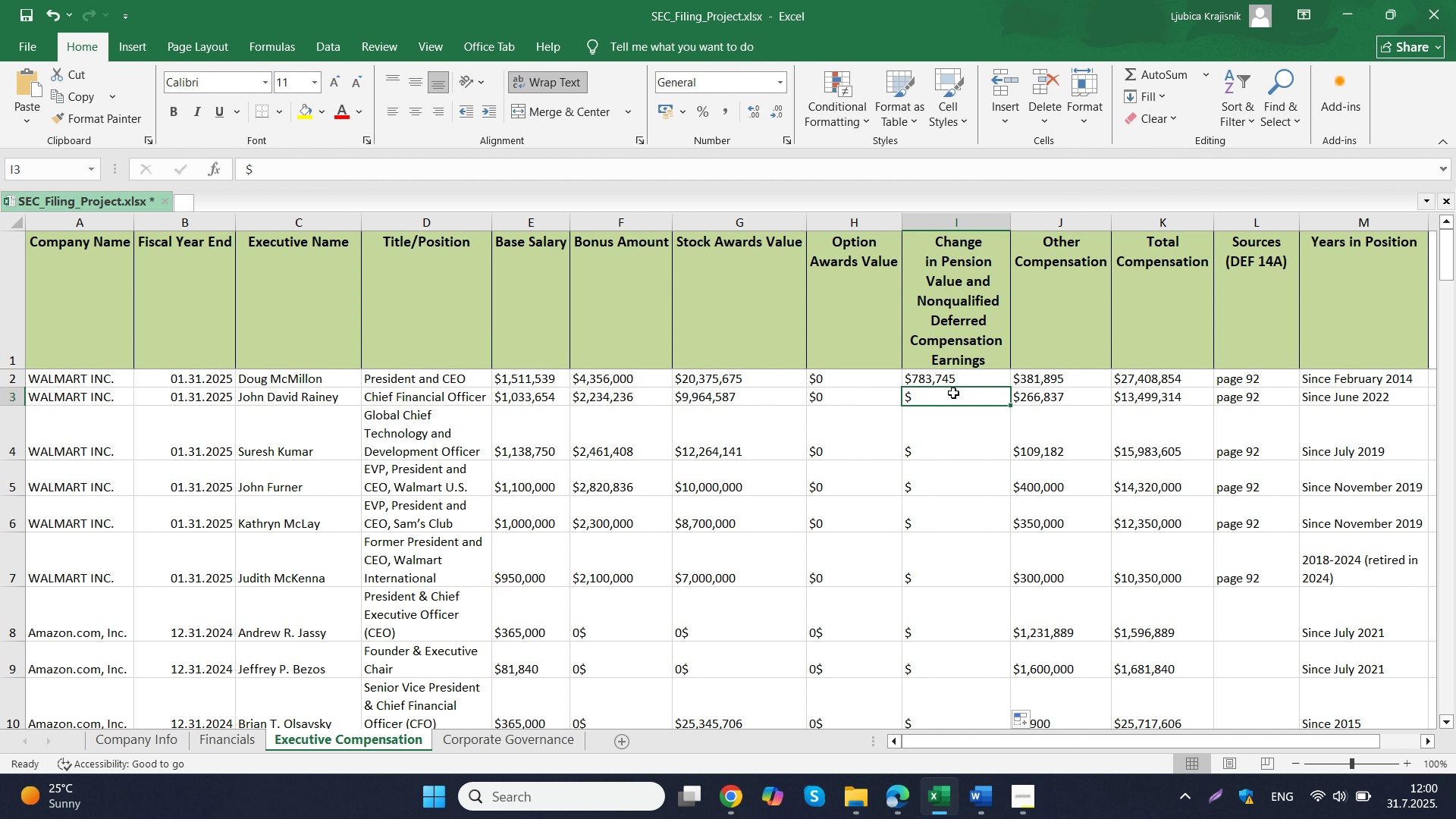 
double_click([953, 393])
 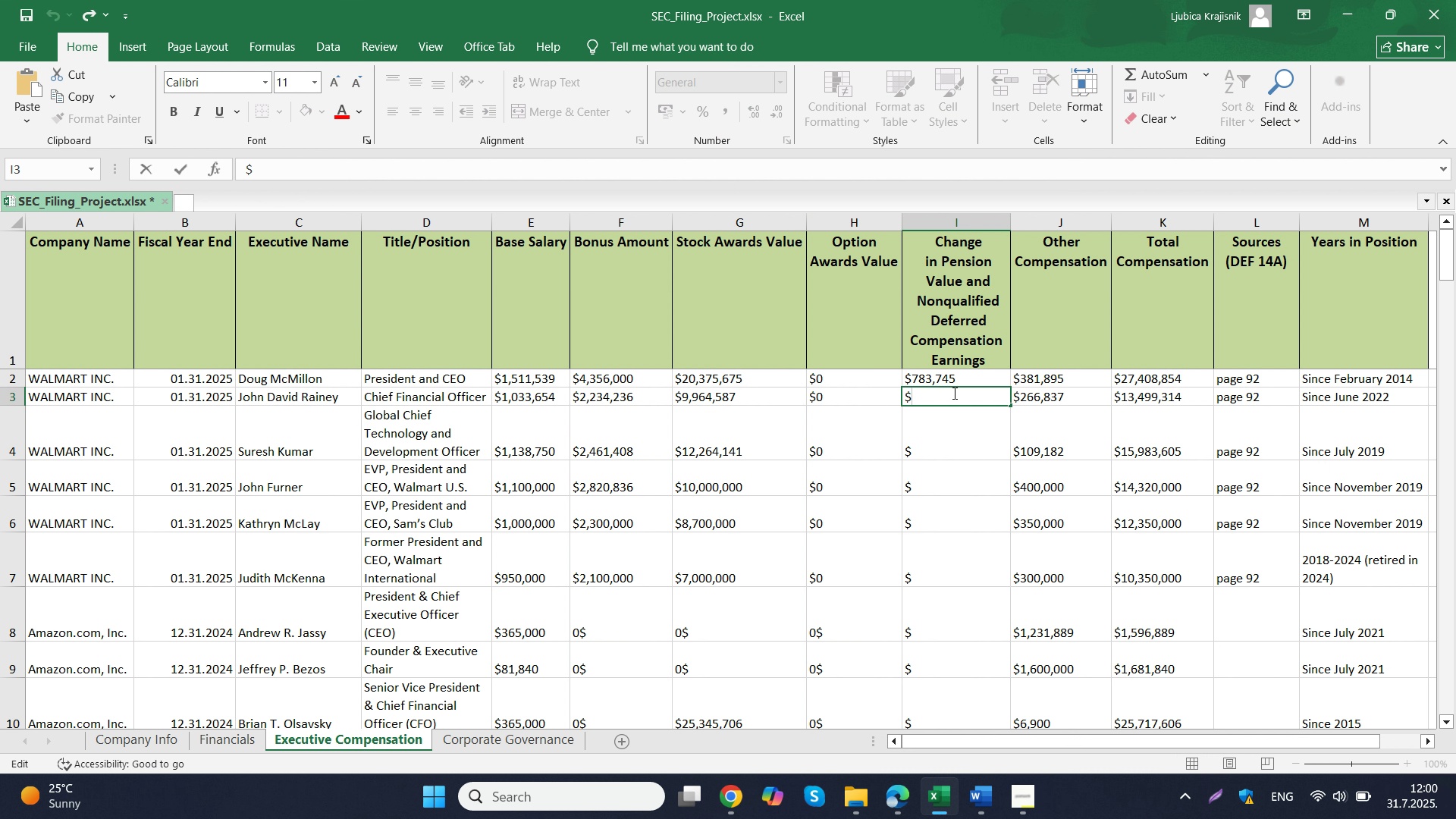 
key(0)
 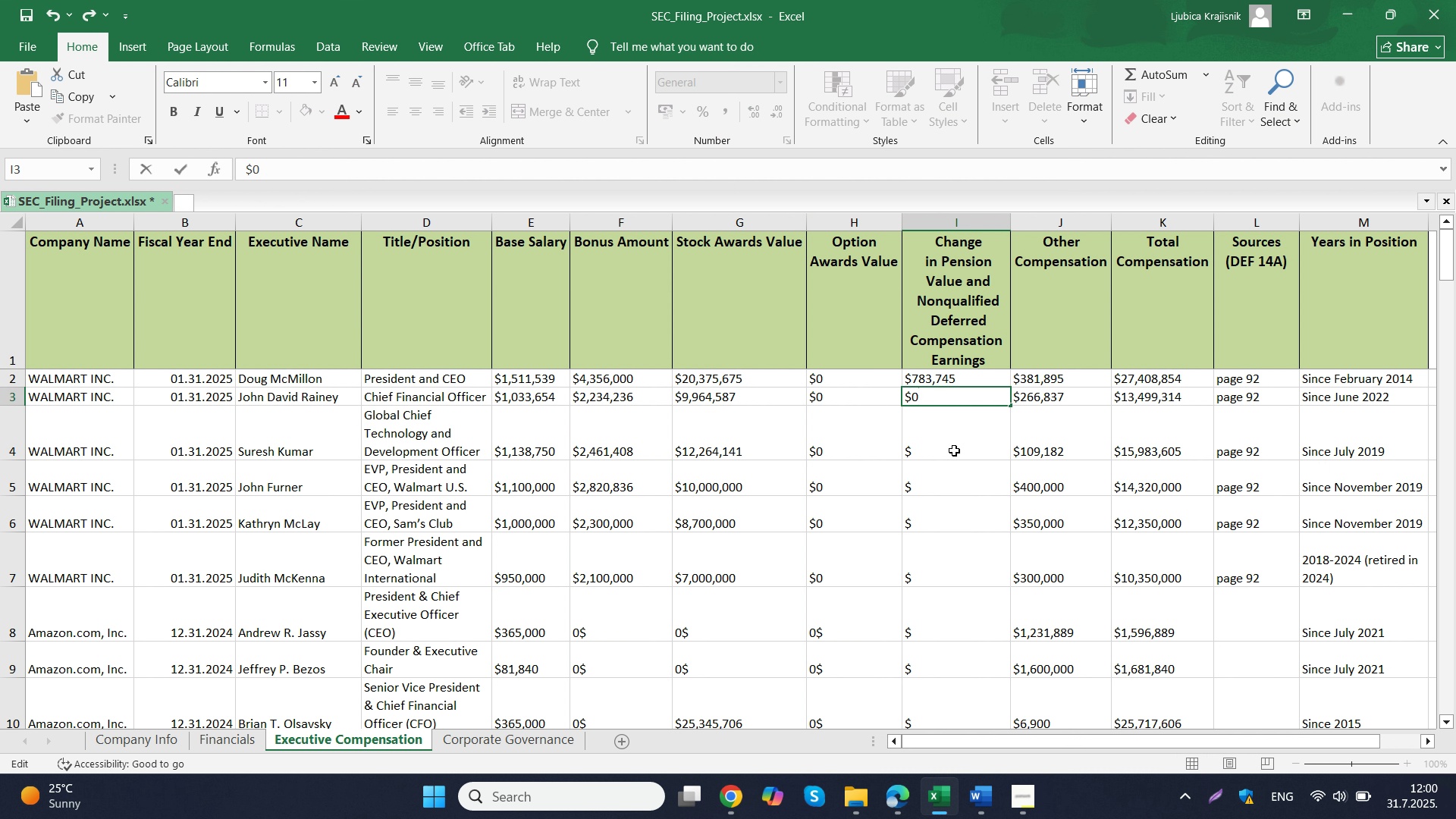 
left_click([954, 450])
 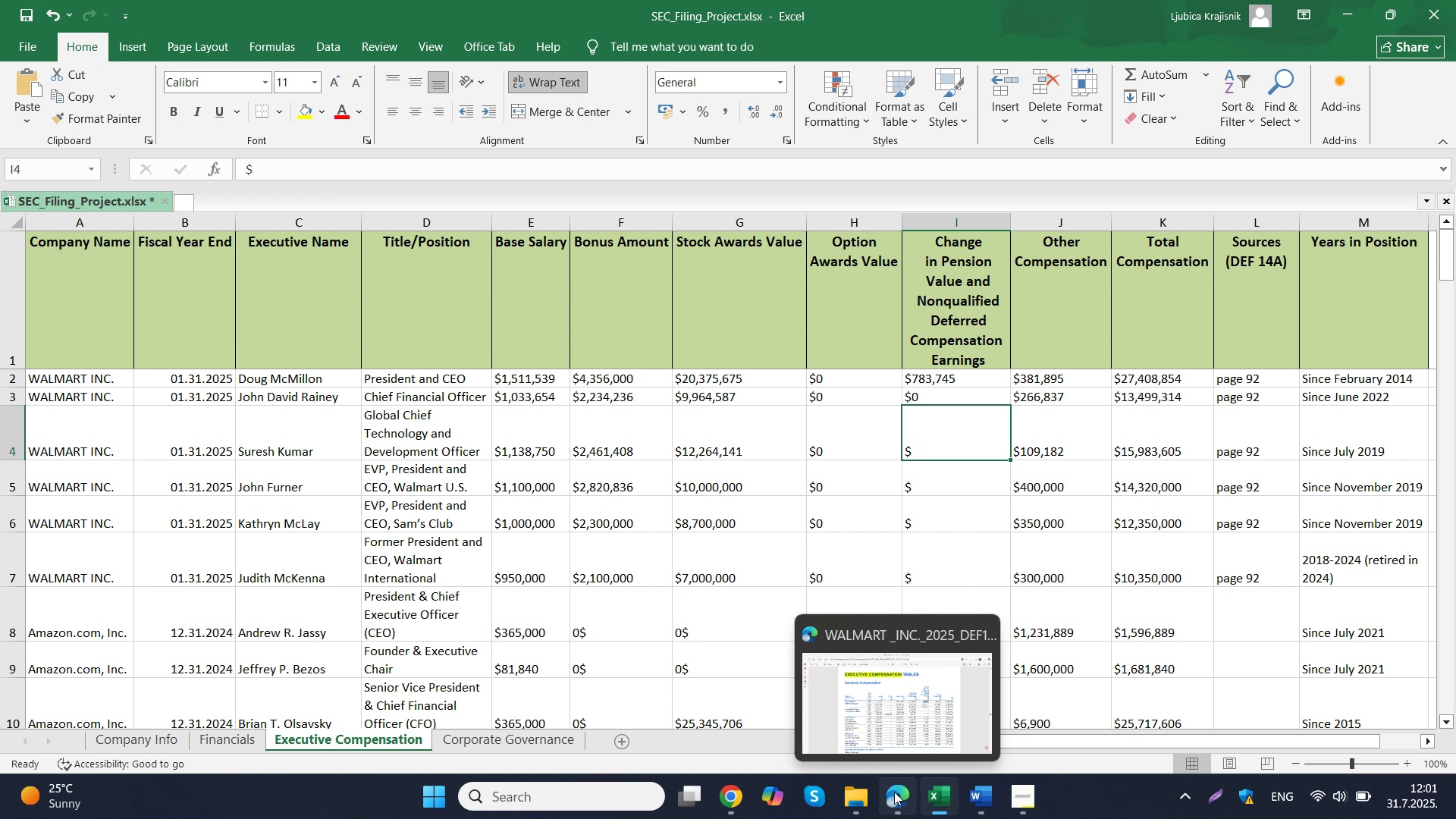 
left_click([874, 727])
 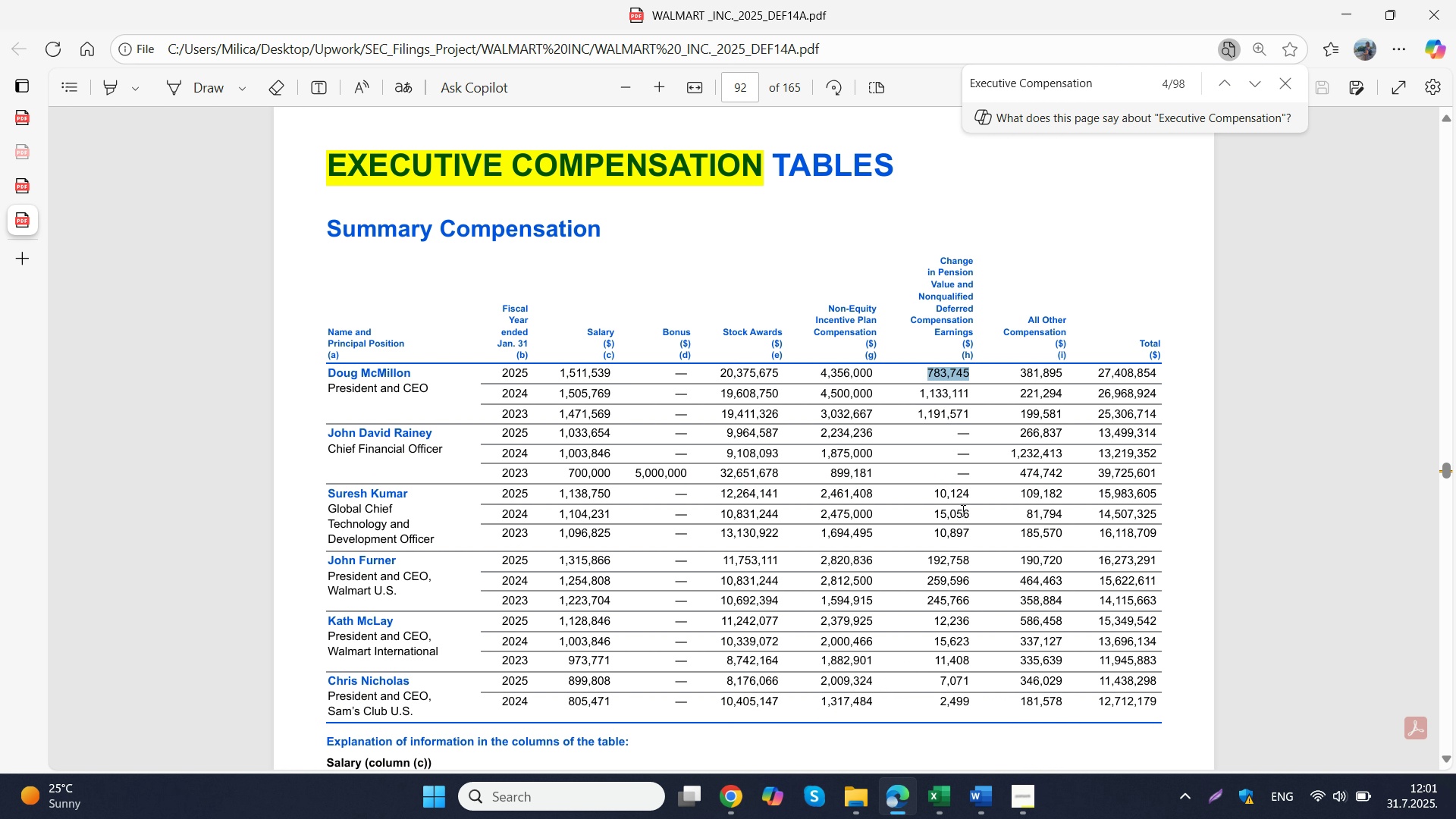 
left_click_drag(start_coordinate=[972, 493], to_coordinate=[937, 491])
 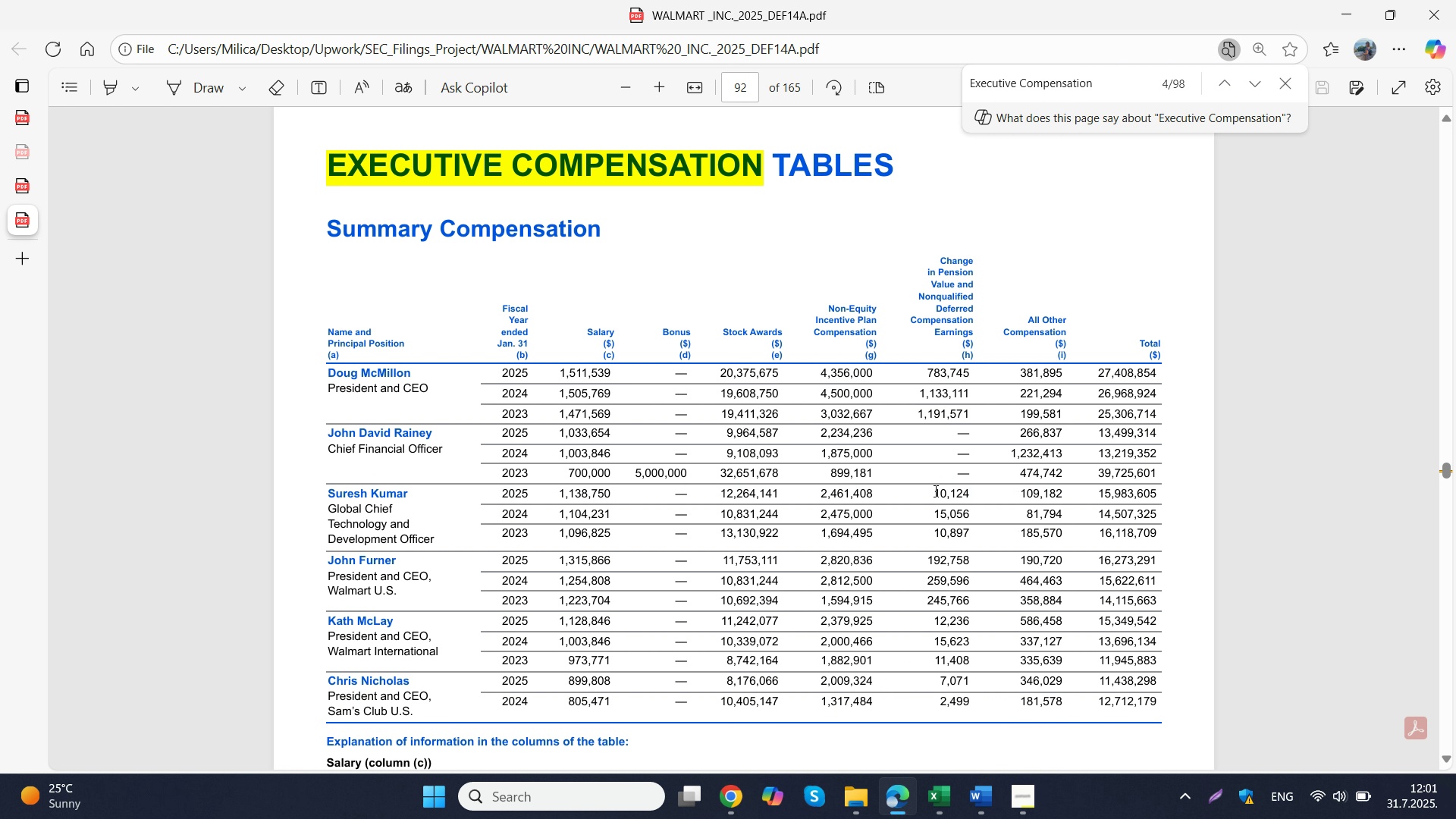 
left_click([937, 491])
 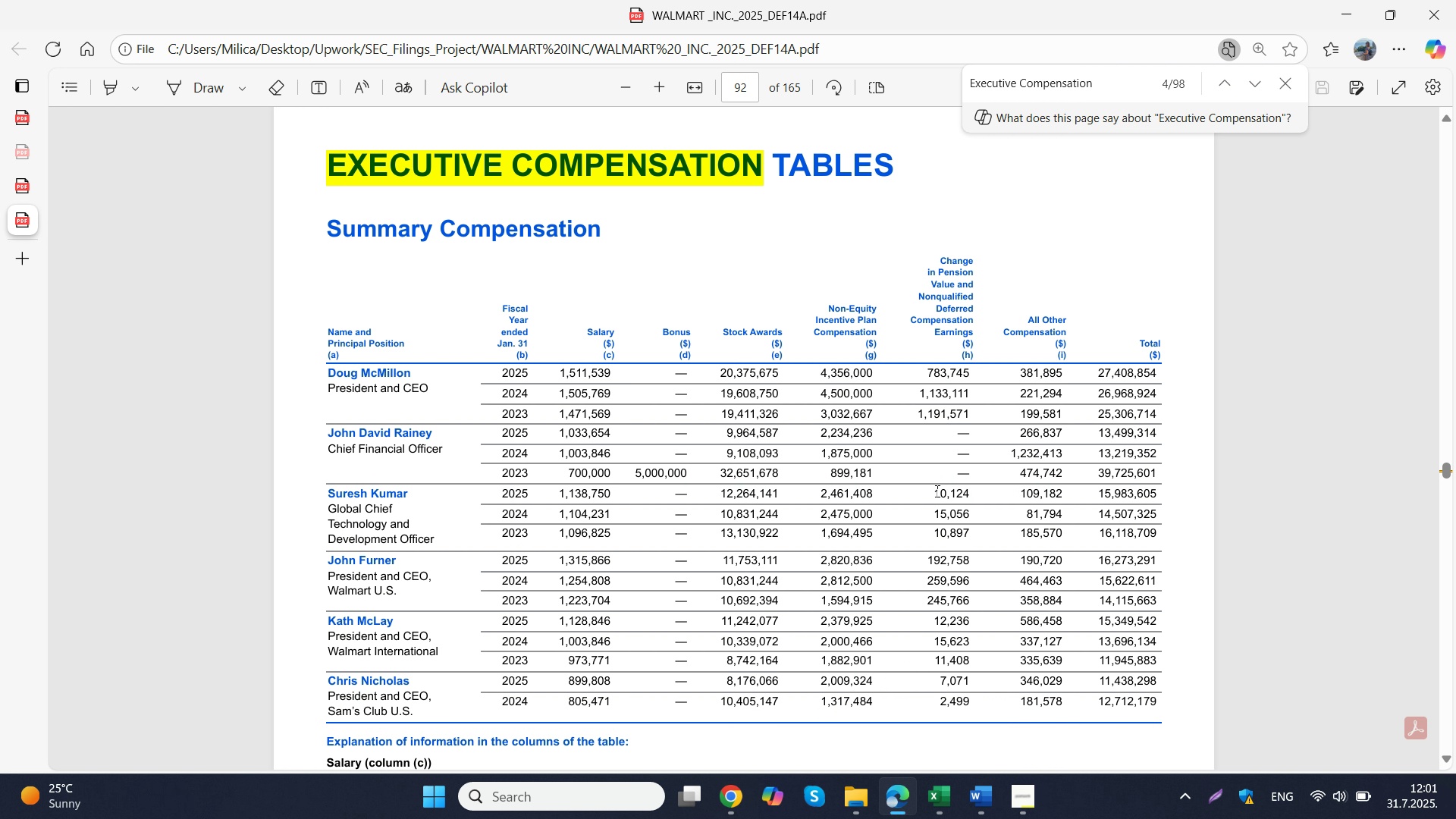 
left_click_drag(start_coordinate=[934, 491], to_coordinate=[965, 488])
 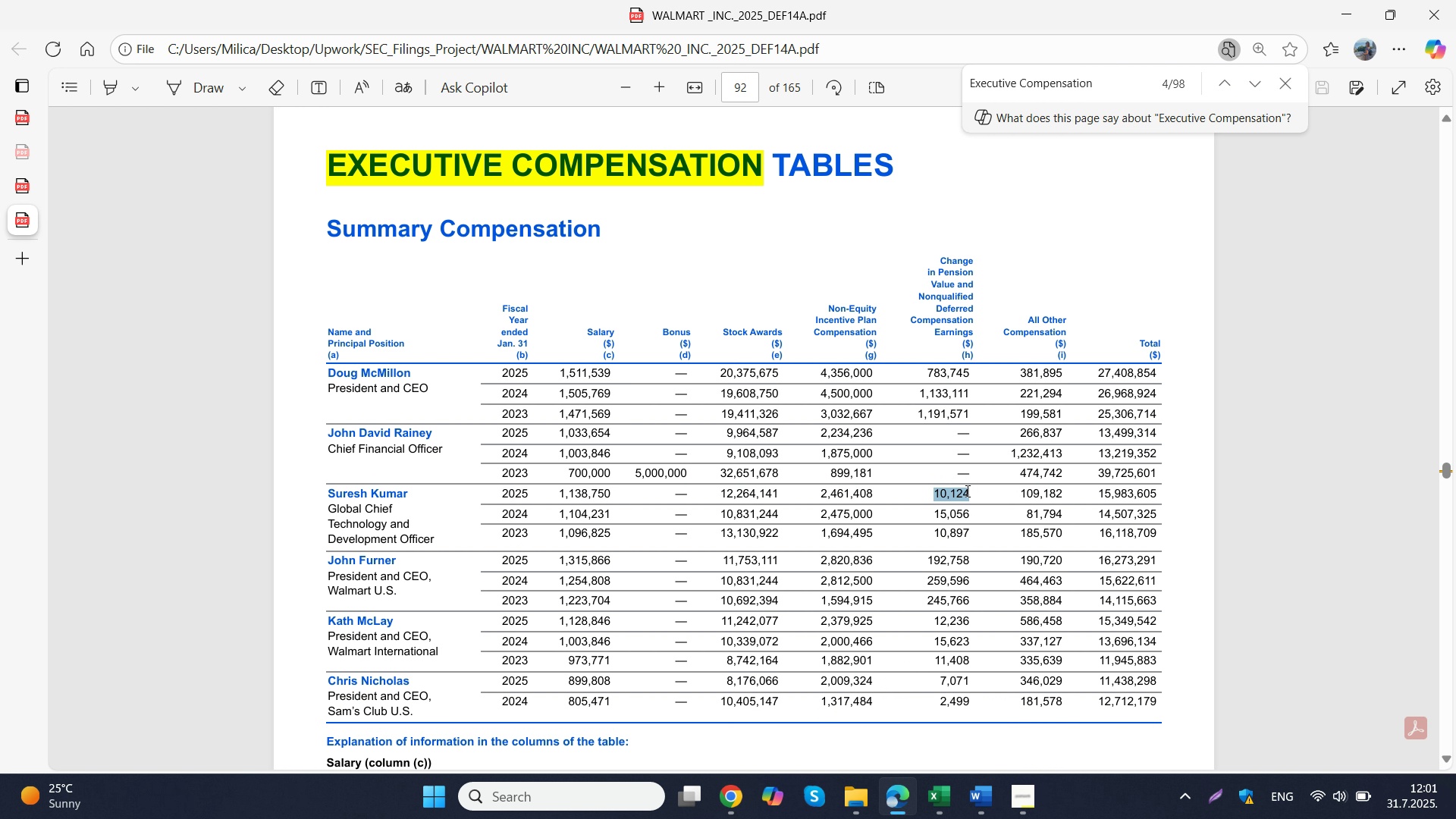 
key(Control+C)
 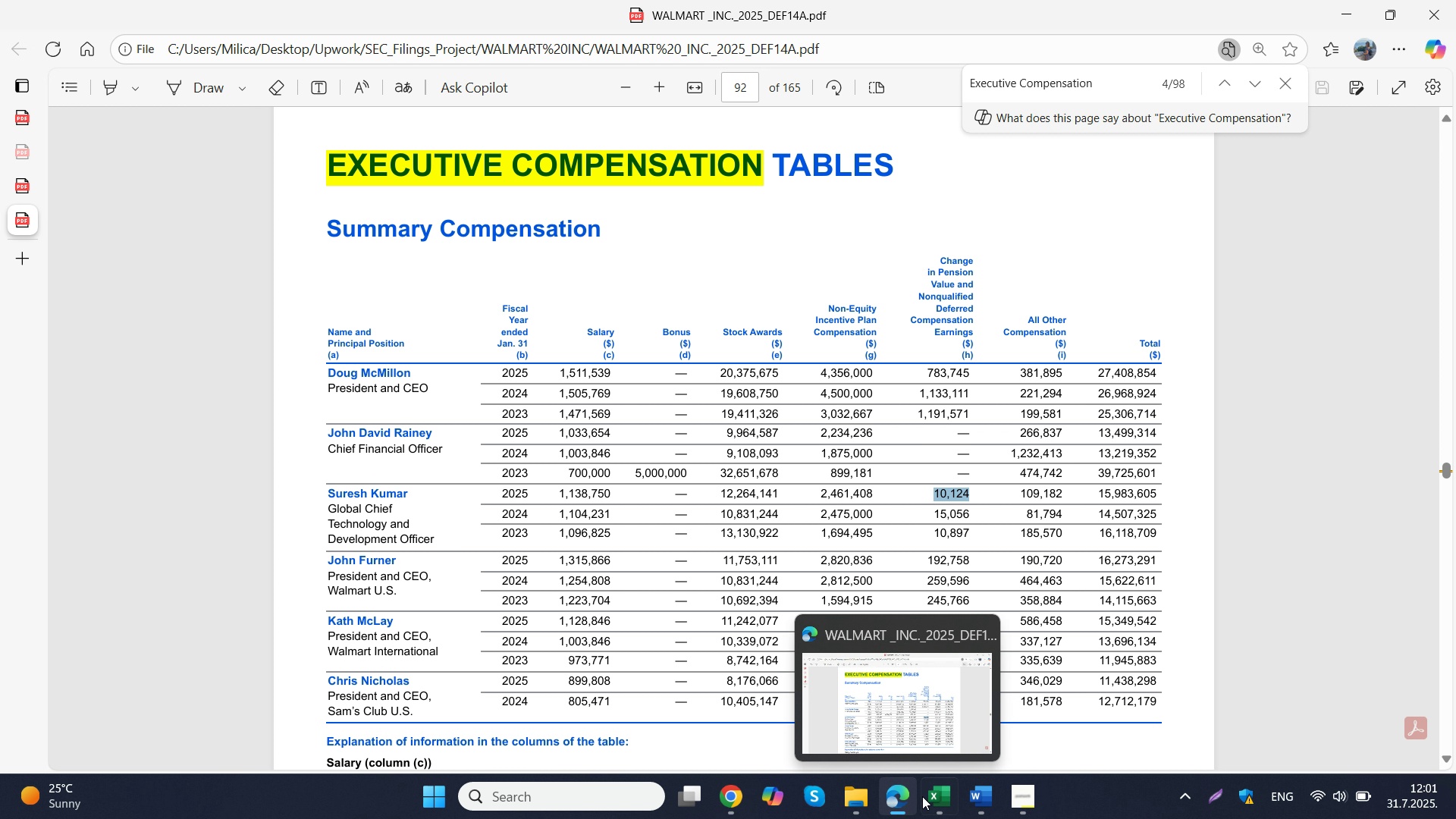 
left_click([930, 796])
 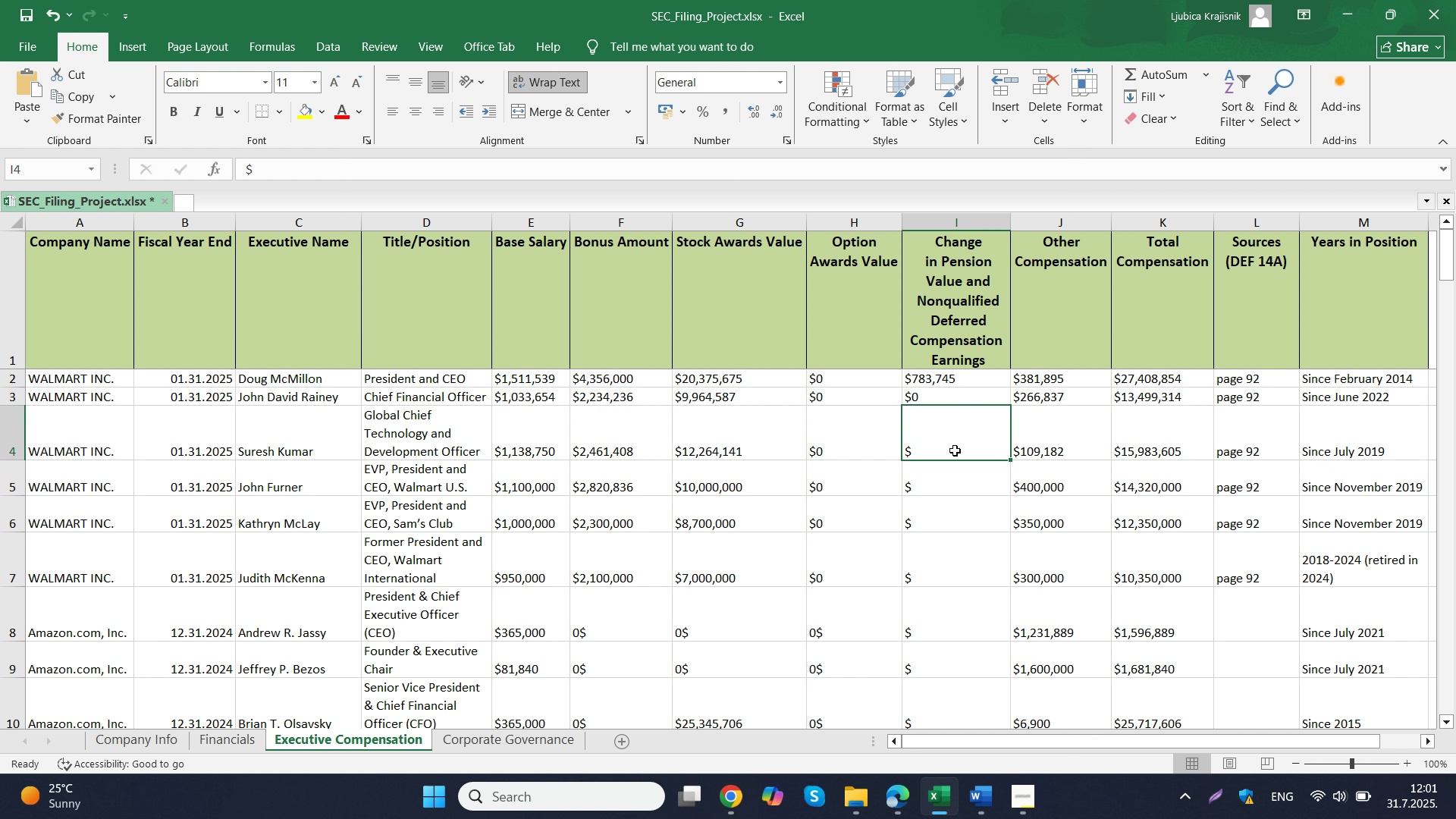 
double_click([955, 450])
 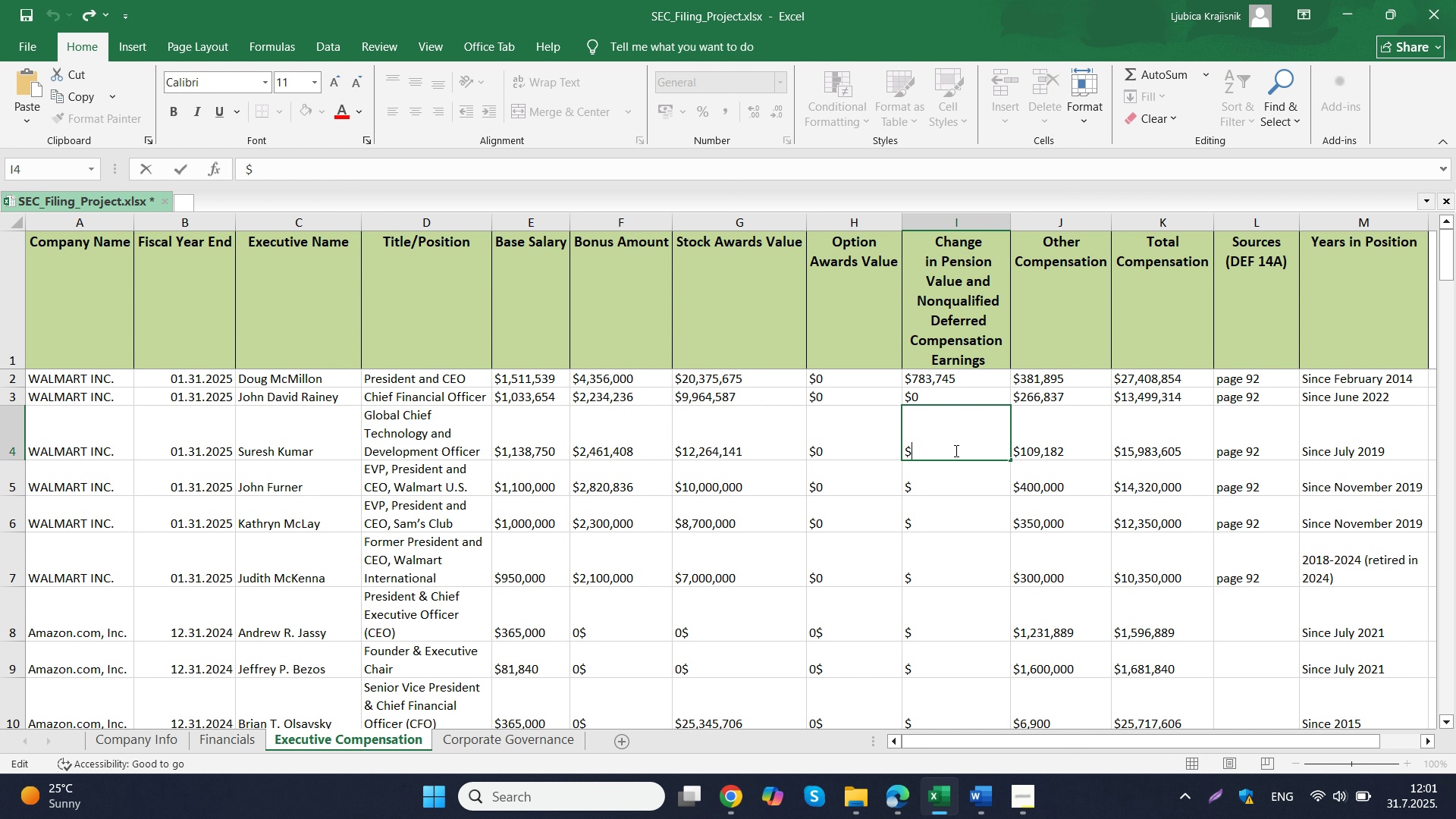 
key(Control+V)
 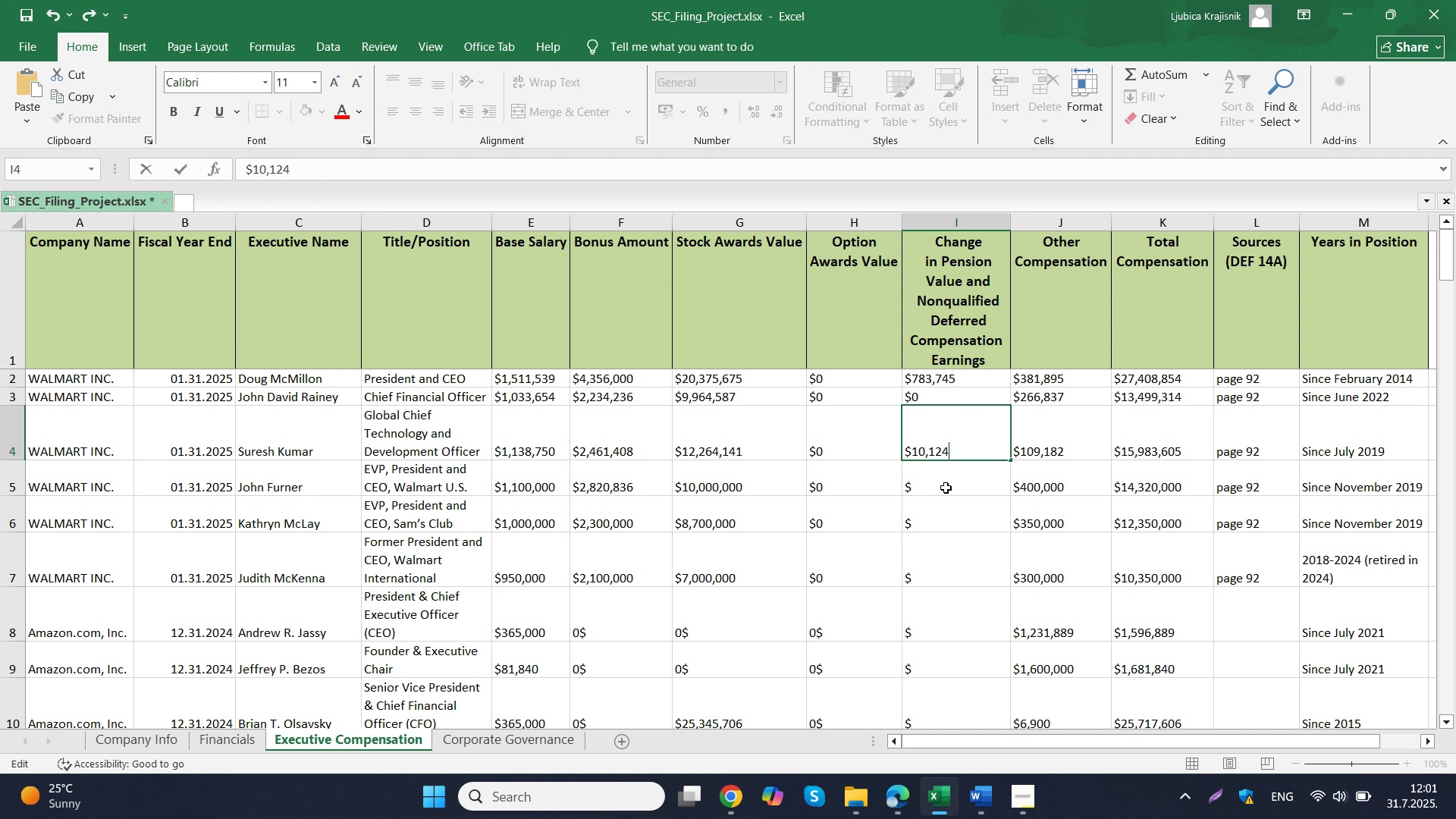 
left_click([946, 488])
 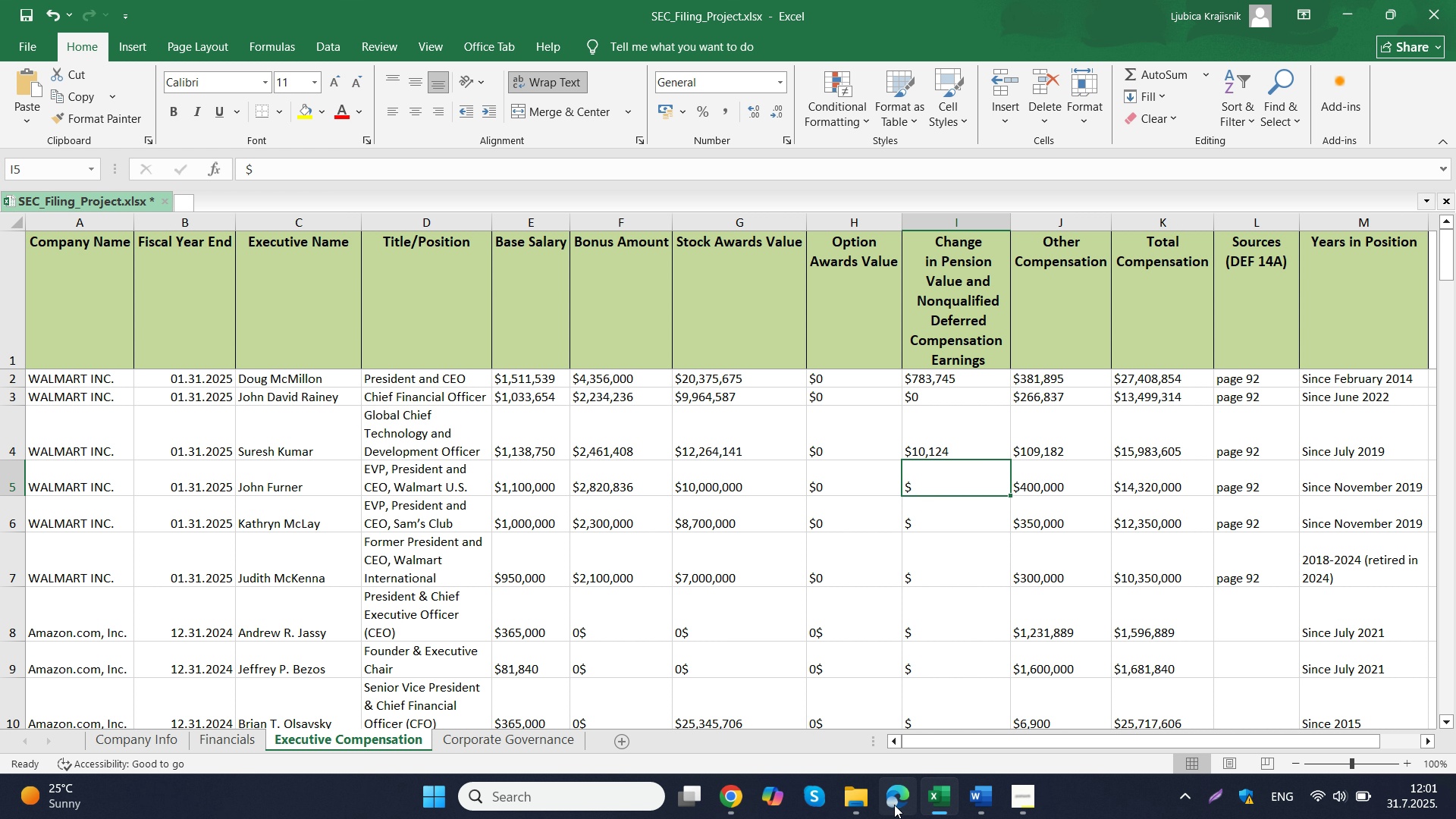 
left_click([871, 716])
 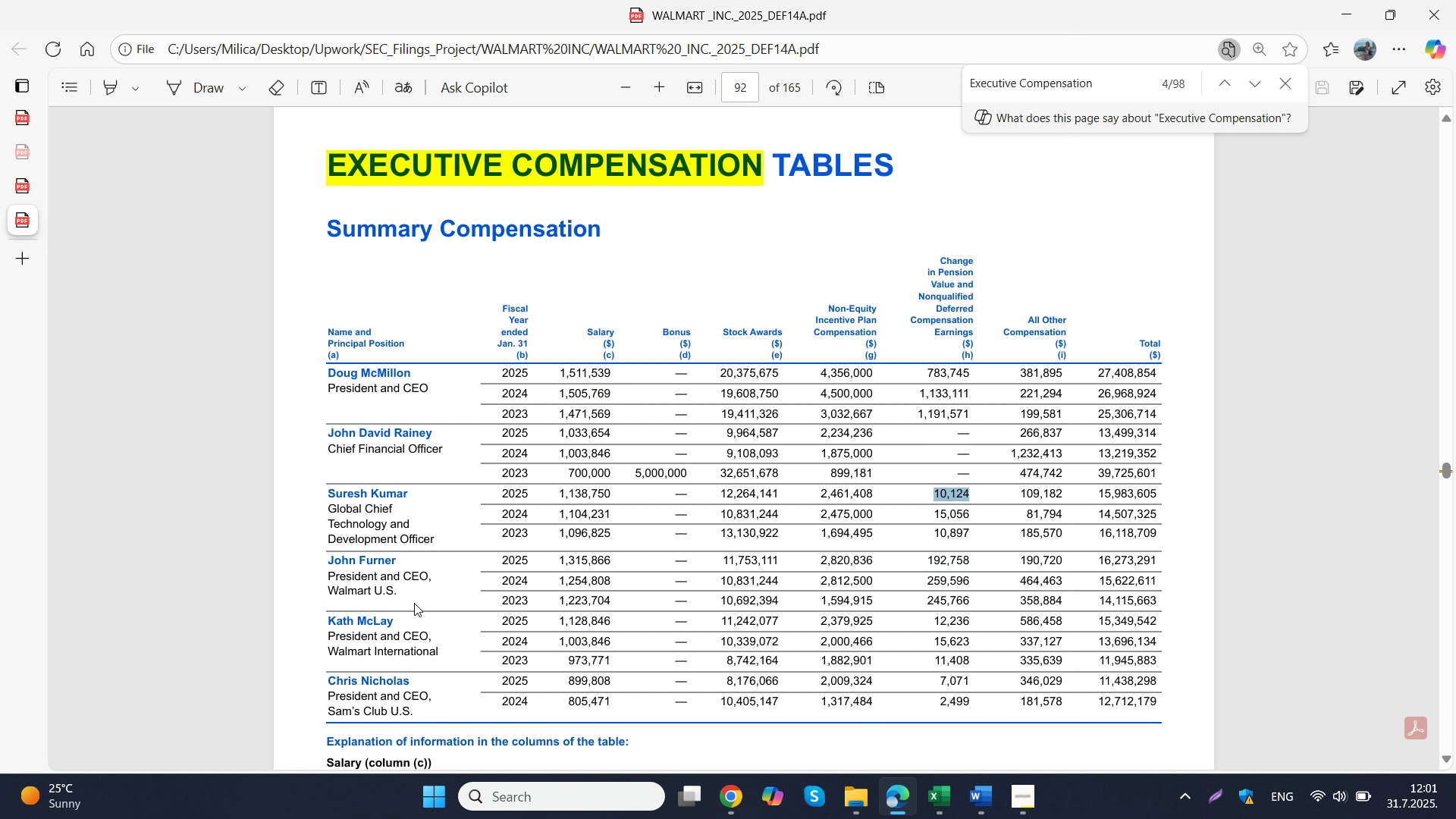 
left_click_drag(start_coordinate=[410, 592], to_coordinate=[347, 575])
 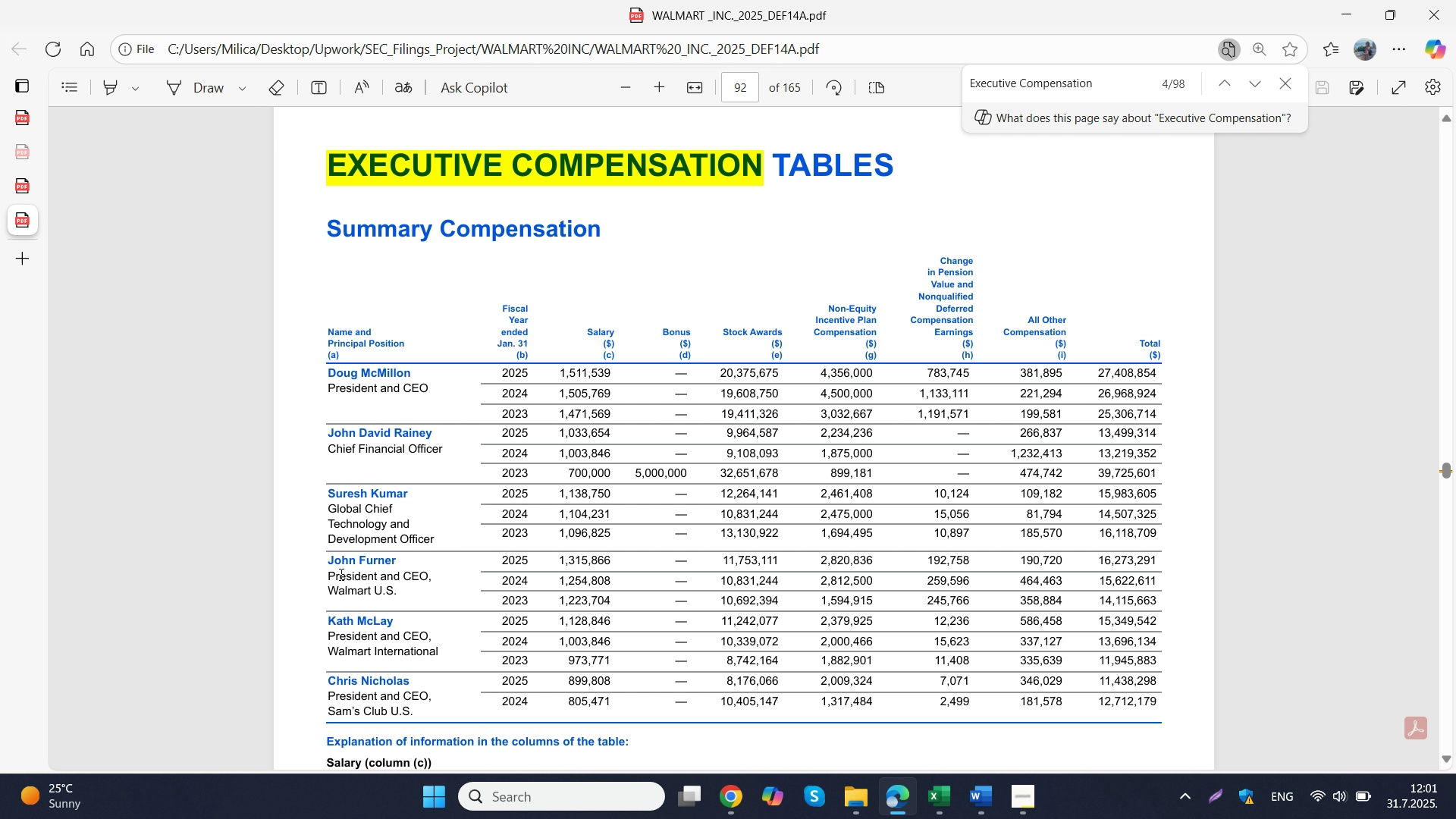 
left_click([344, 573])
 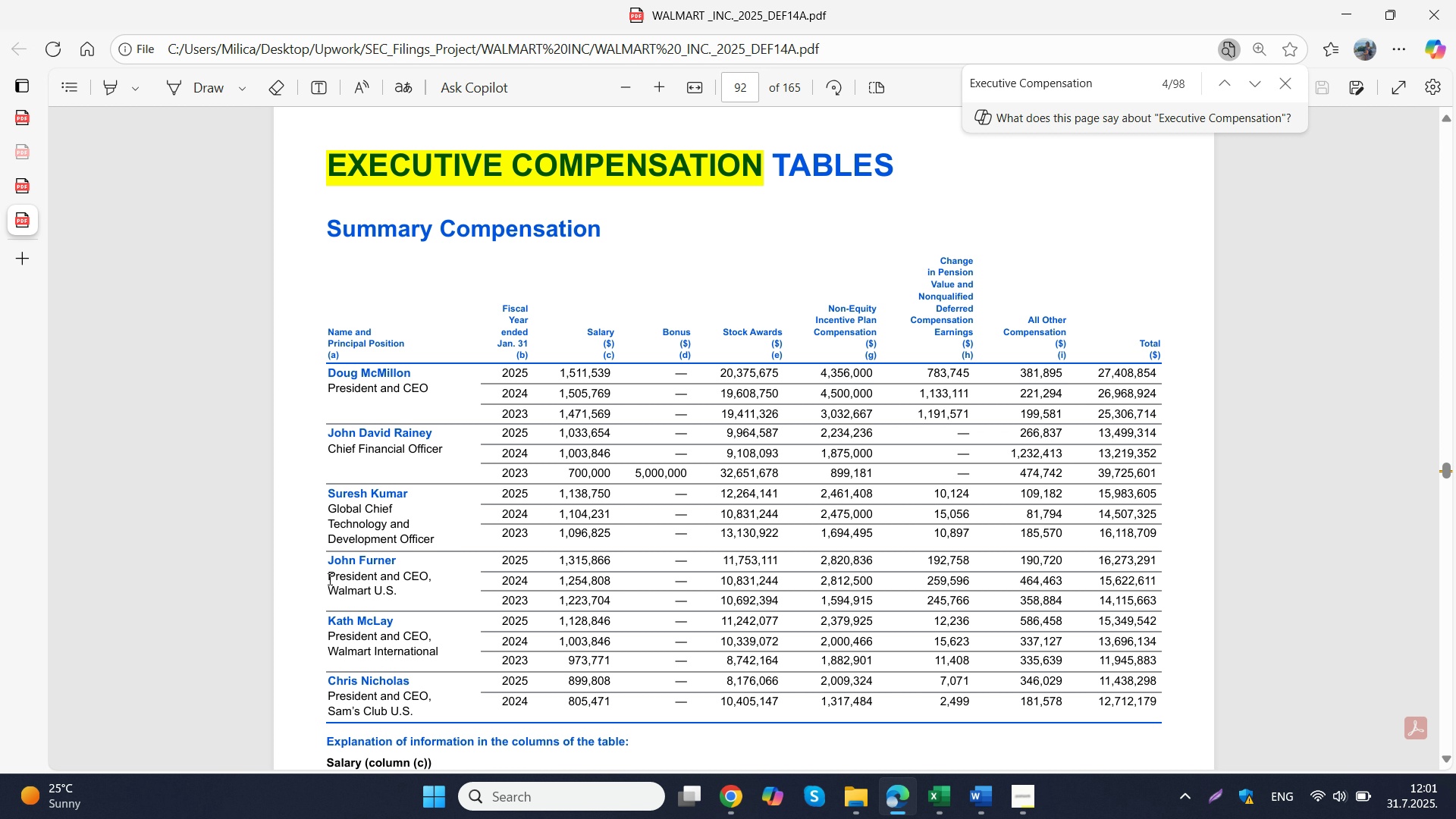 
left_click_drag(start_coordinate=[329, 576], to_coordinate=[400, 594])
 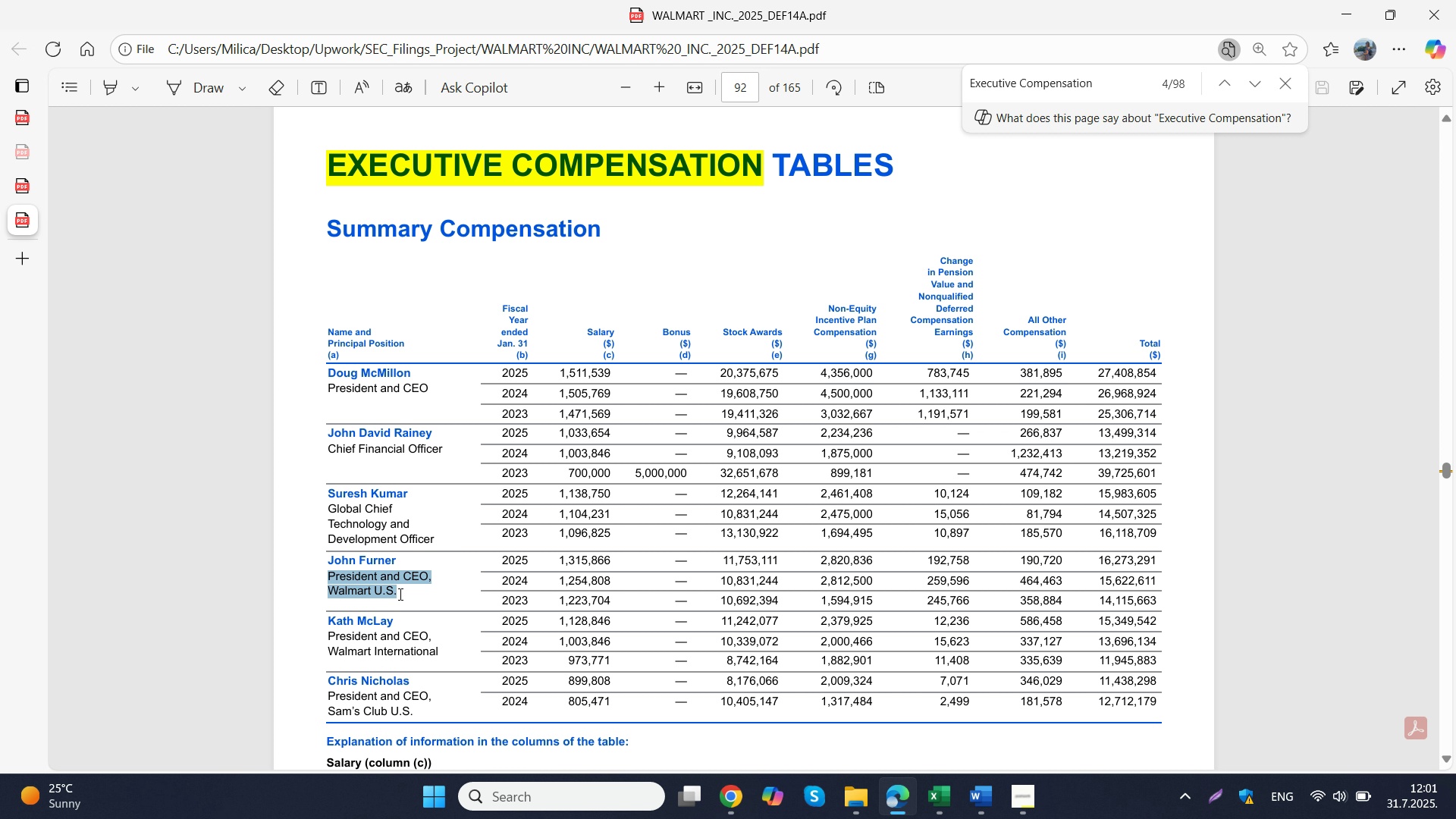 
key(Control+ControlLeft)
 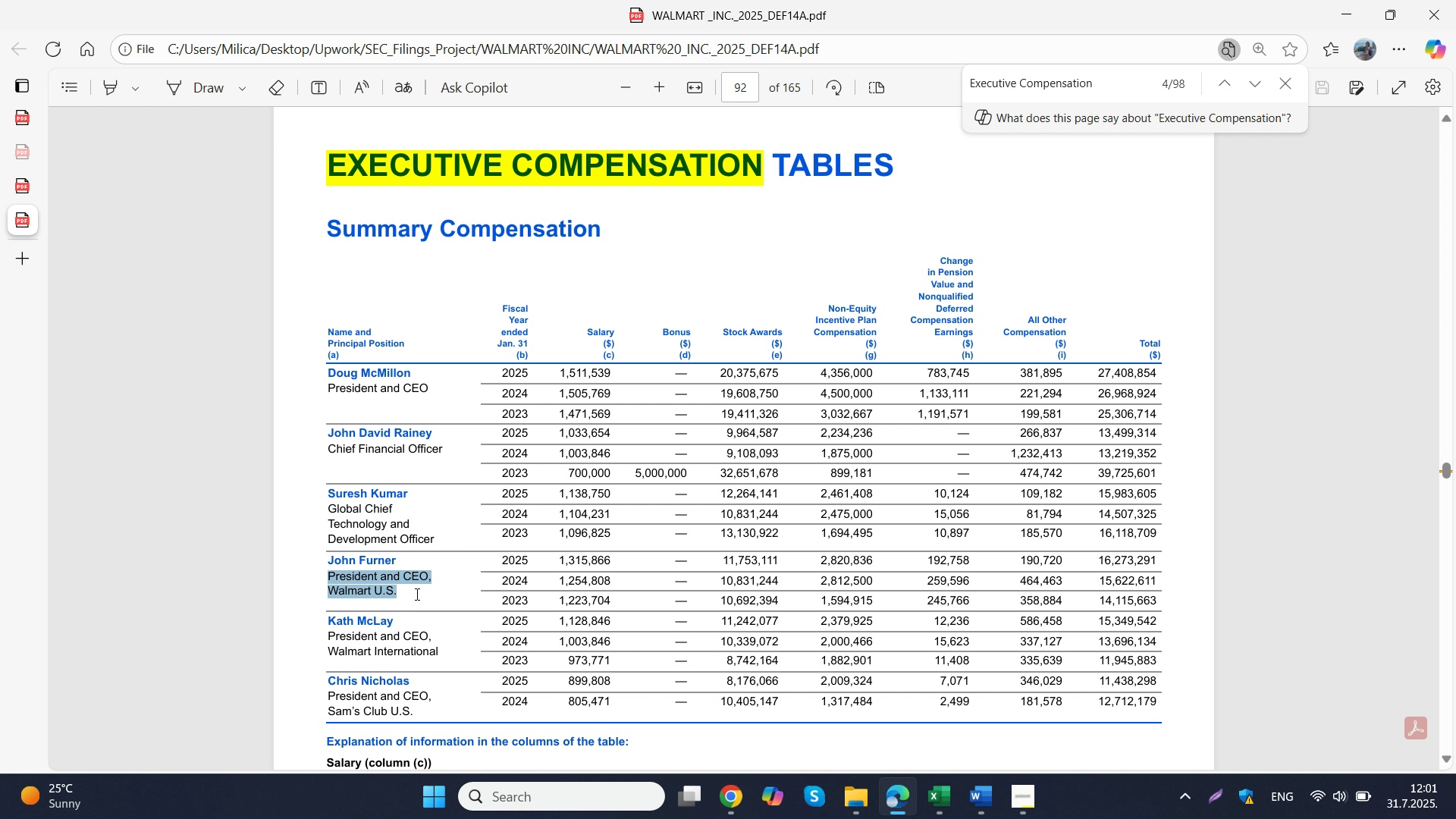 
key(Control+C)
 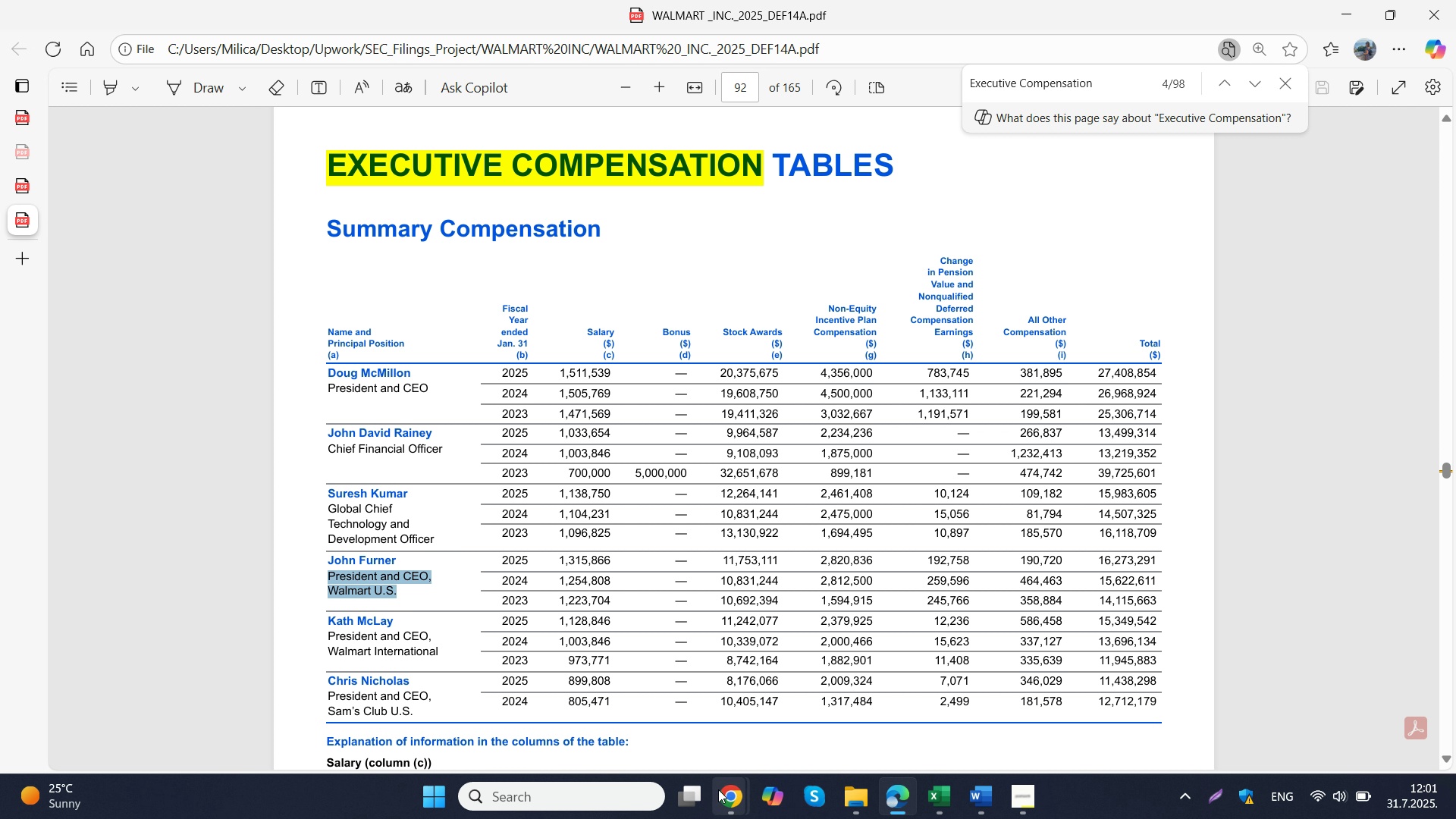 
left_click([718, 789])
 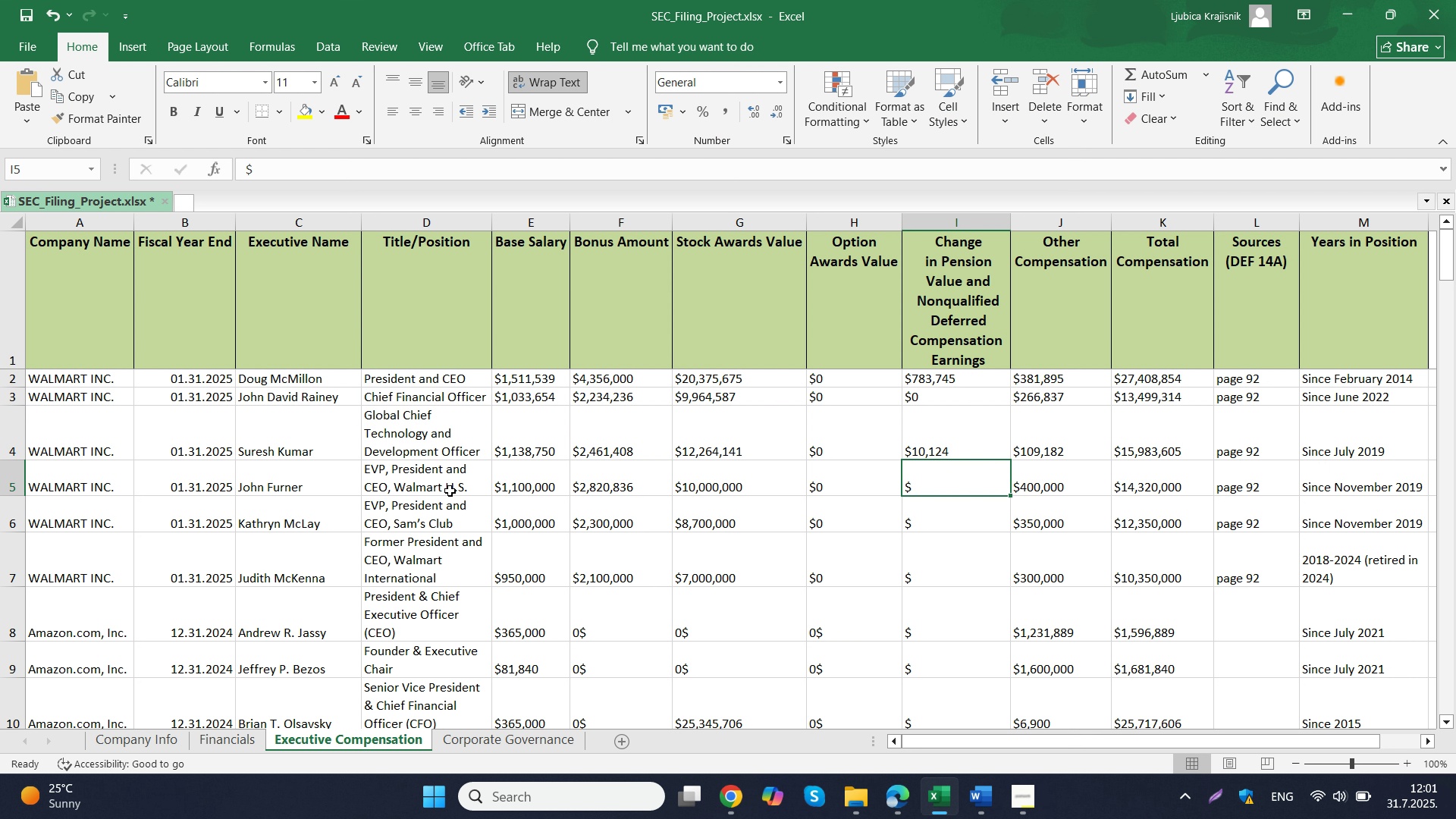 
double_click([450, 482])
 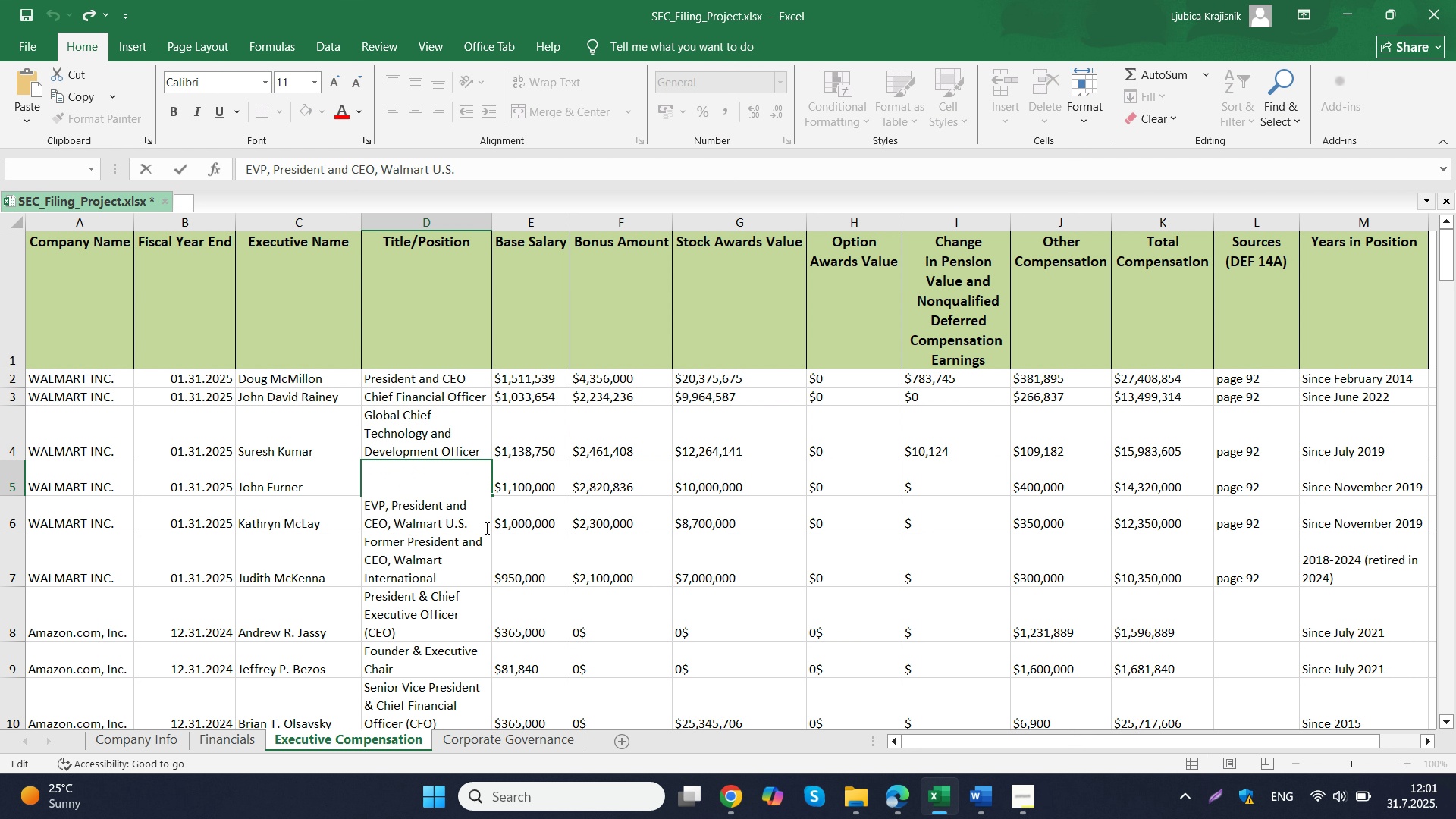 
left_click_drag(start_coordinate=[484, 529], to_coordinate=[373, 474])
 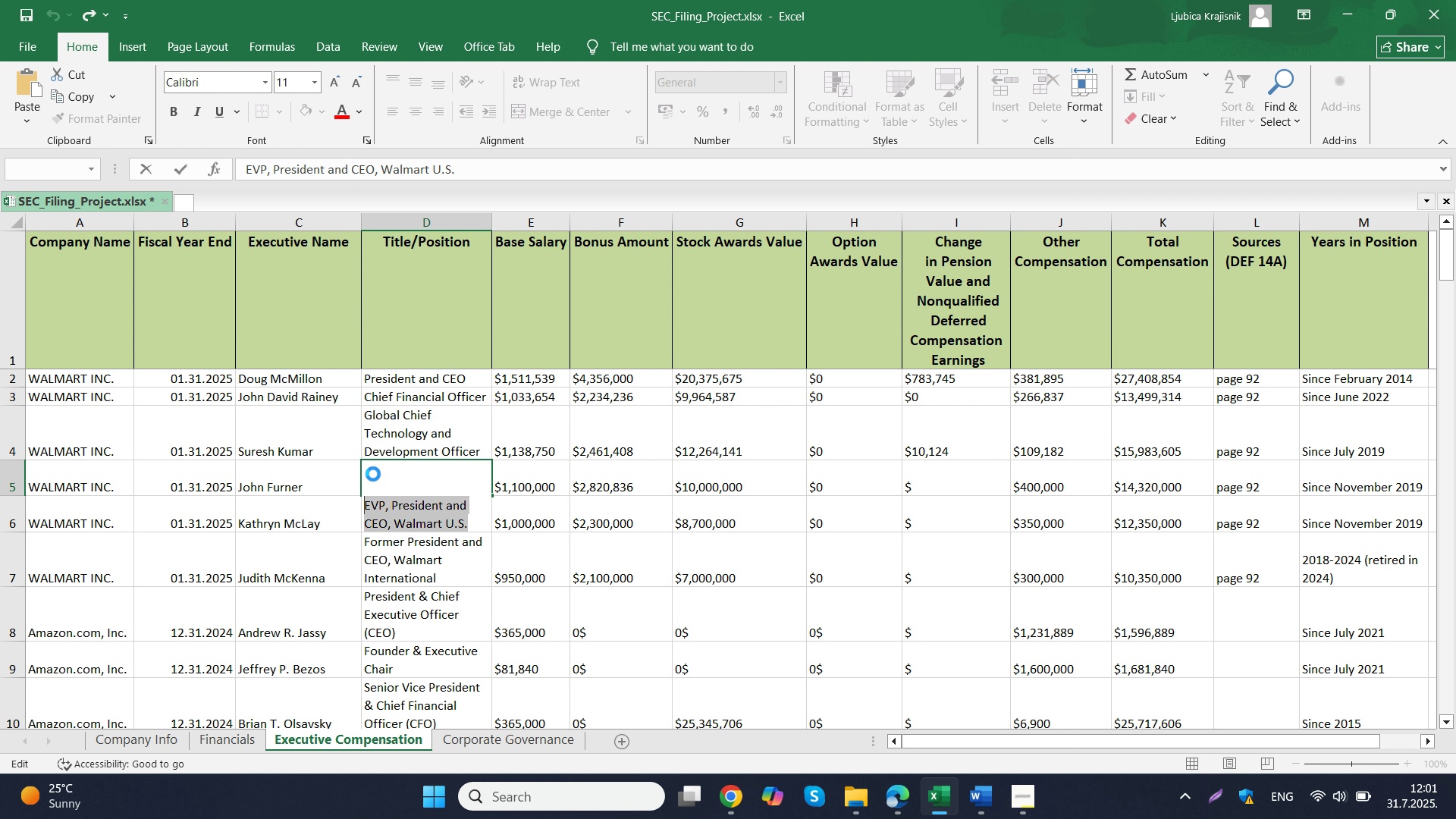 
key(Control+V)
 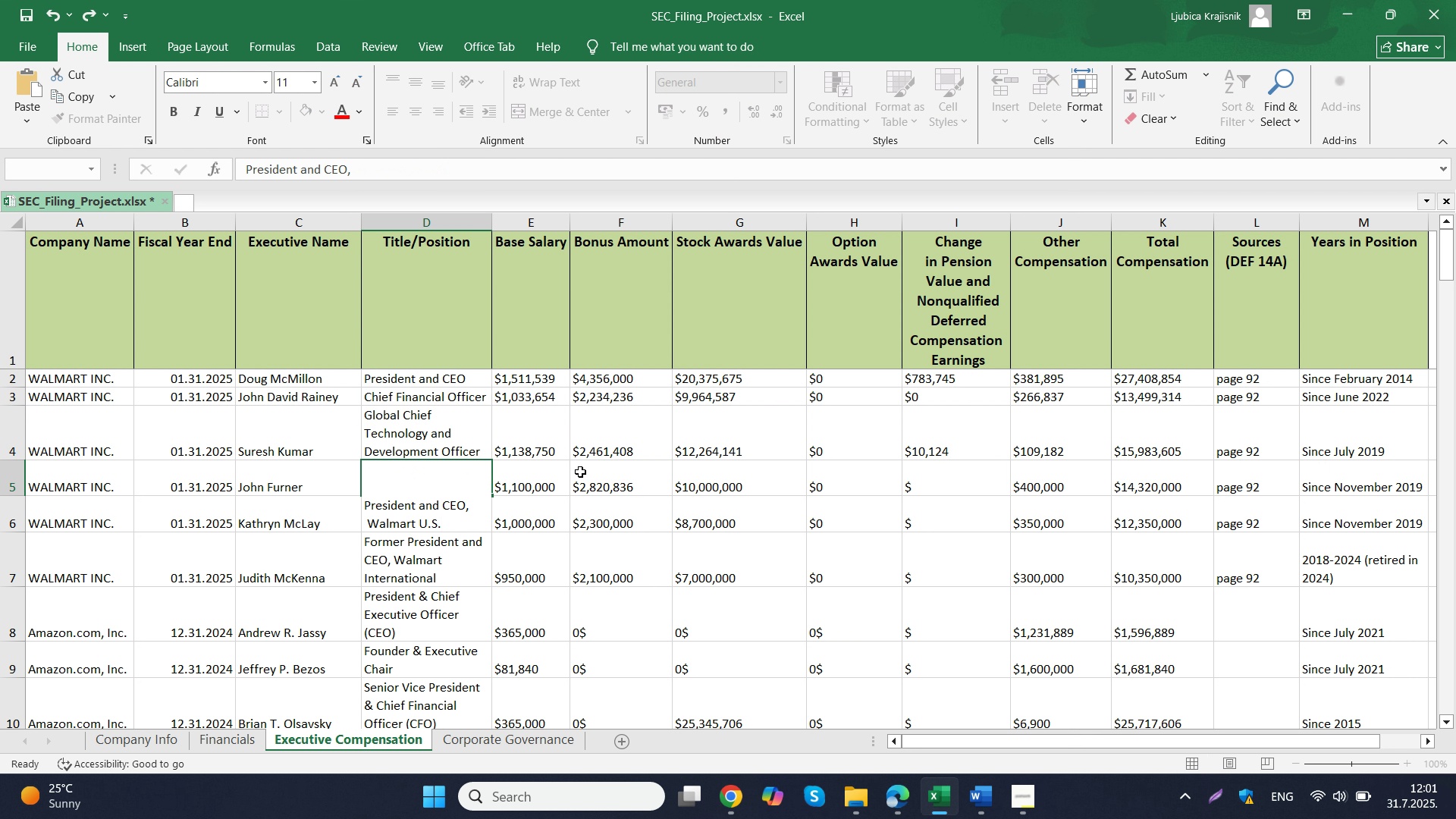 
left_click([580, 472])
 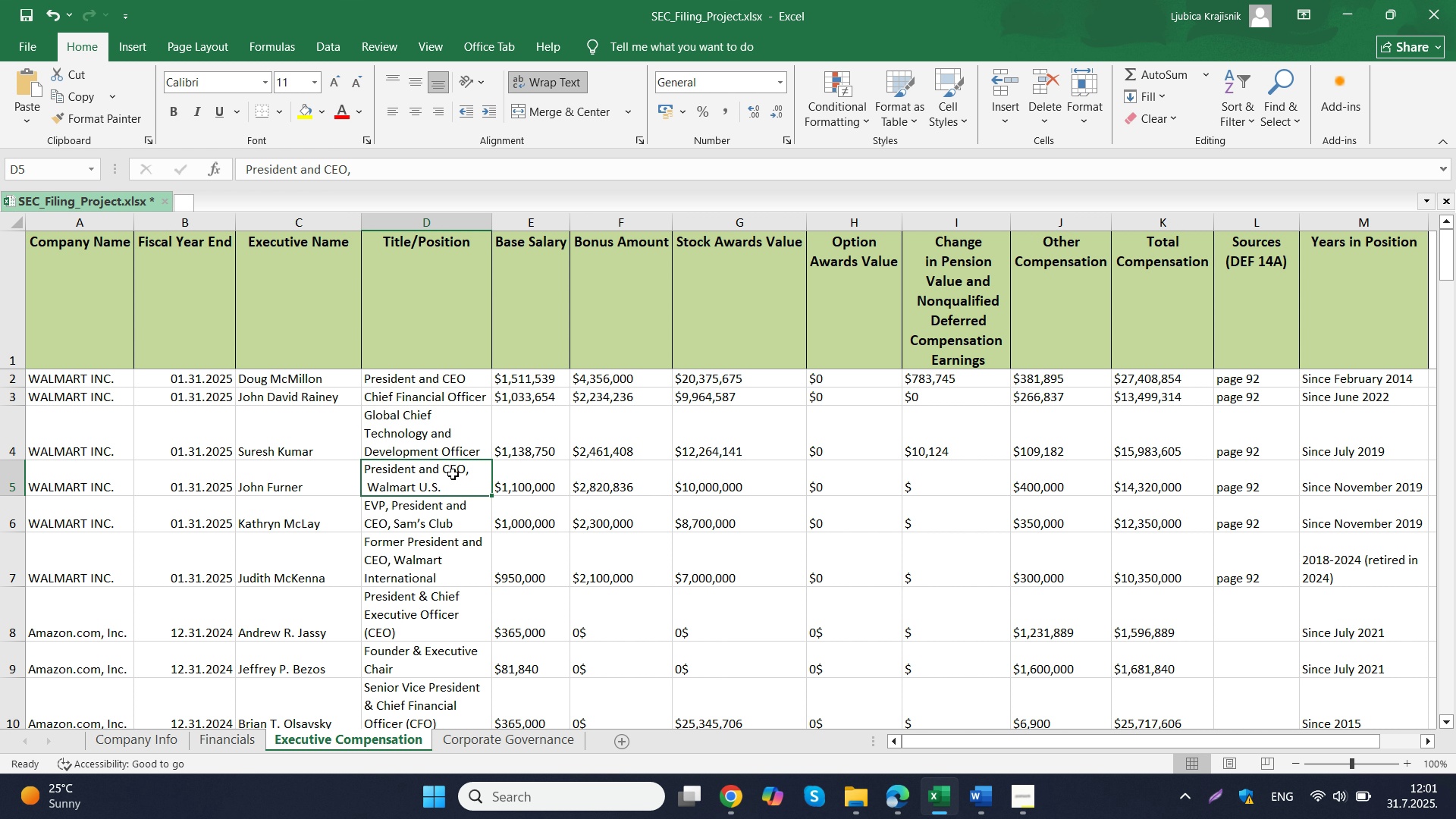 
left_click([453, 474])
 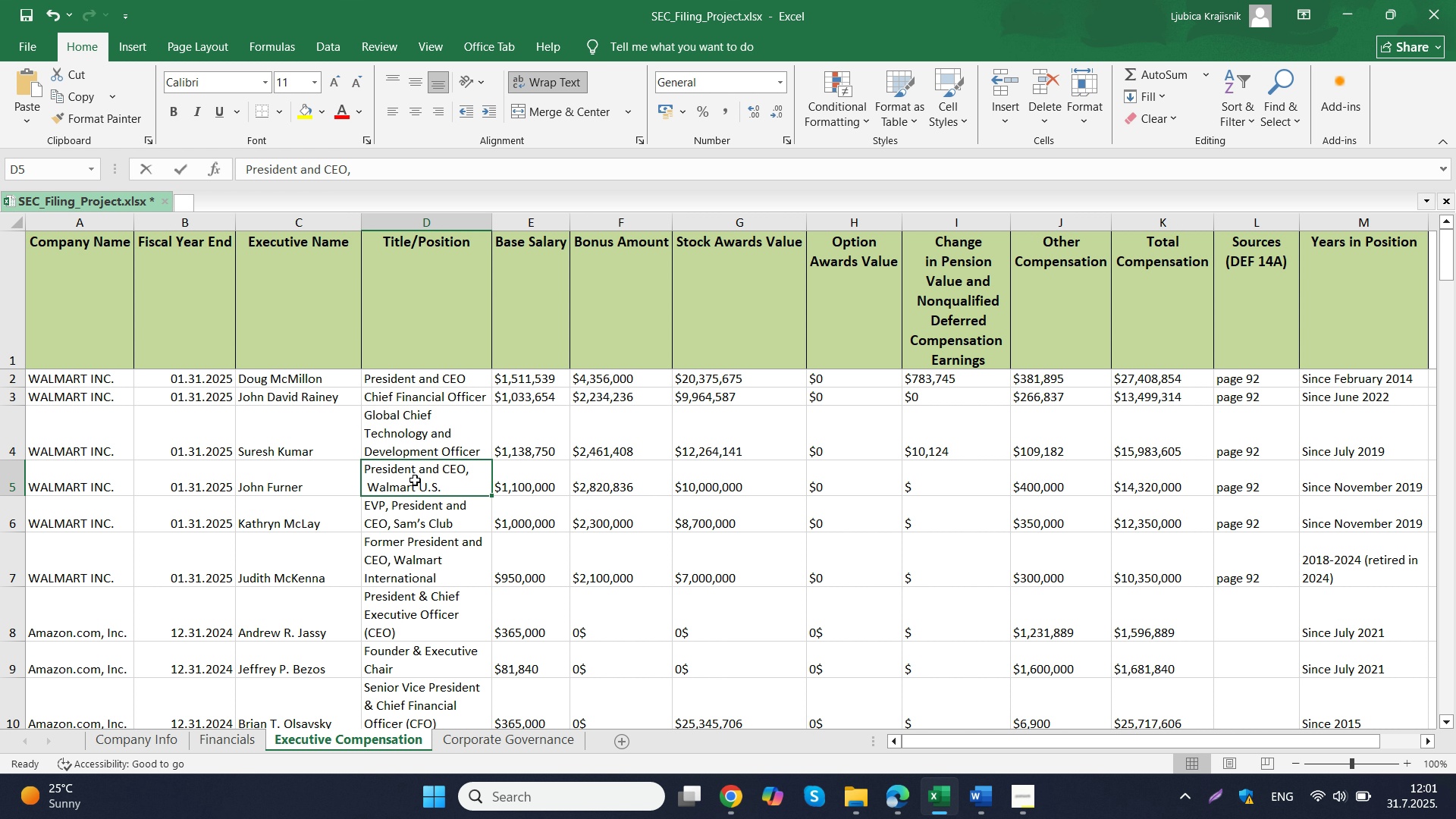 
double_click([415, 480])
 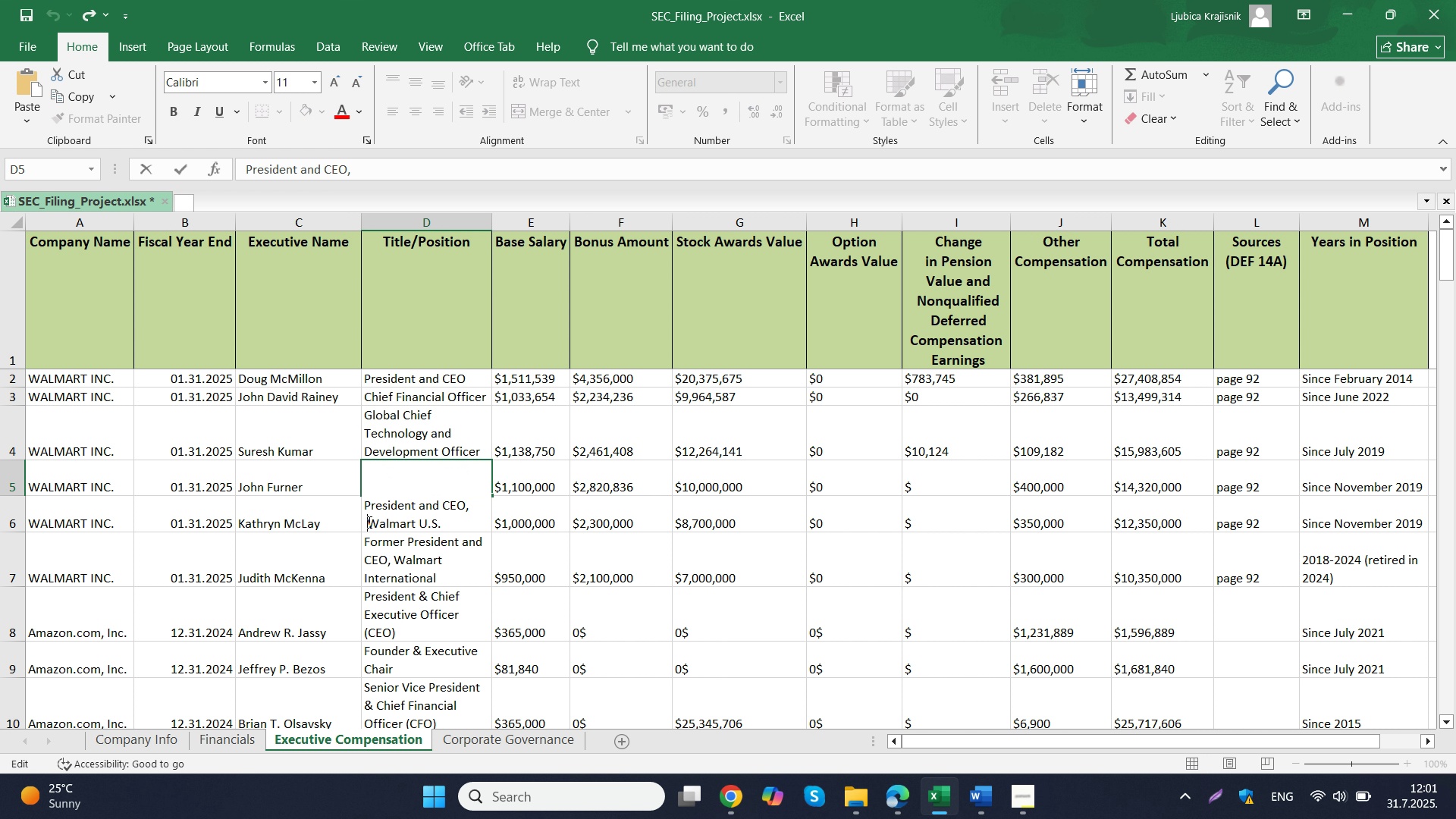 
left_click([368, 520])
 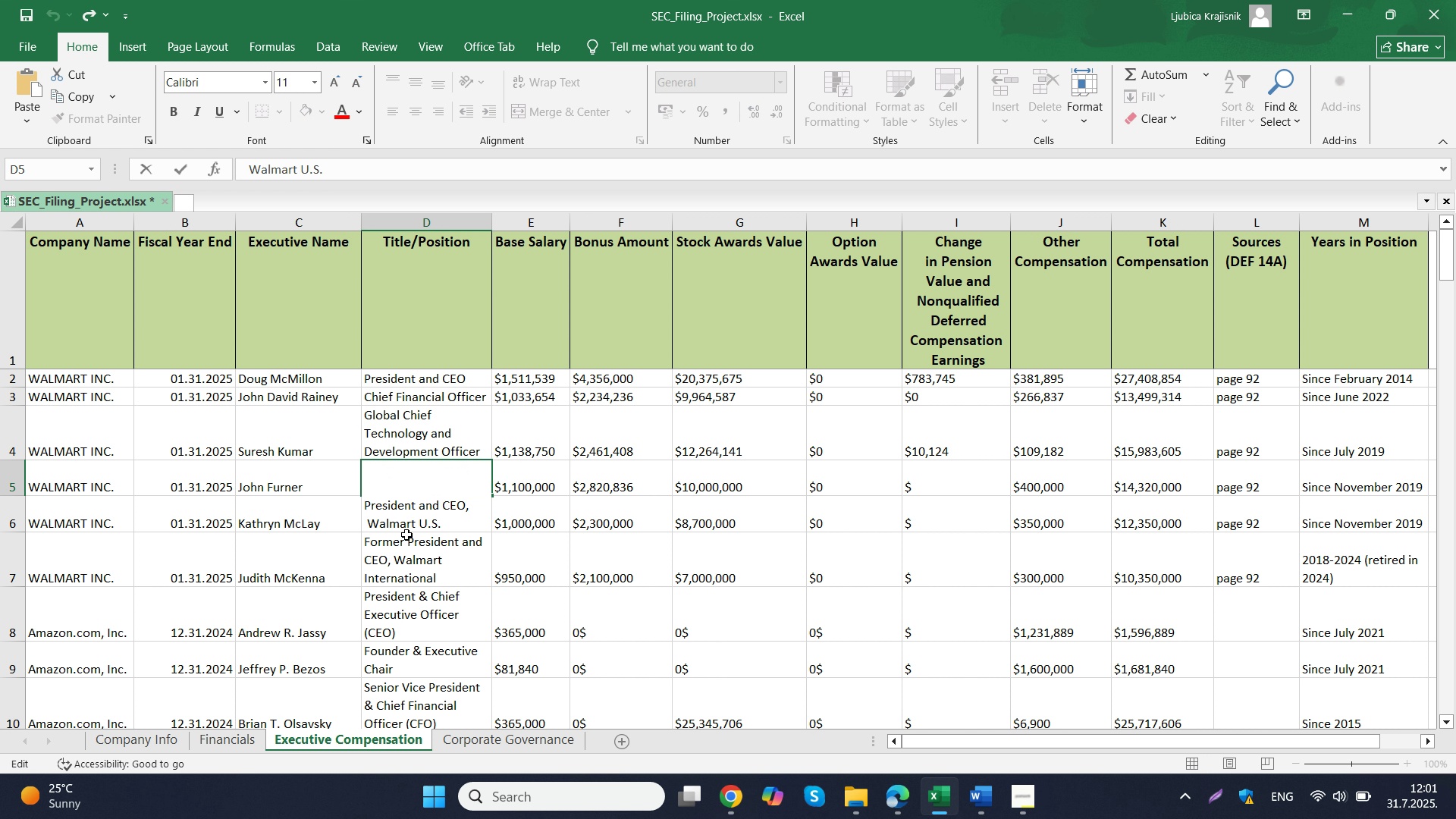 
key(Backspace)
 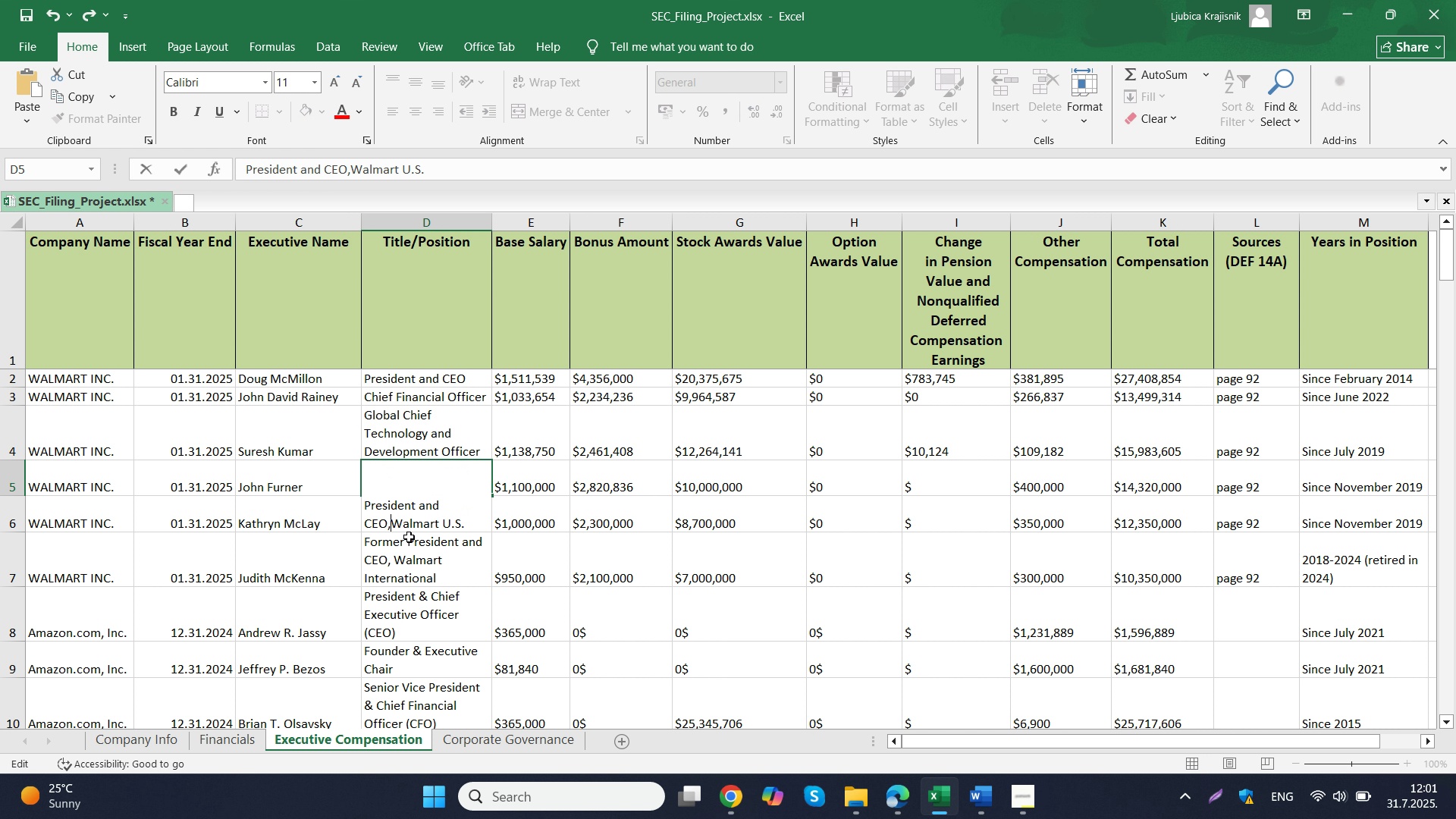 
key(Backspace)
 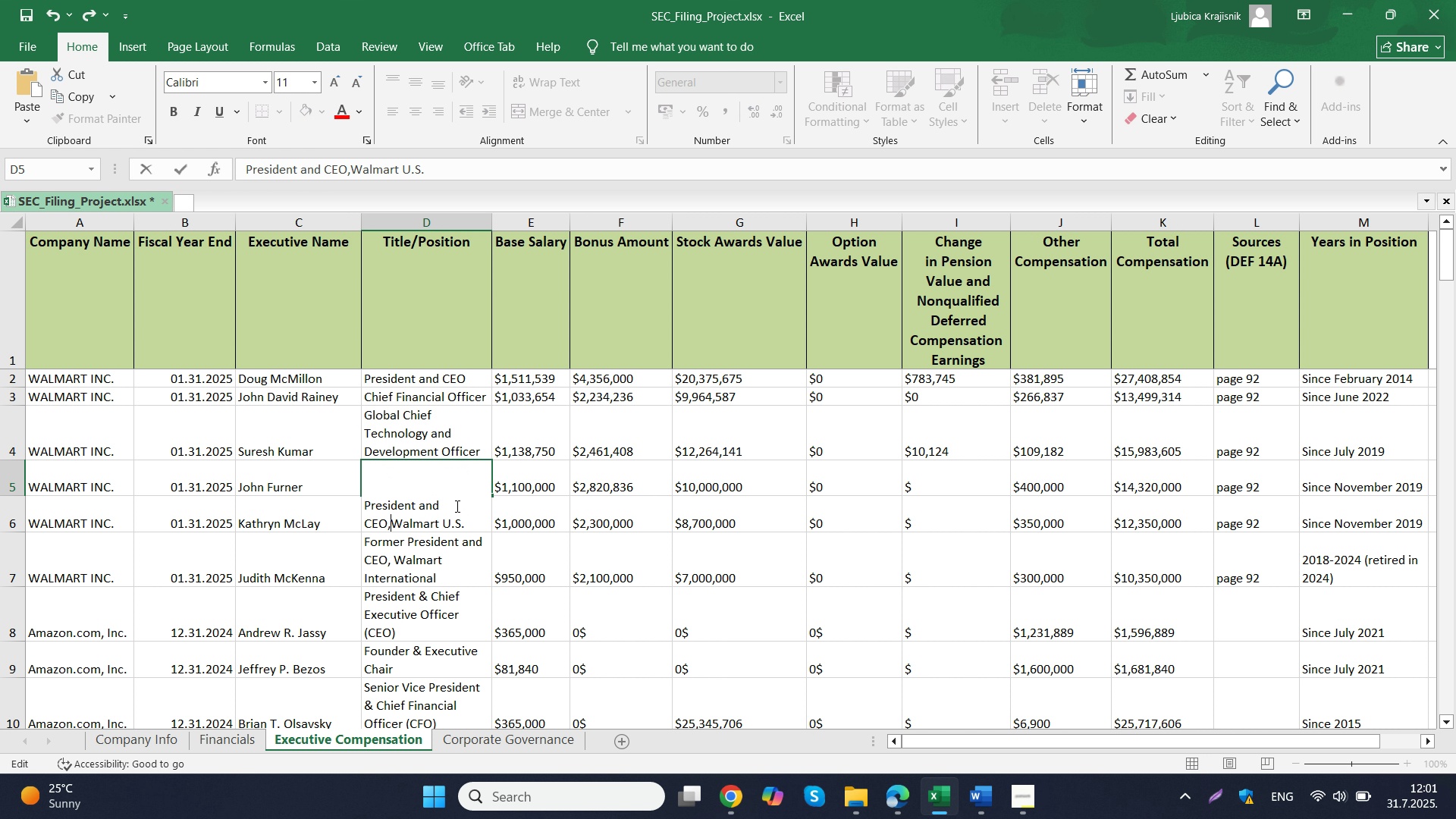 
key(Space)
 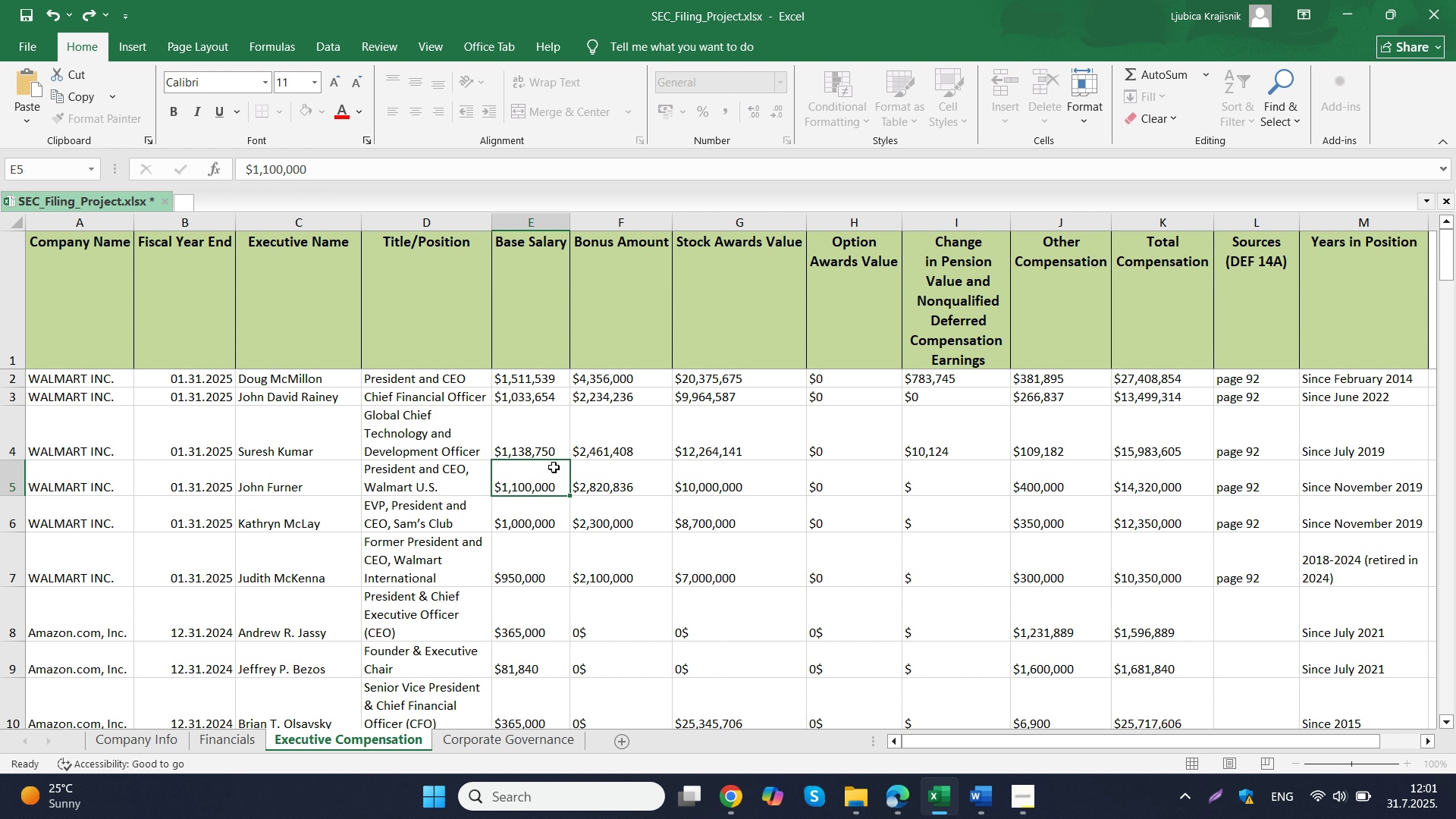 
left_click([554, 467])
 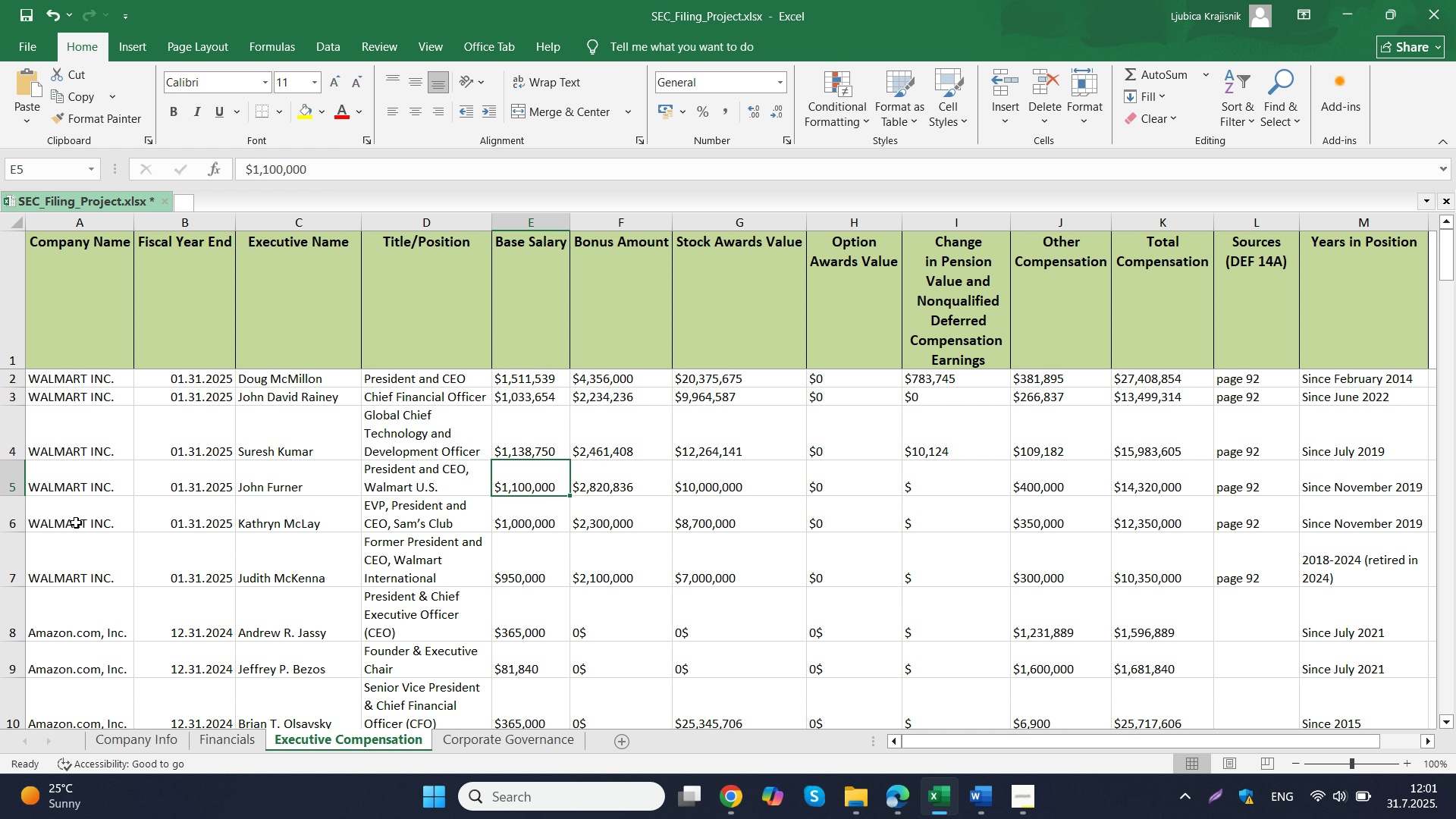 
wait(10.94)
 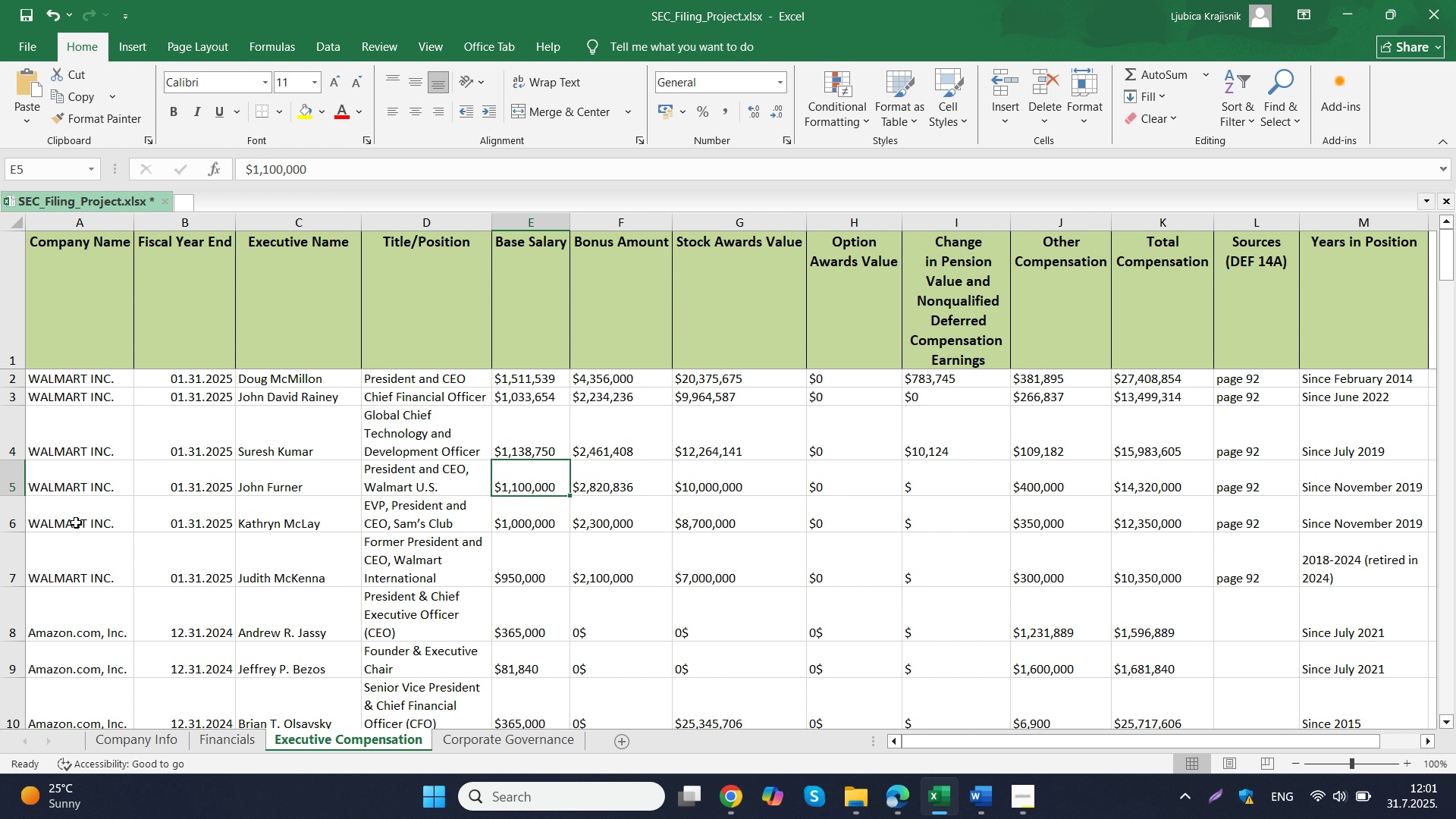 
left_click([868, 726])
 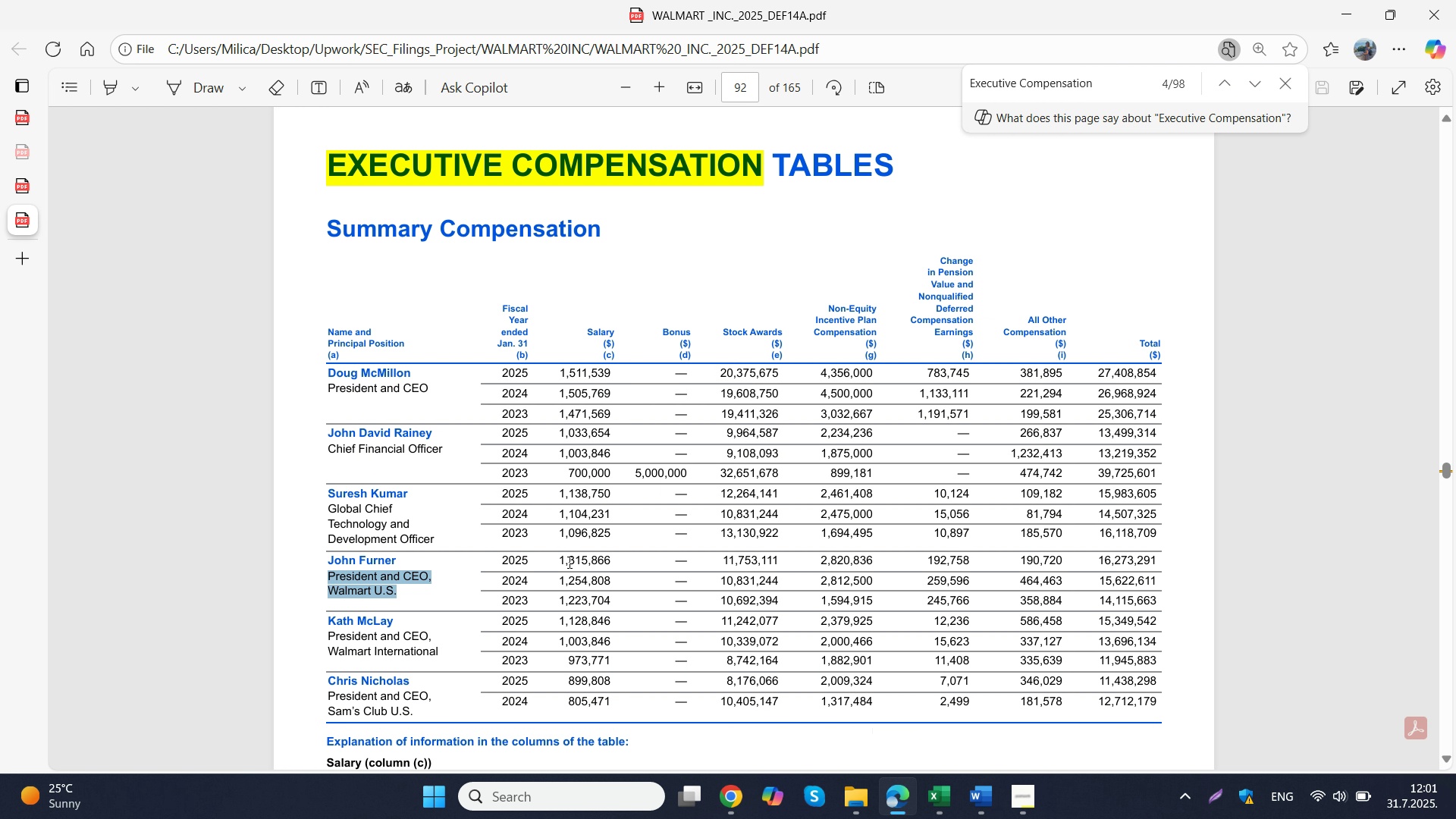 
left_click_drag(start_coordinate=[556, 561], to_coordinate=[606, 559])
 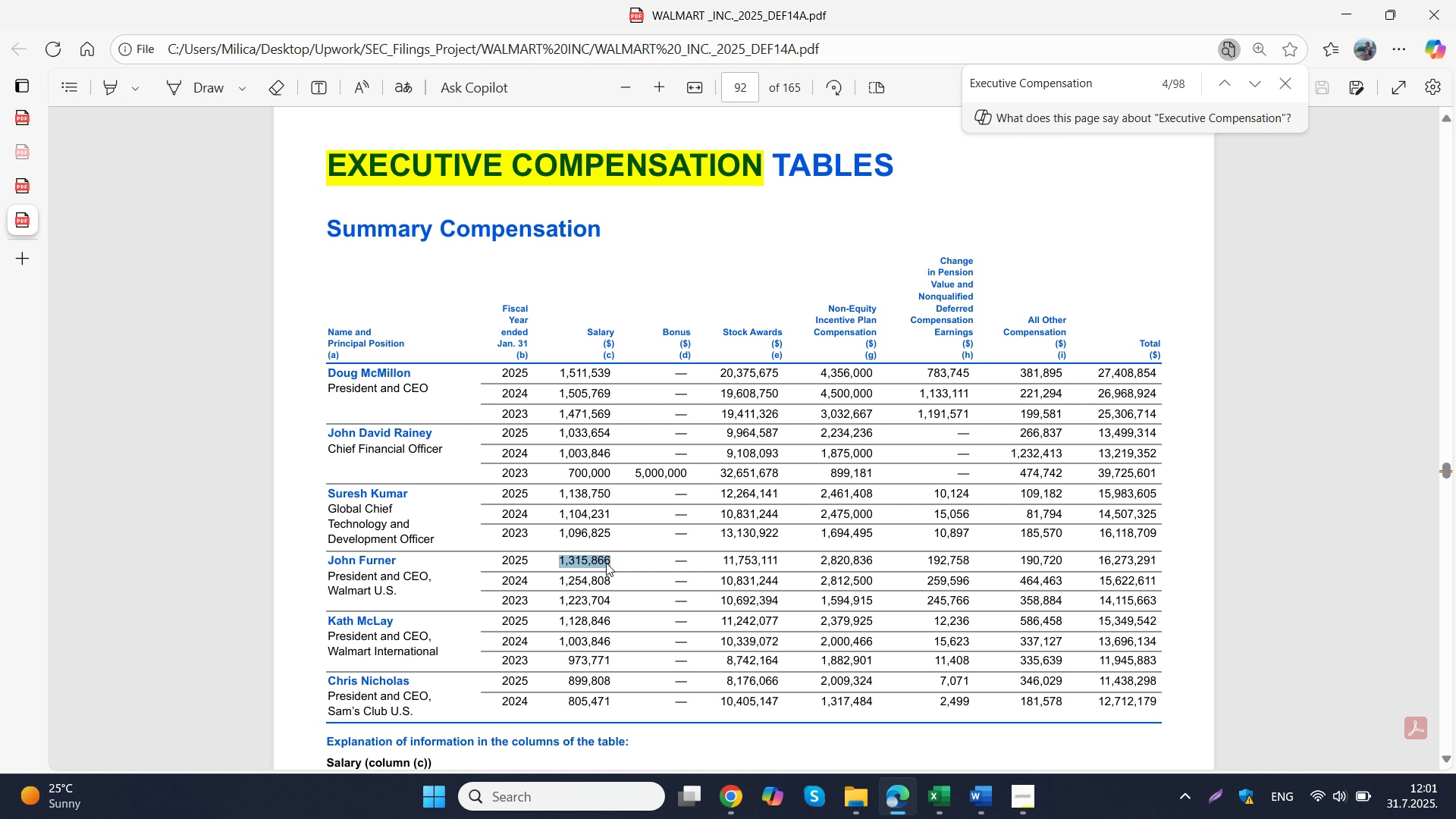 
key(Control+ControlLeft)
 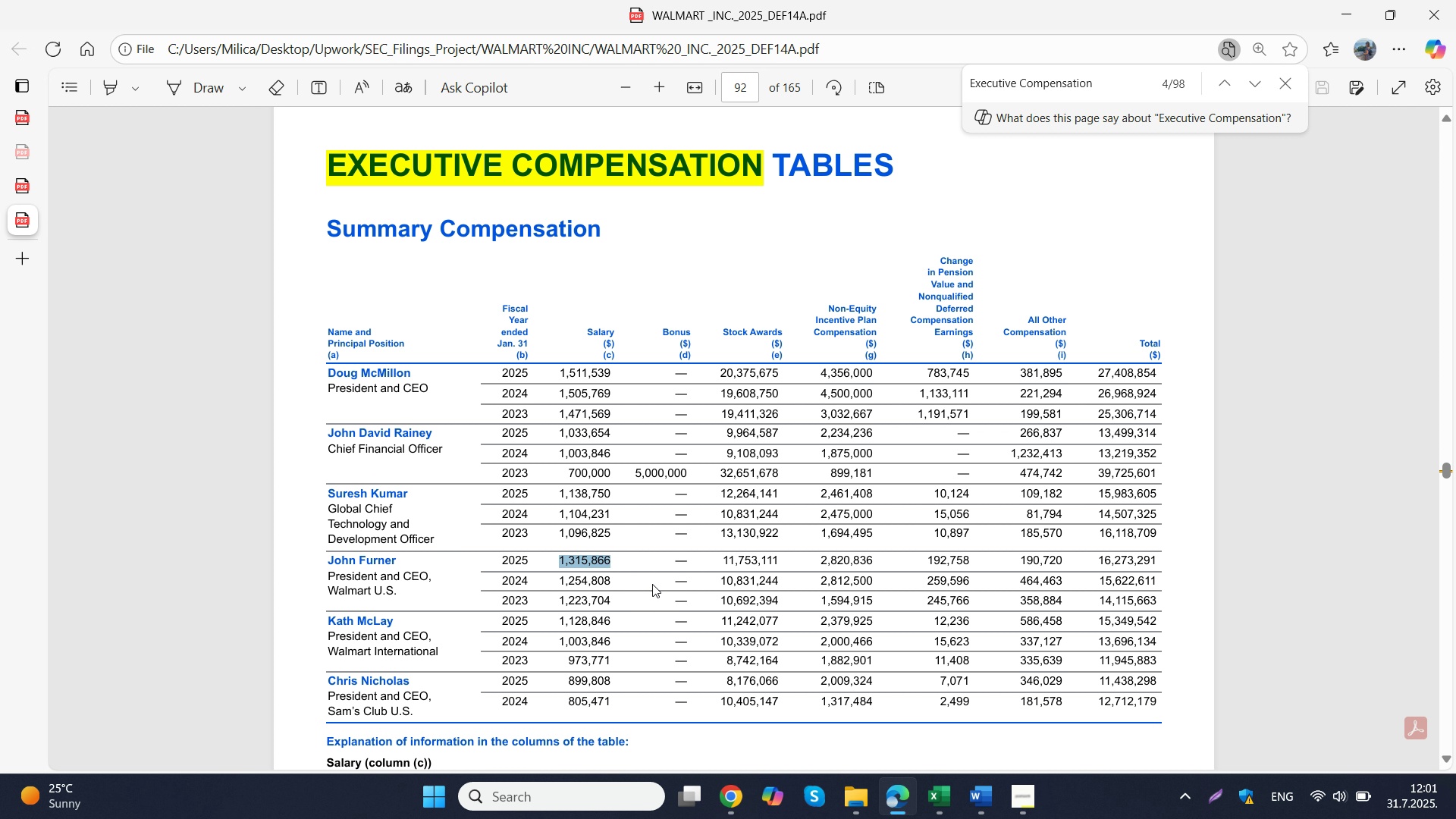 
key(Control+C)
 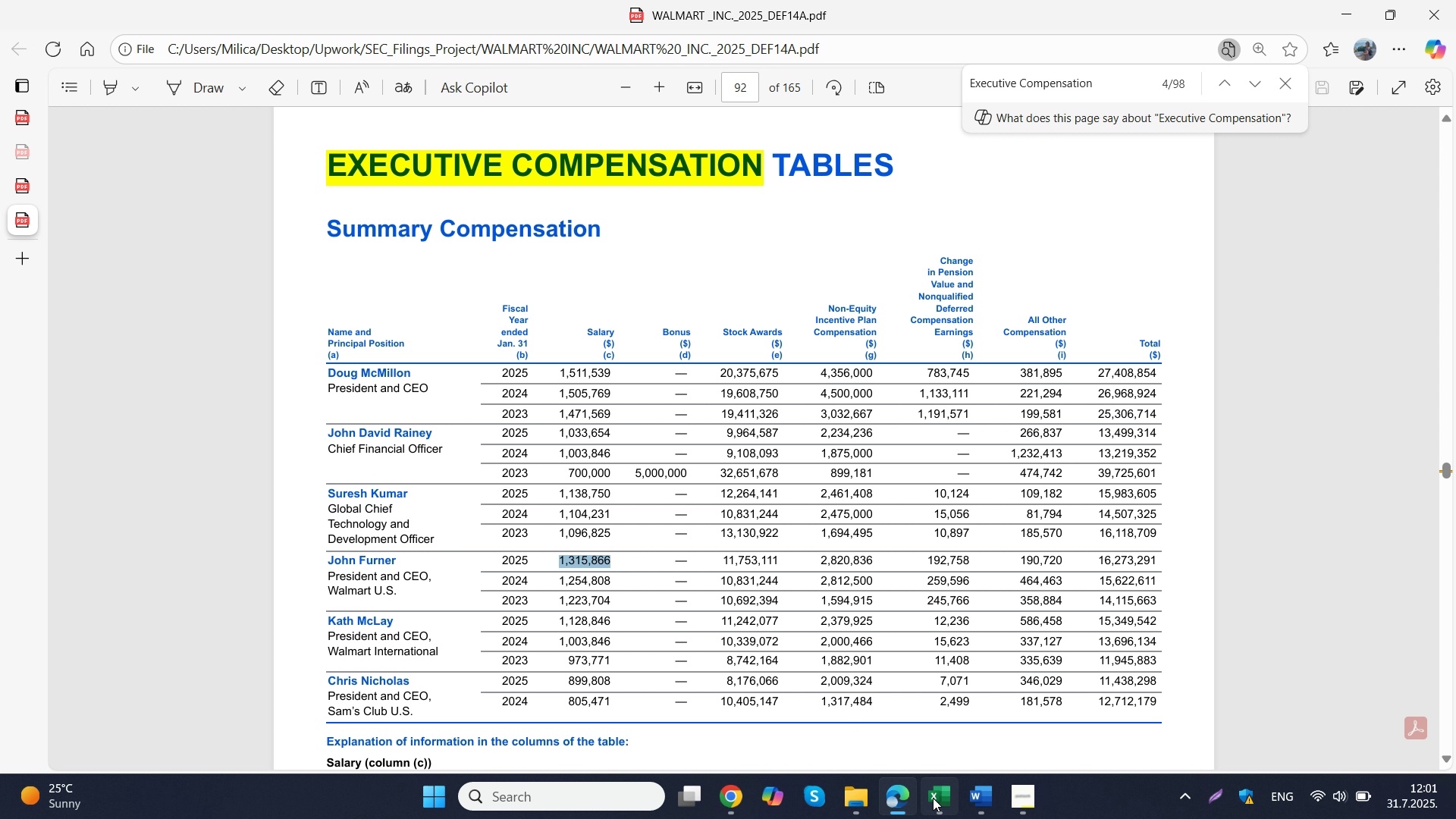 
left_click([933, 798])
 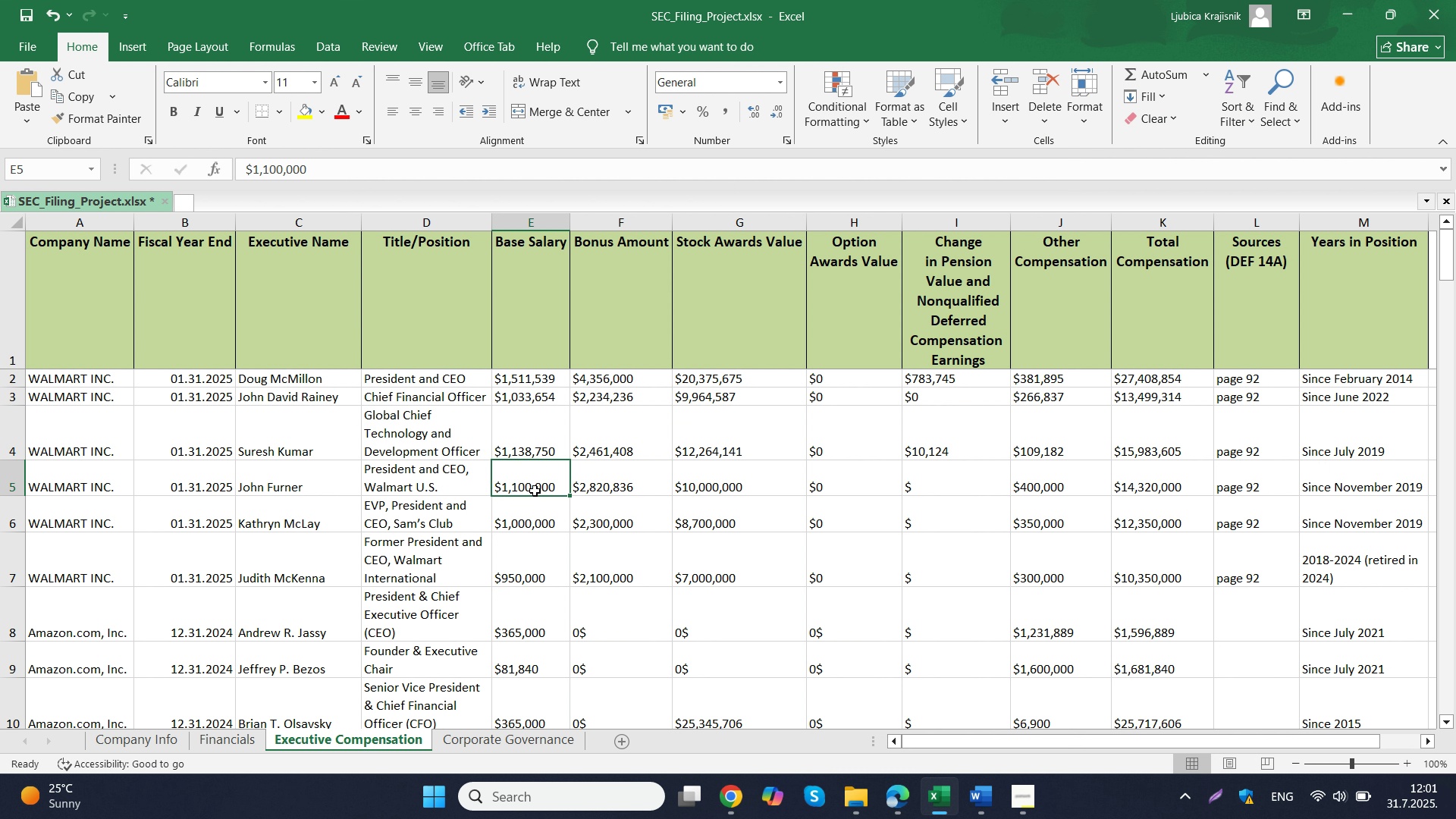 
double_click([535, 491])
 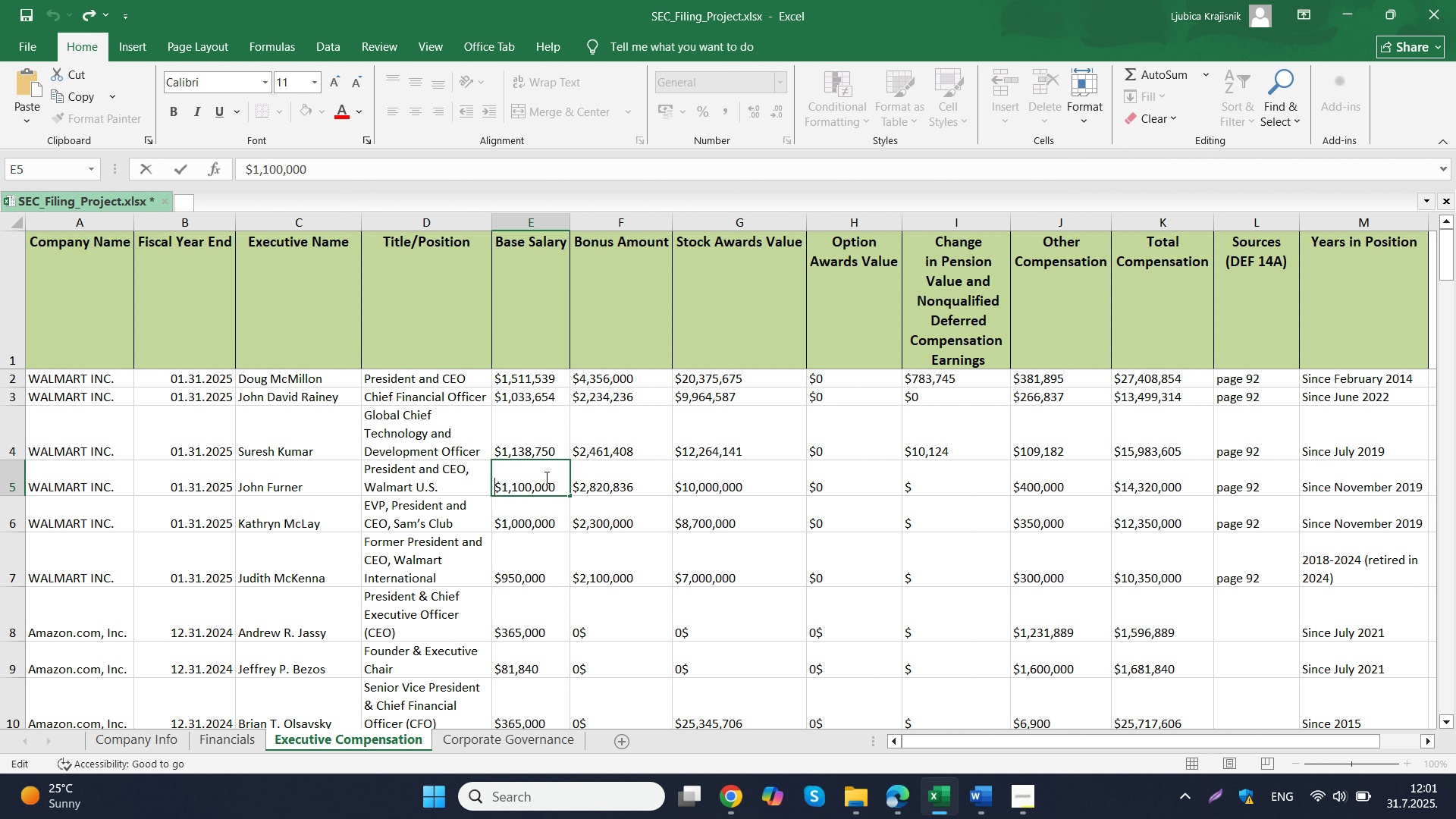 
triple_click([545, 477])
 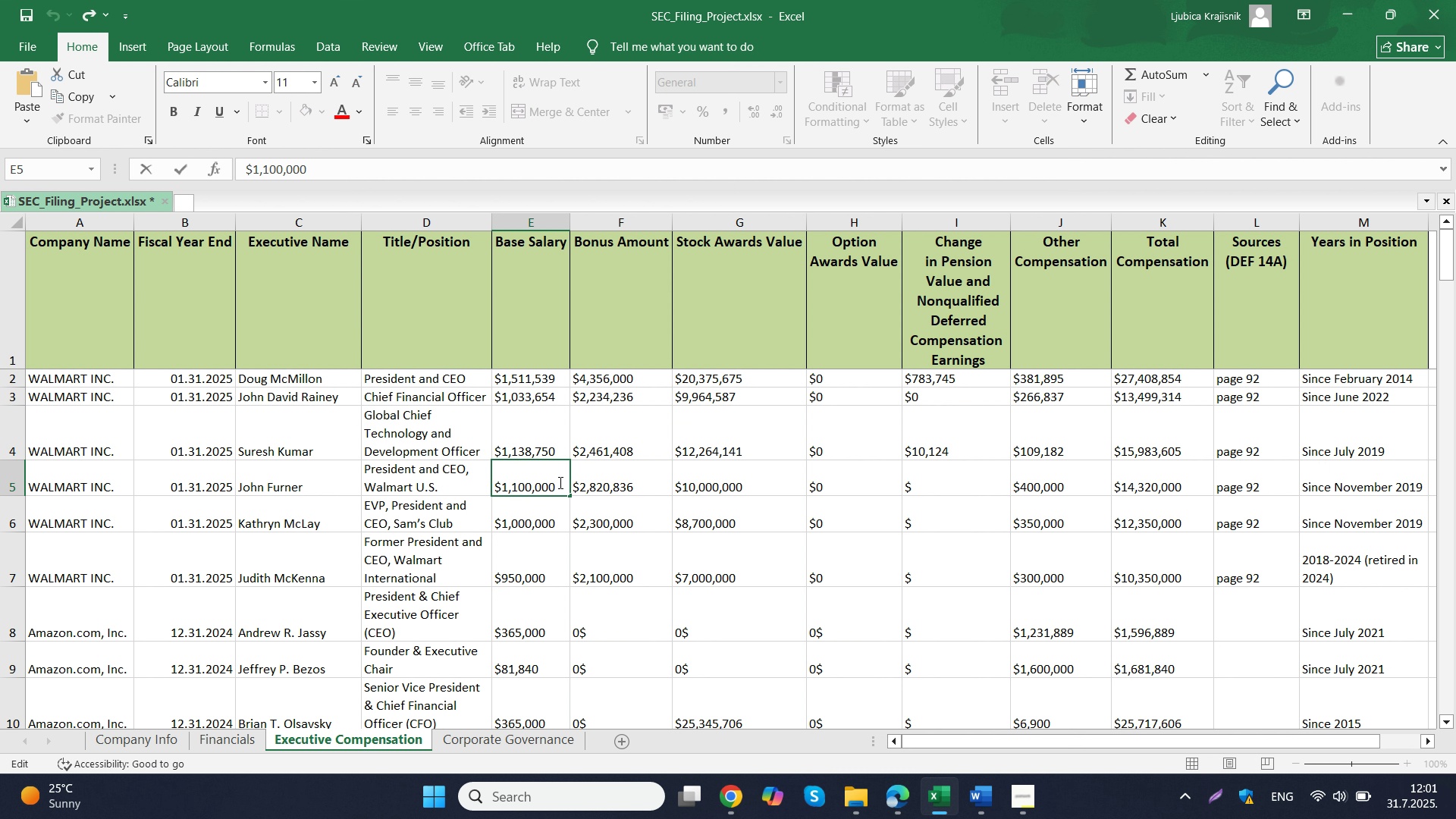 
left_click_drag(start_coordinate=[558, 482], to_coordinate=[502, 485])
 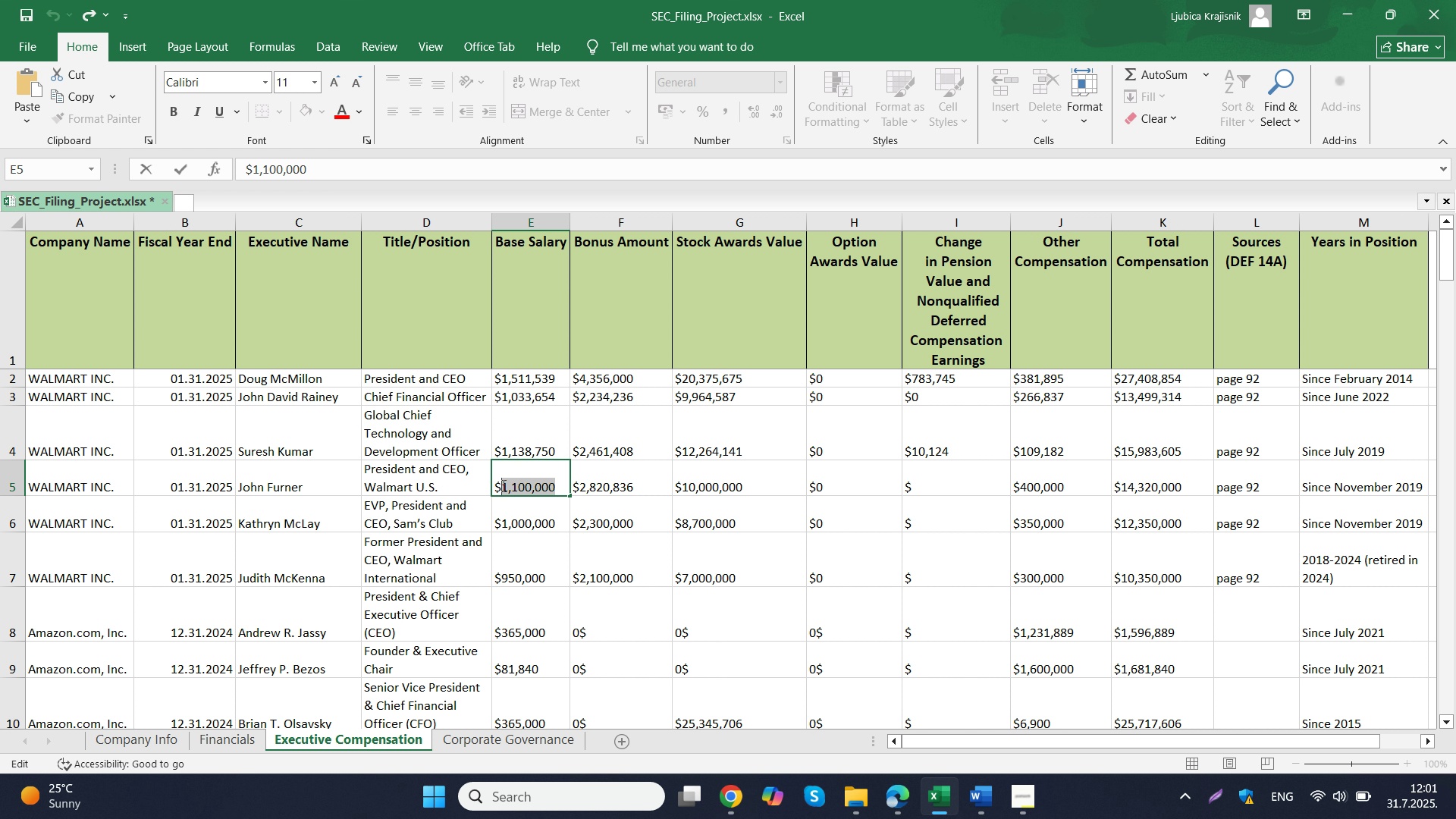 
key(Control+ControlLeft)
 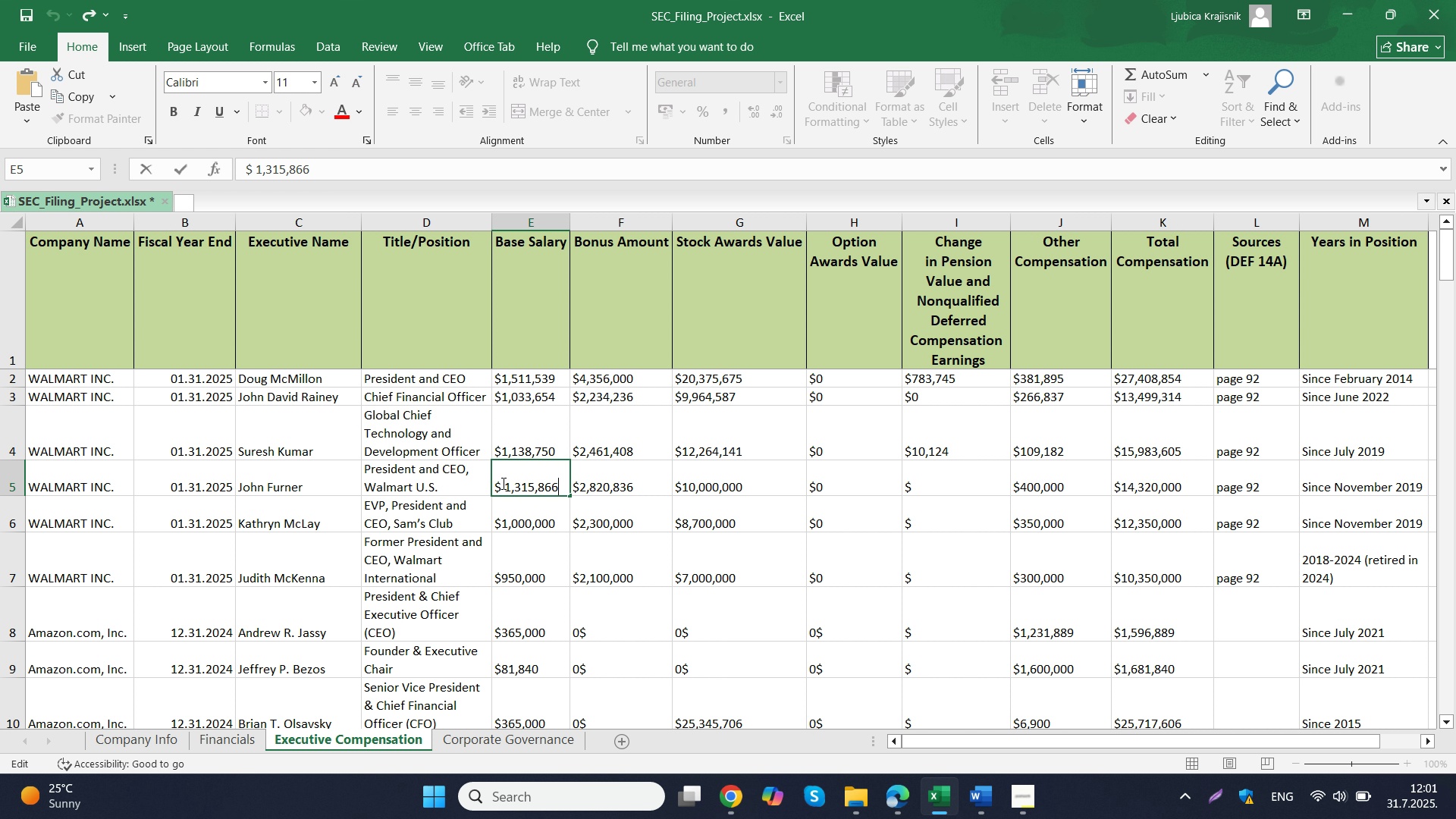 
key(Control+V)
 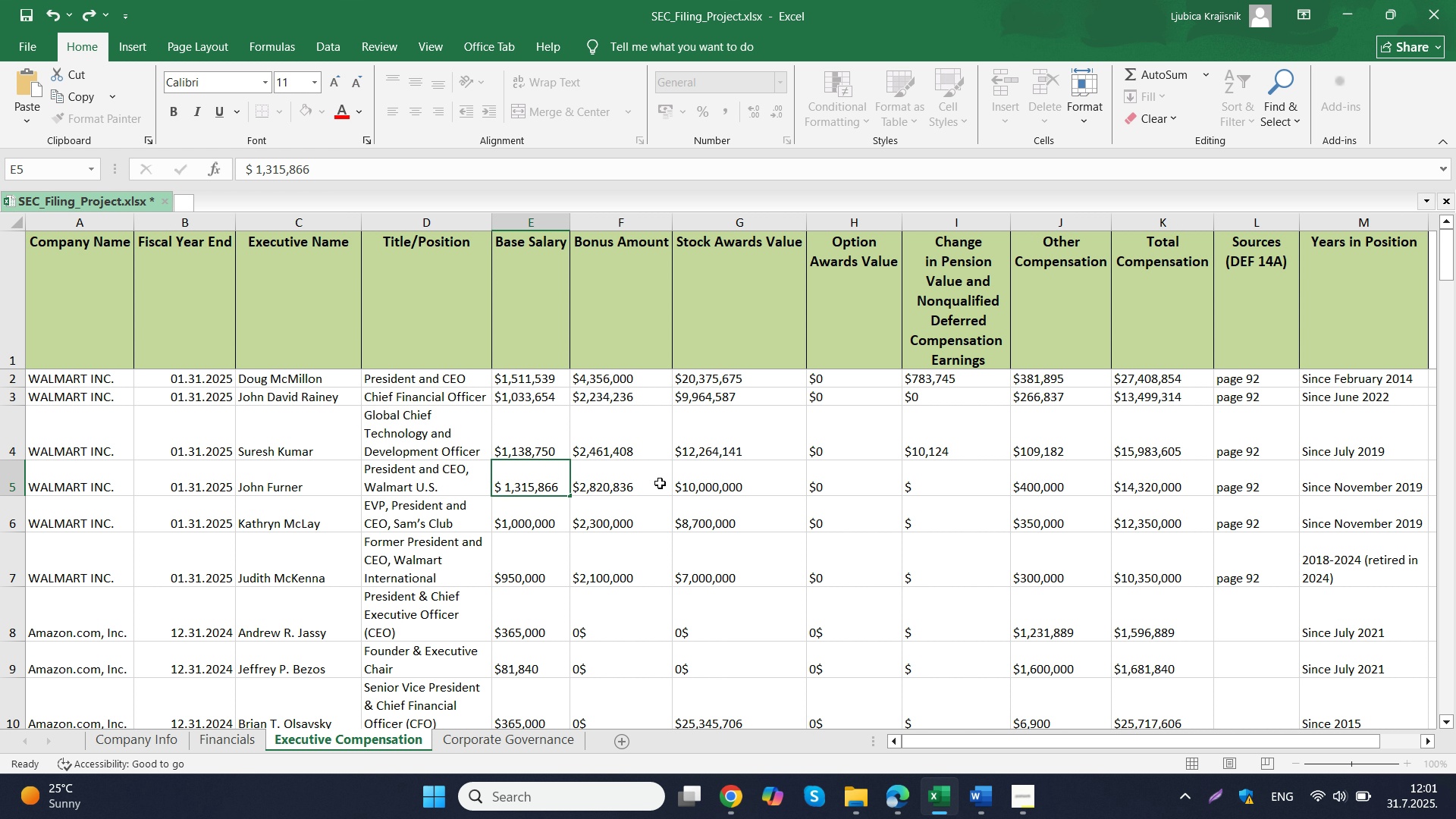 
left_click([660, 483])
 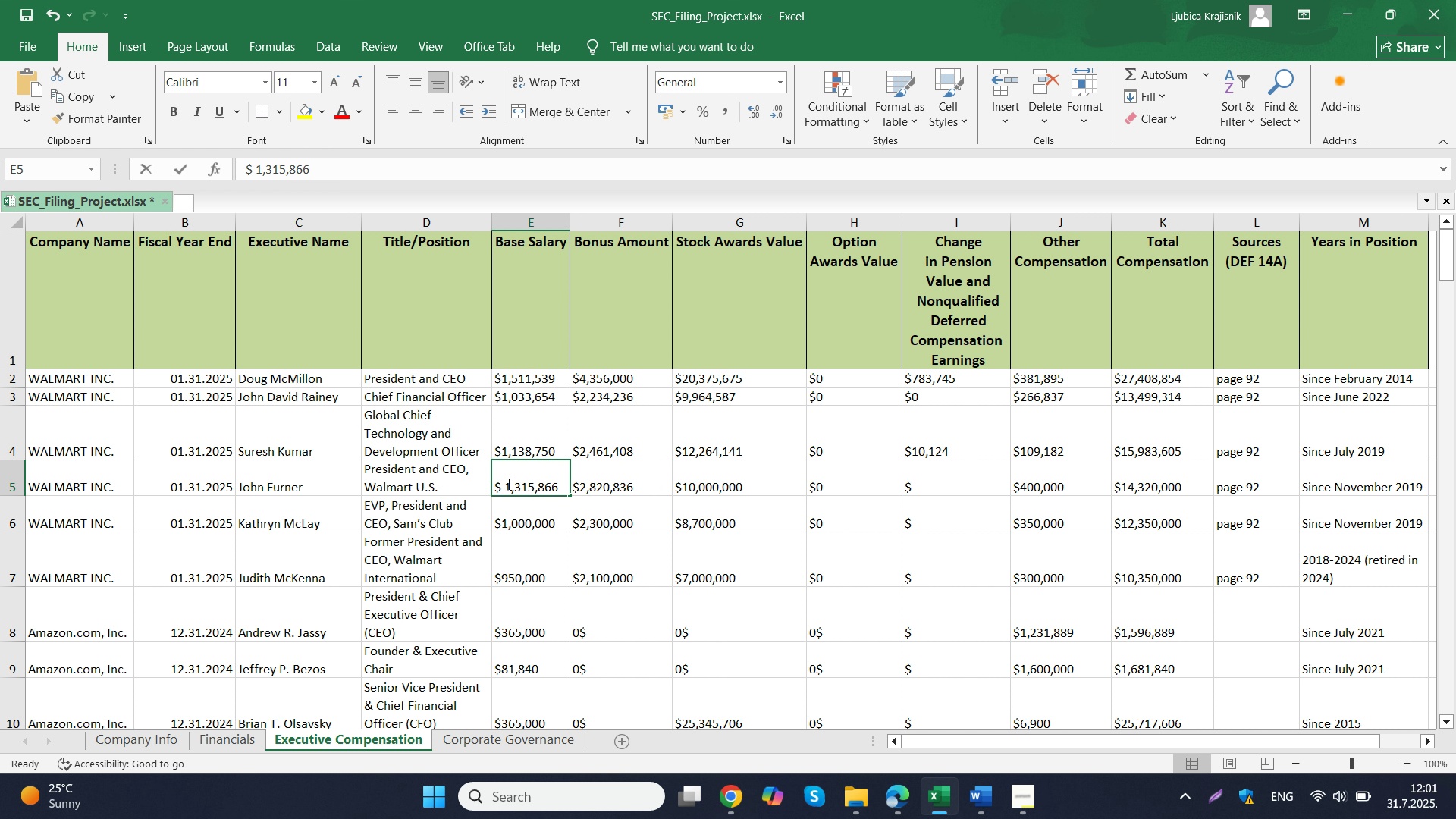 
double_click([507, 484])
 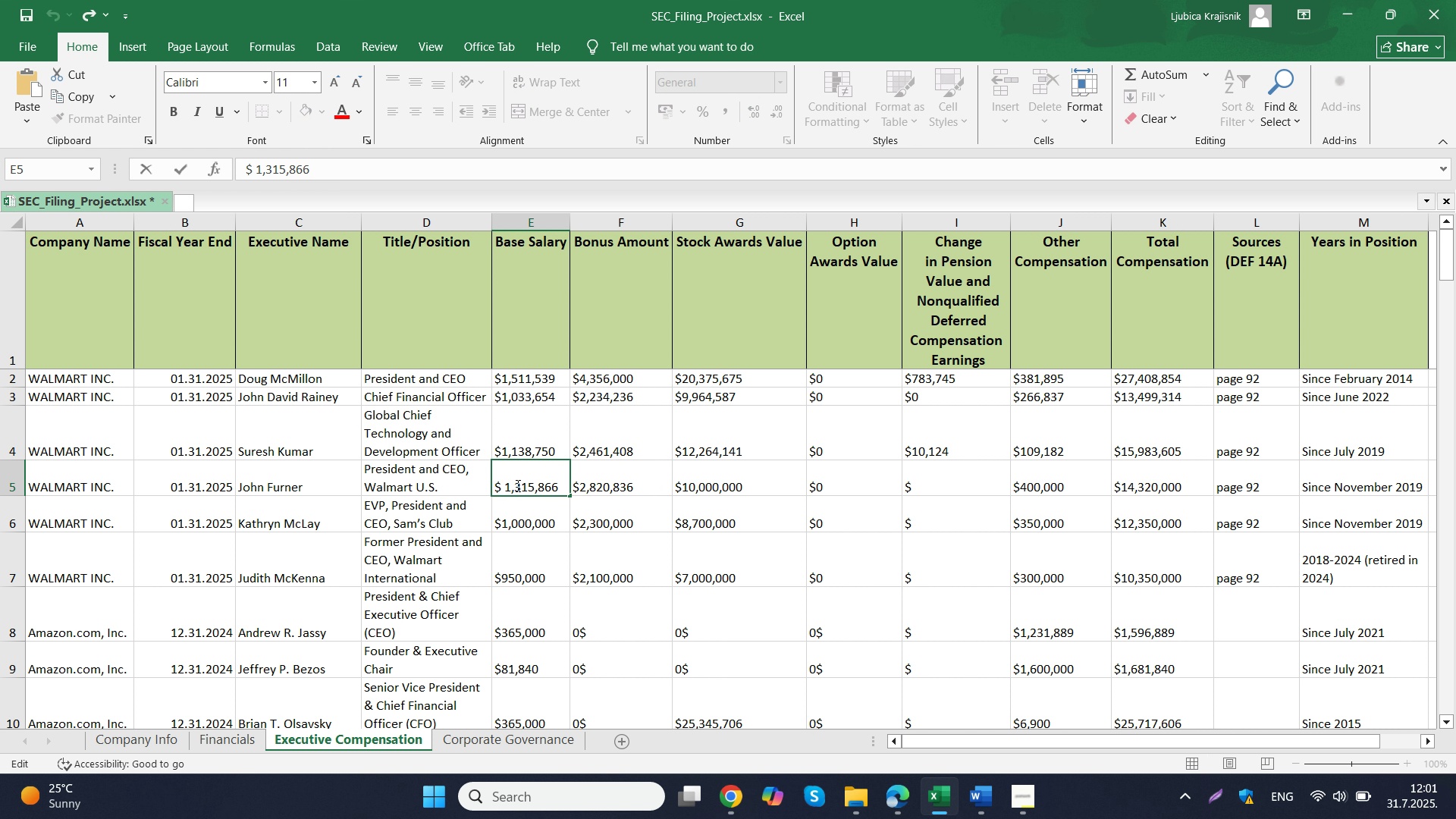 
key(Backspace)
 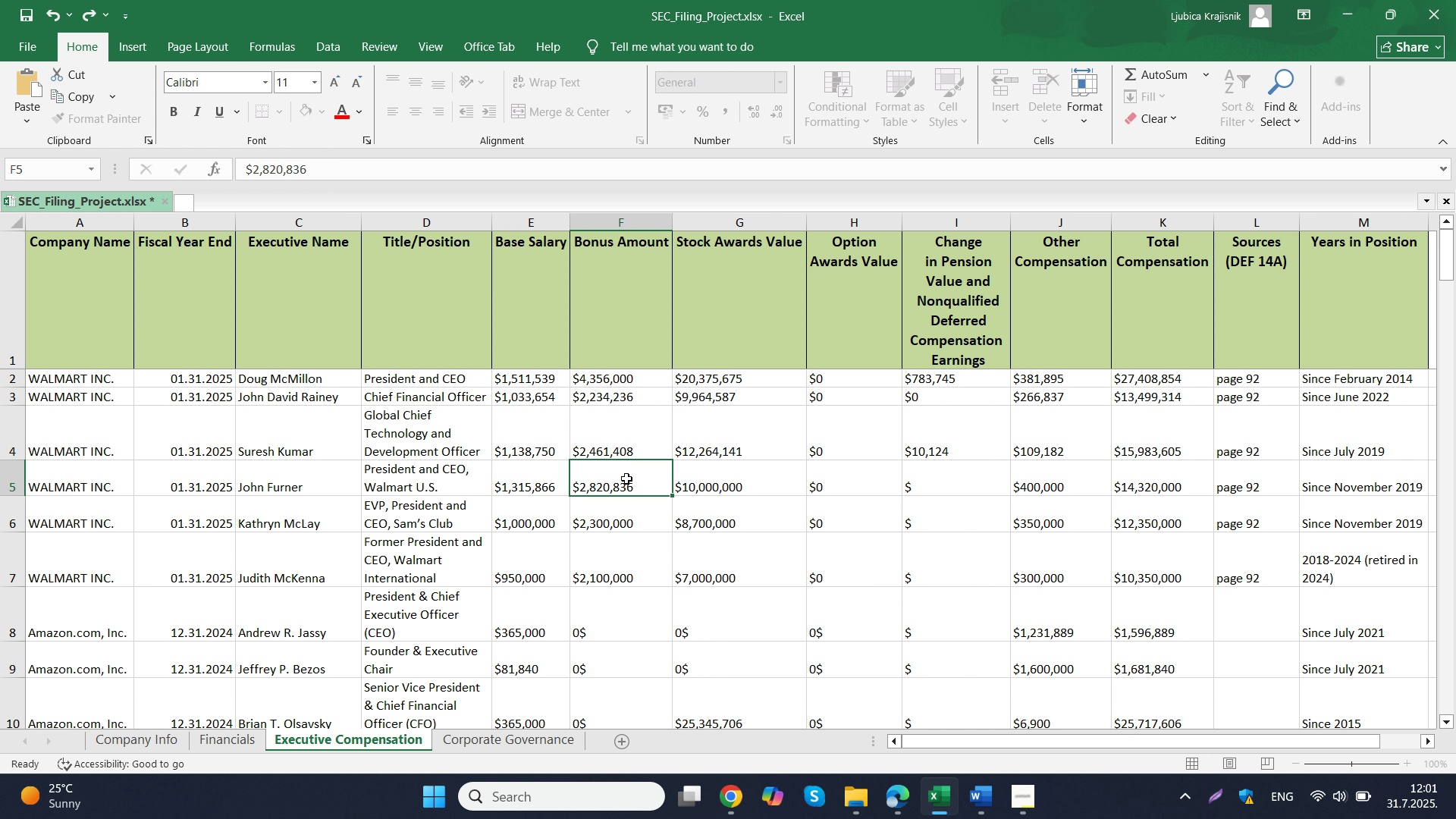 
left_click([626, 479])
 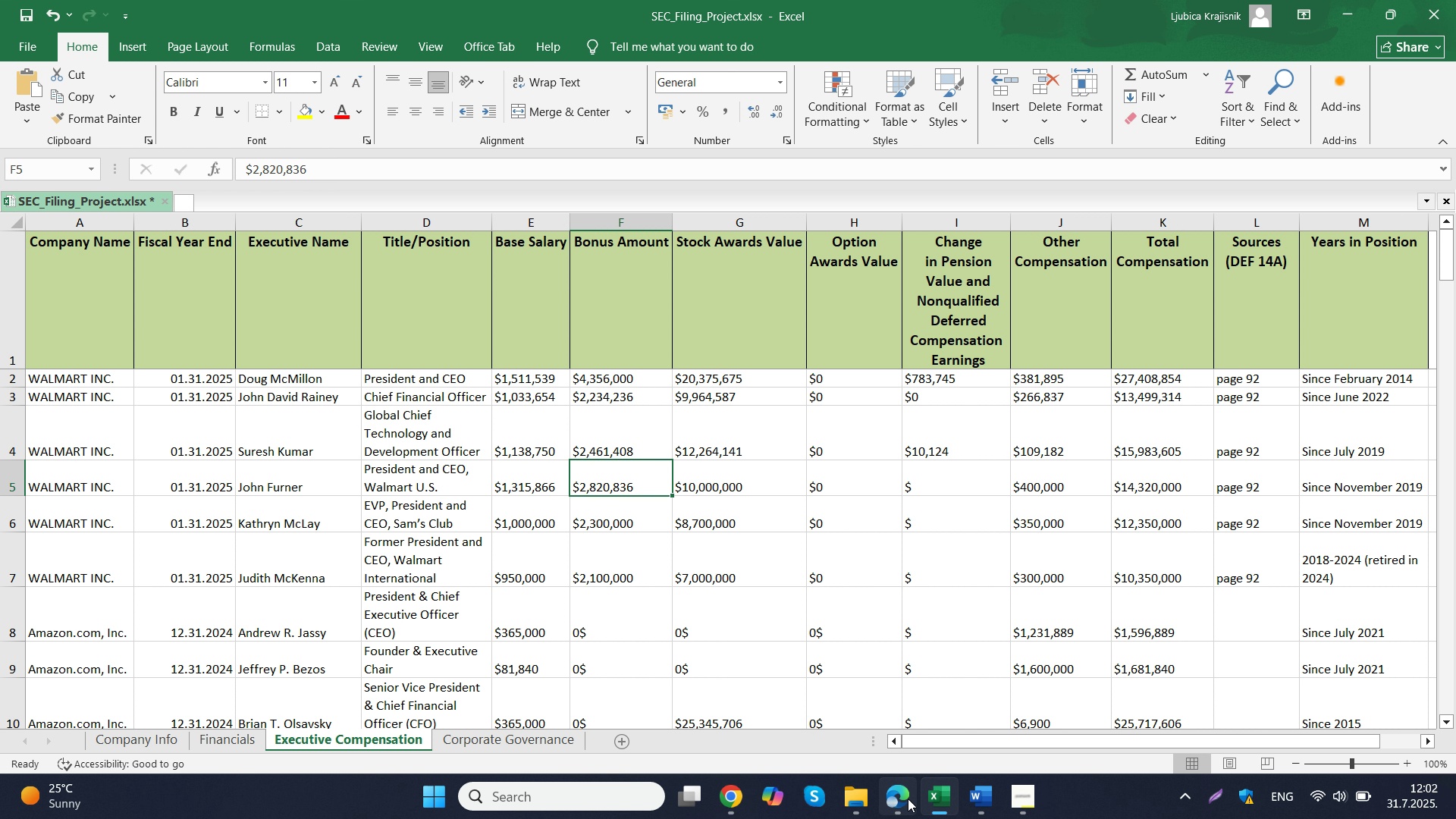 
left_click([909, 801])
 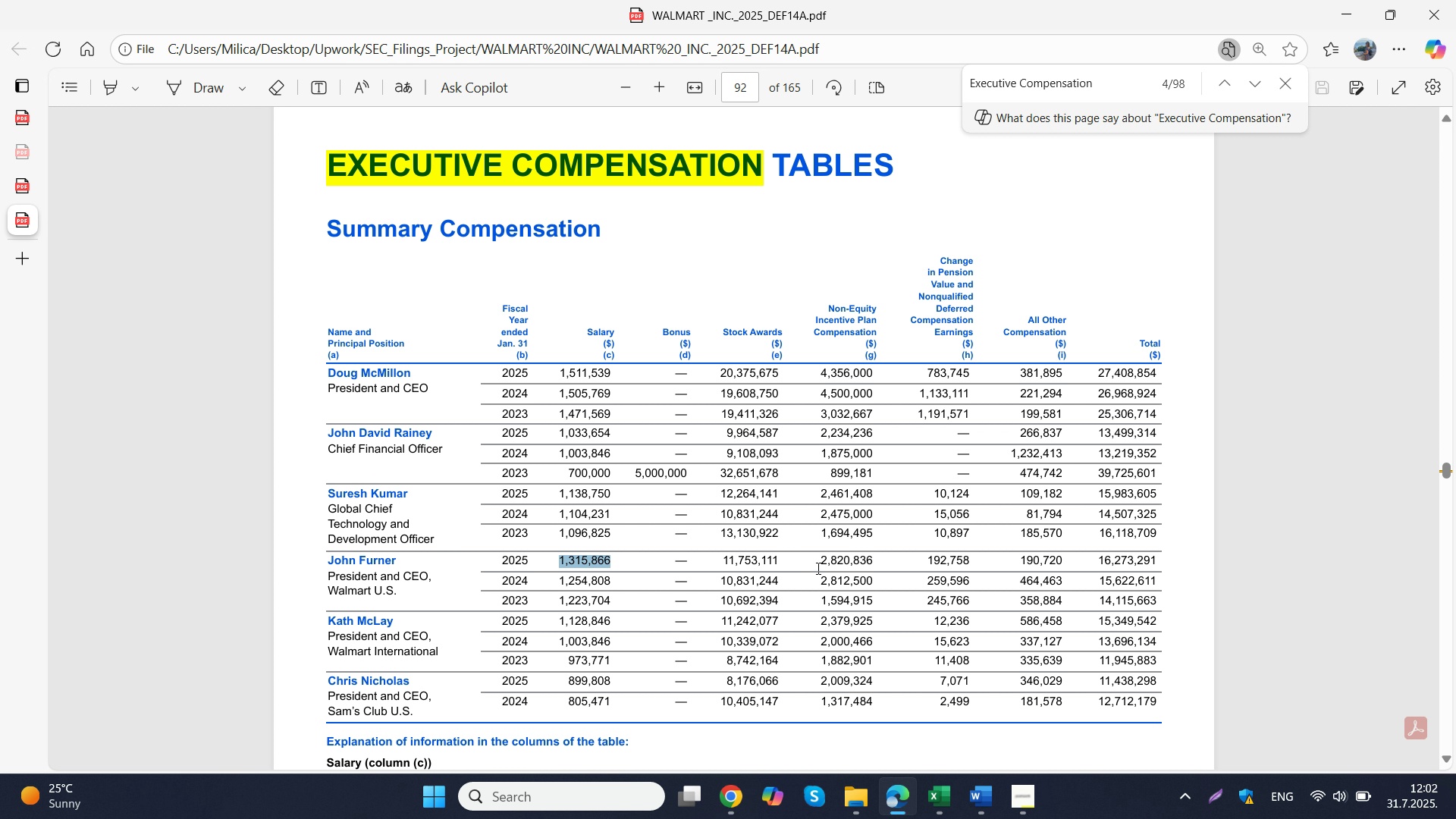 
left_click_drag(start_coordinate=[821, 561], to_coordinate=[871, 556])
 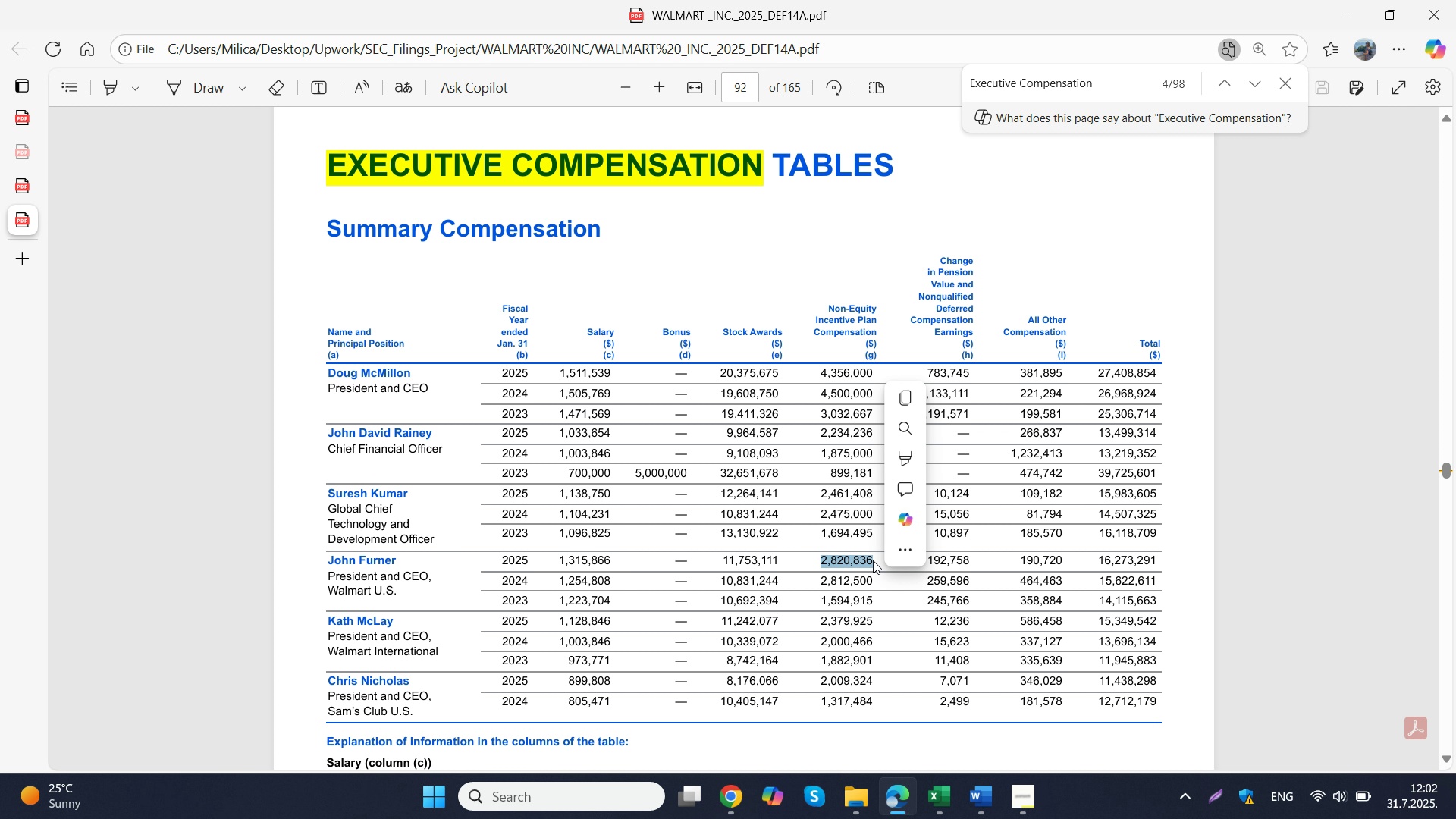 
key(Control+ControlLeft)
 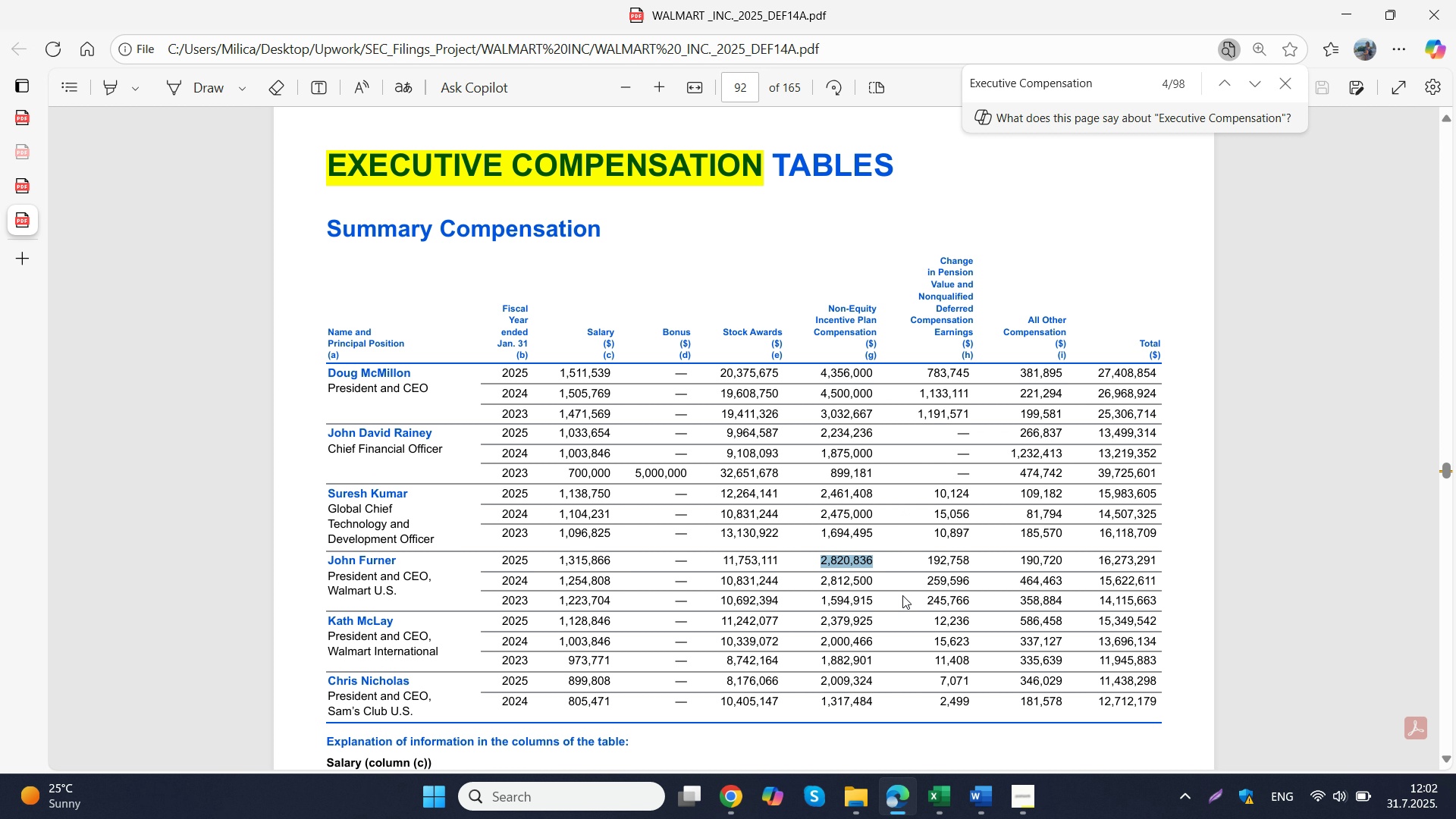 
key(Control+C)
 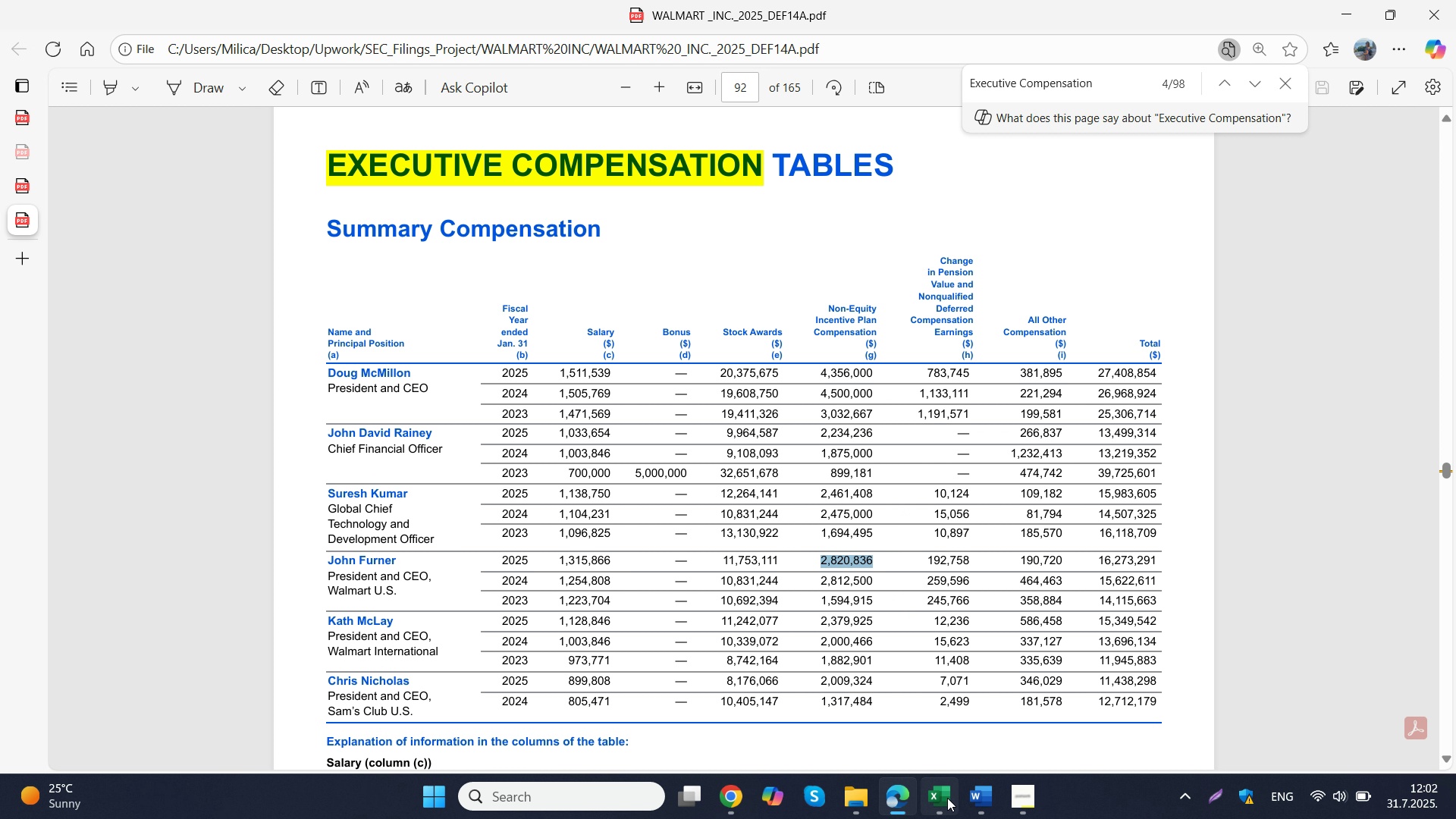 
left_click([947, 798])
 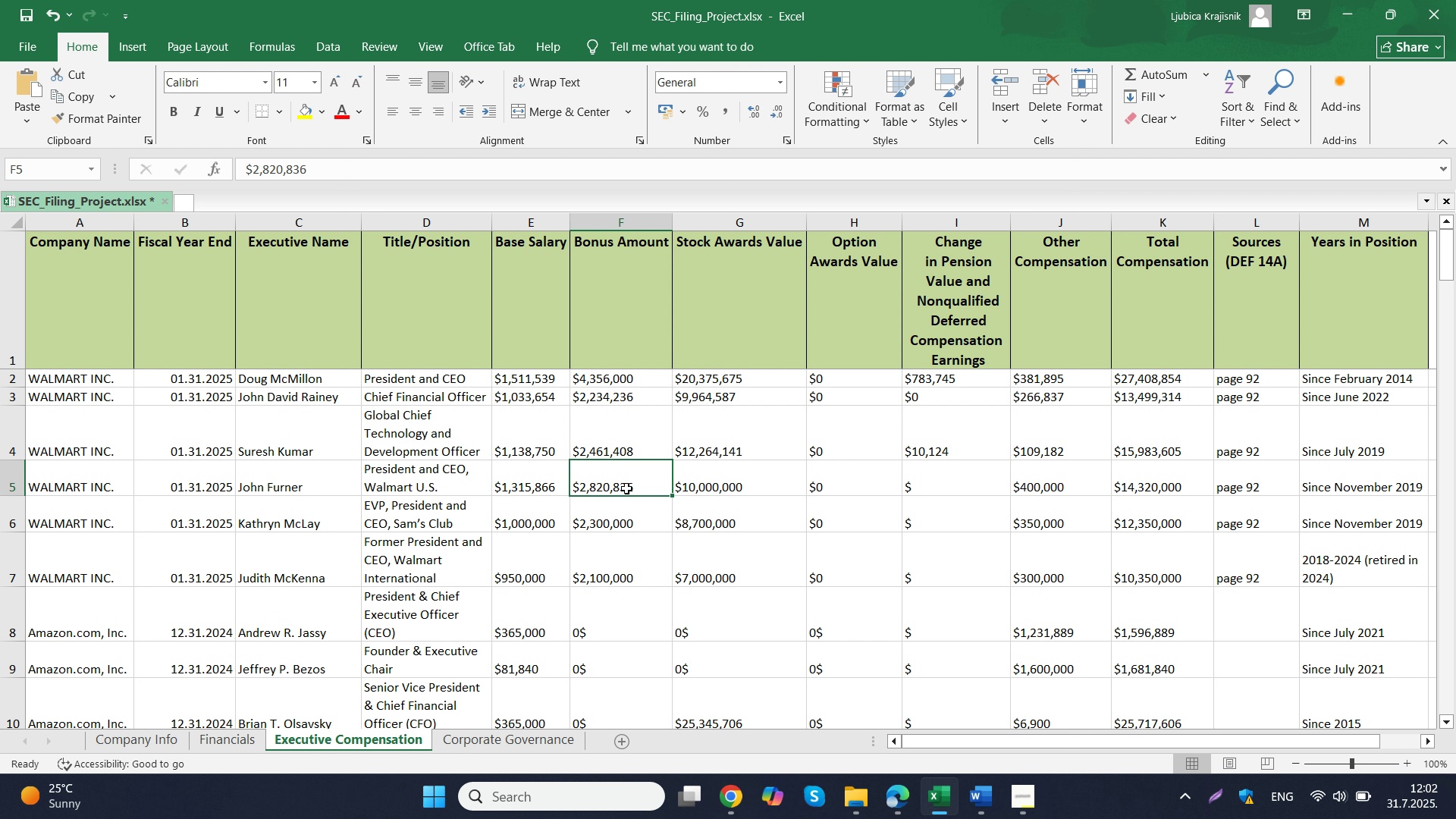 
double_click([626, 488])
 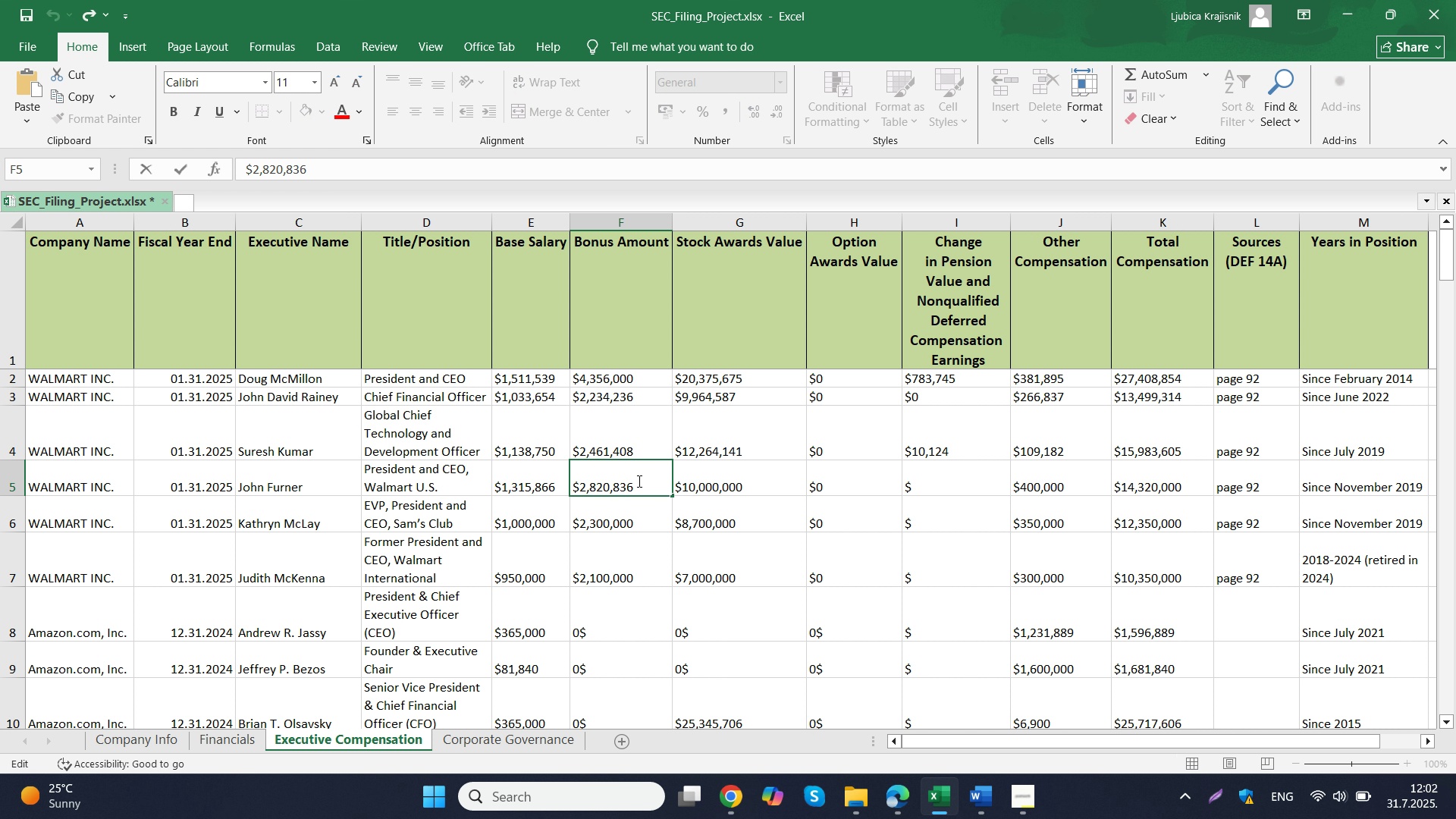 
left_click_drag(start_coordinate=[639, 480], to_coordinate=[580, 487])
 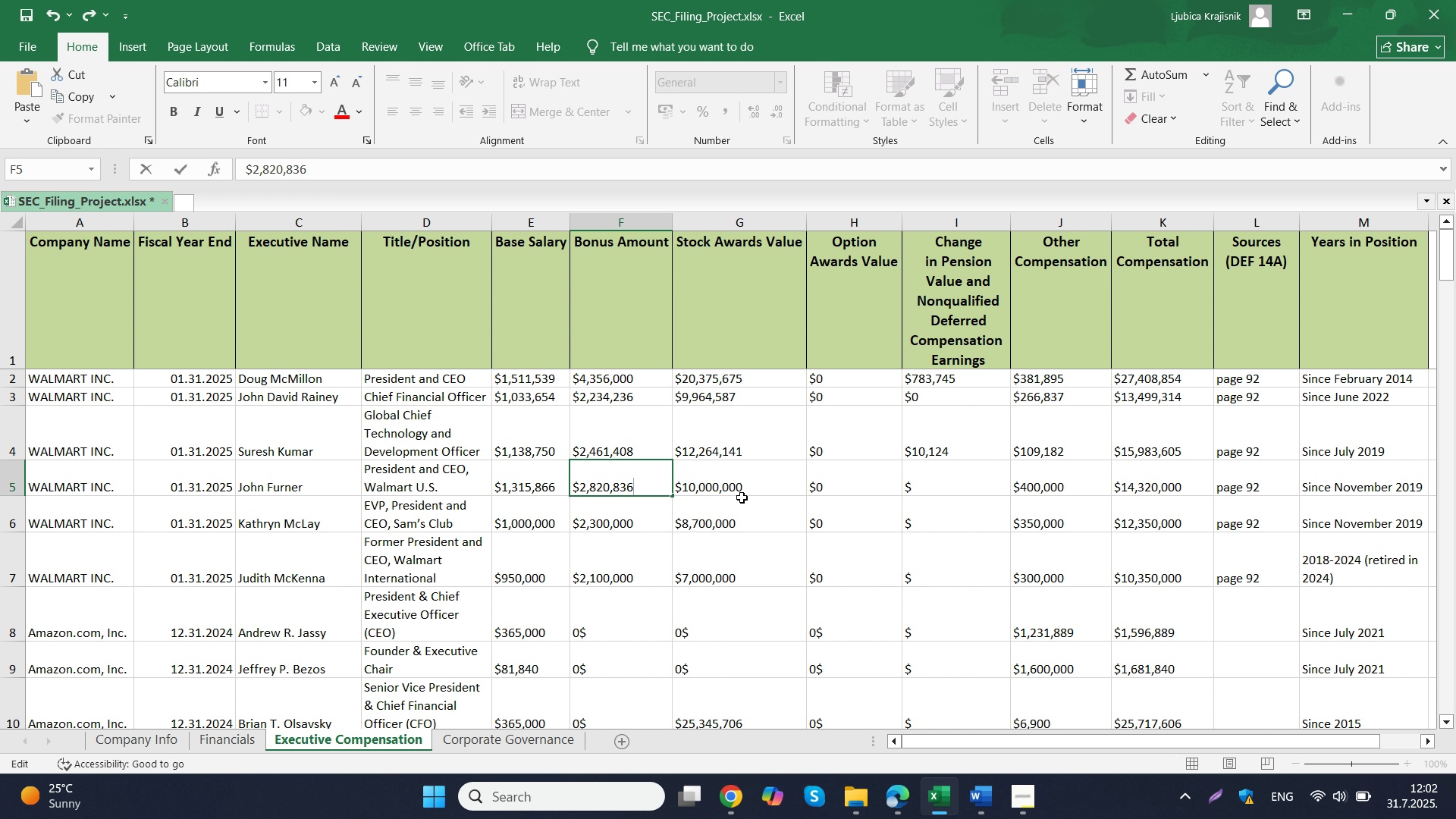 
key(Control+ControlLeft)
 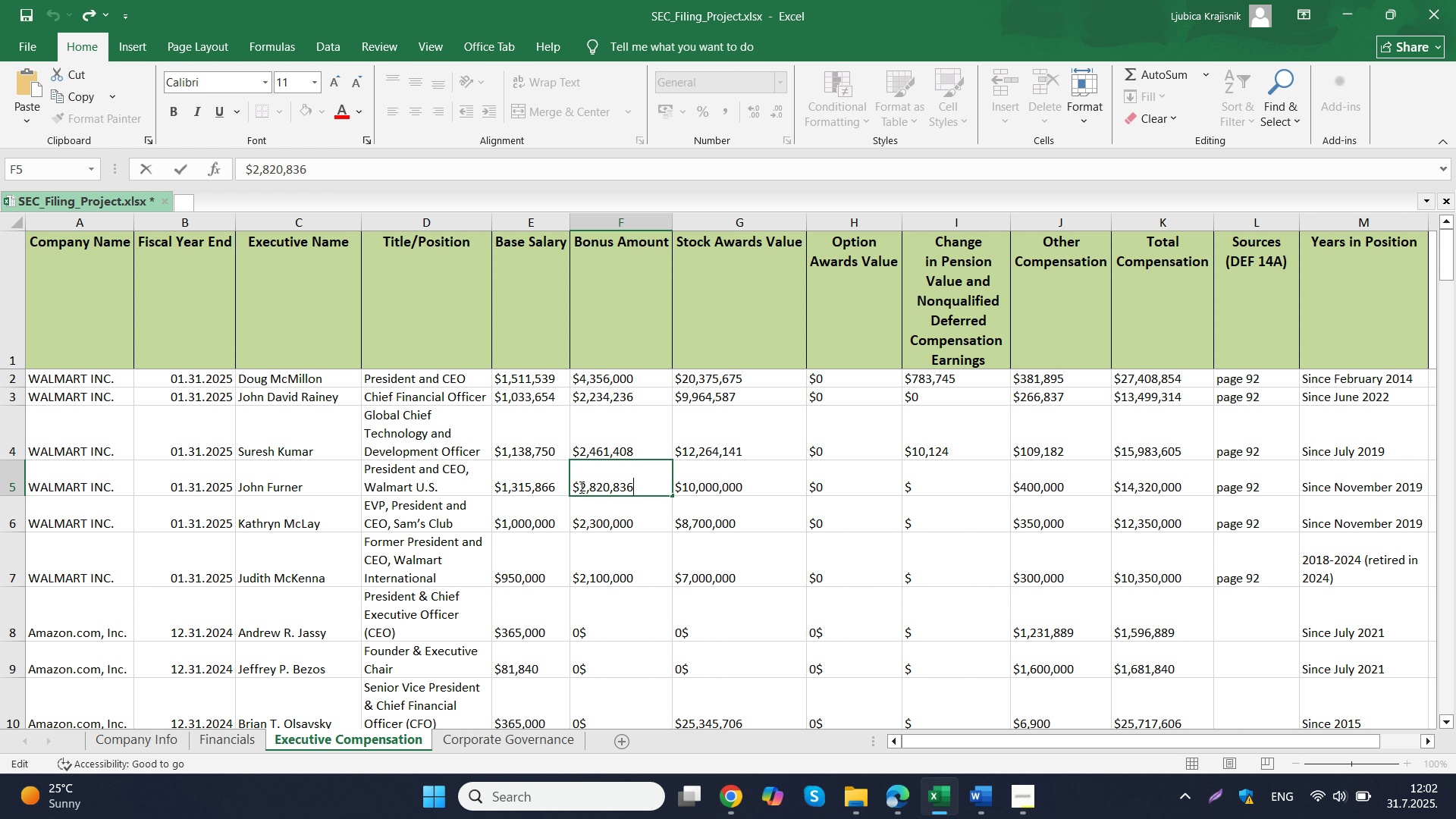 
key(Control+V)
 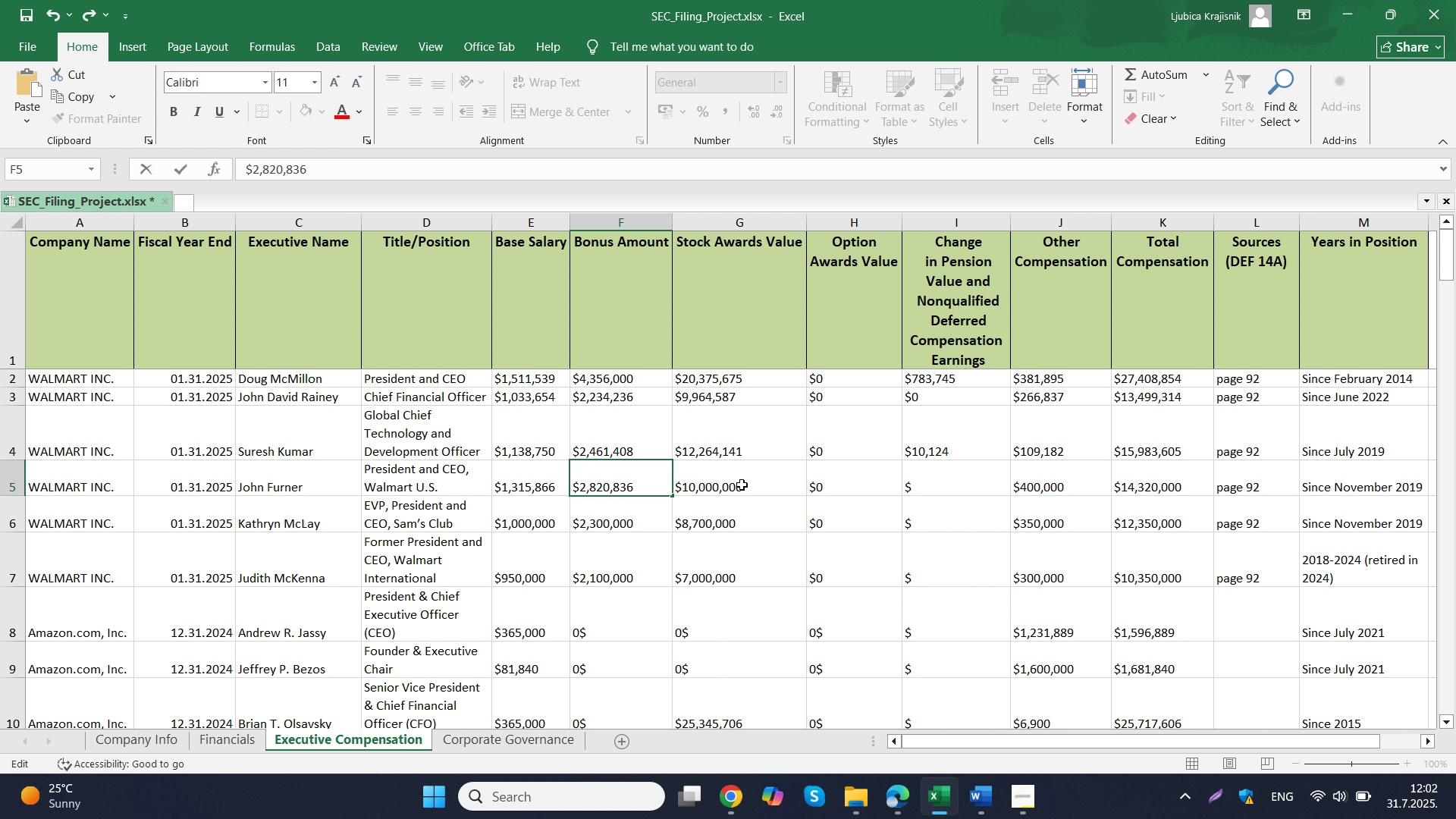 
left_click([742, 485])
 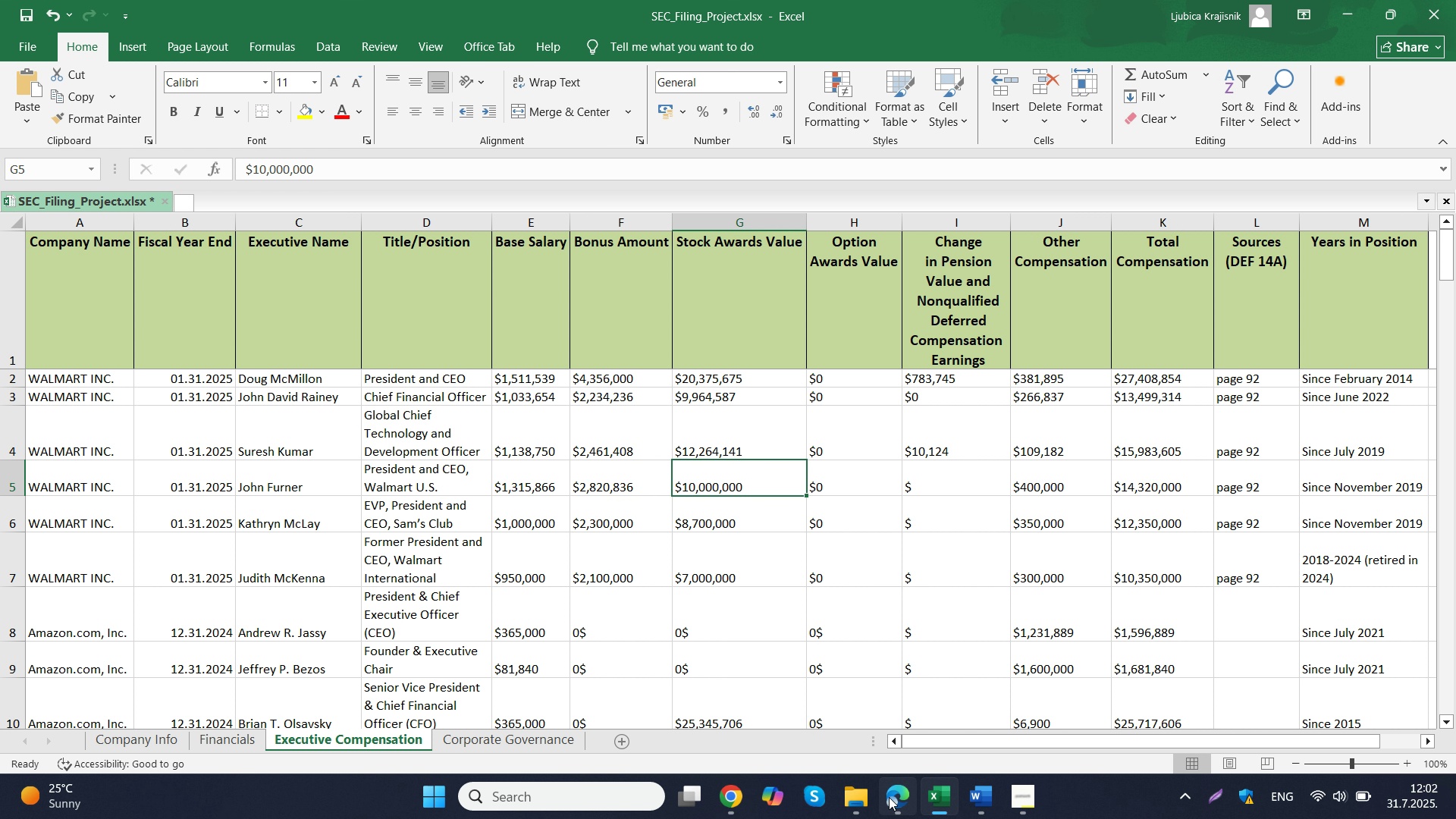 
left_click([889, 797])
 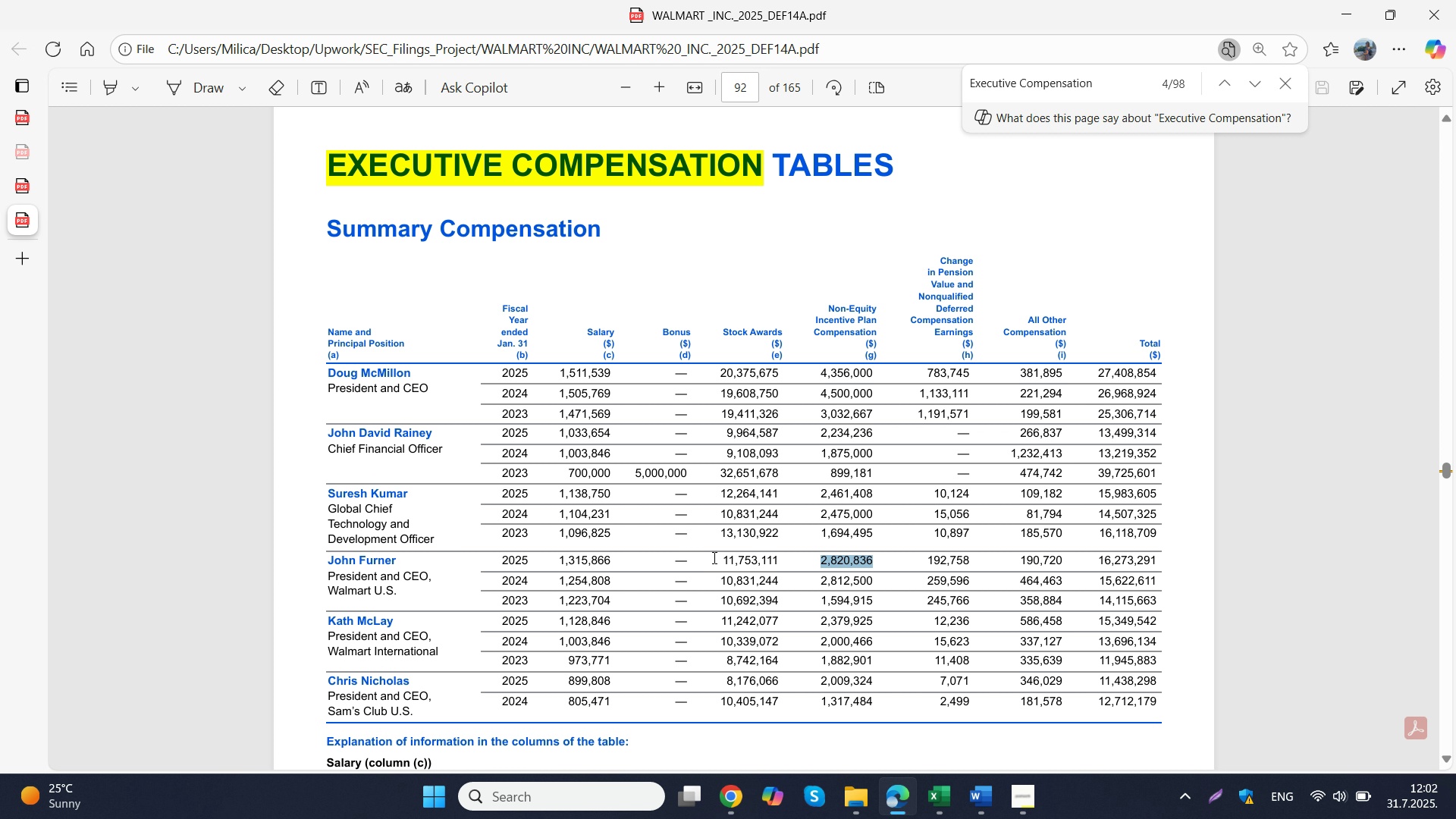 
left_click_drag(start_coordinate=[722, 560], to_coordinate=[775, 562])
 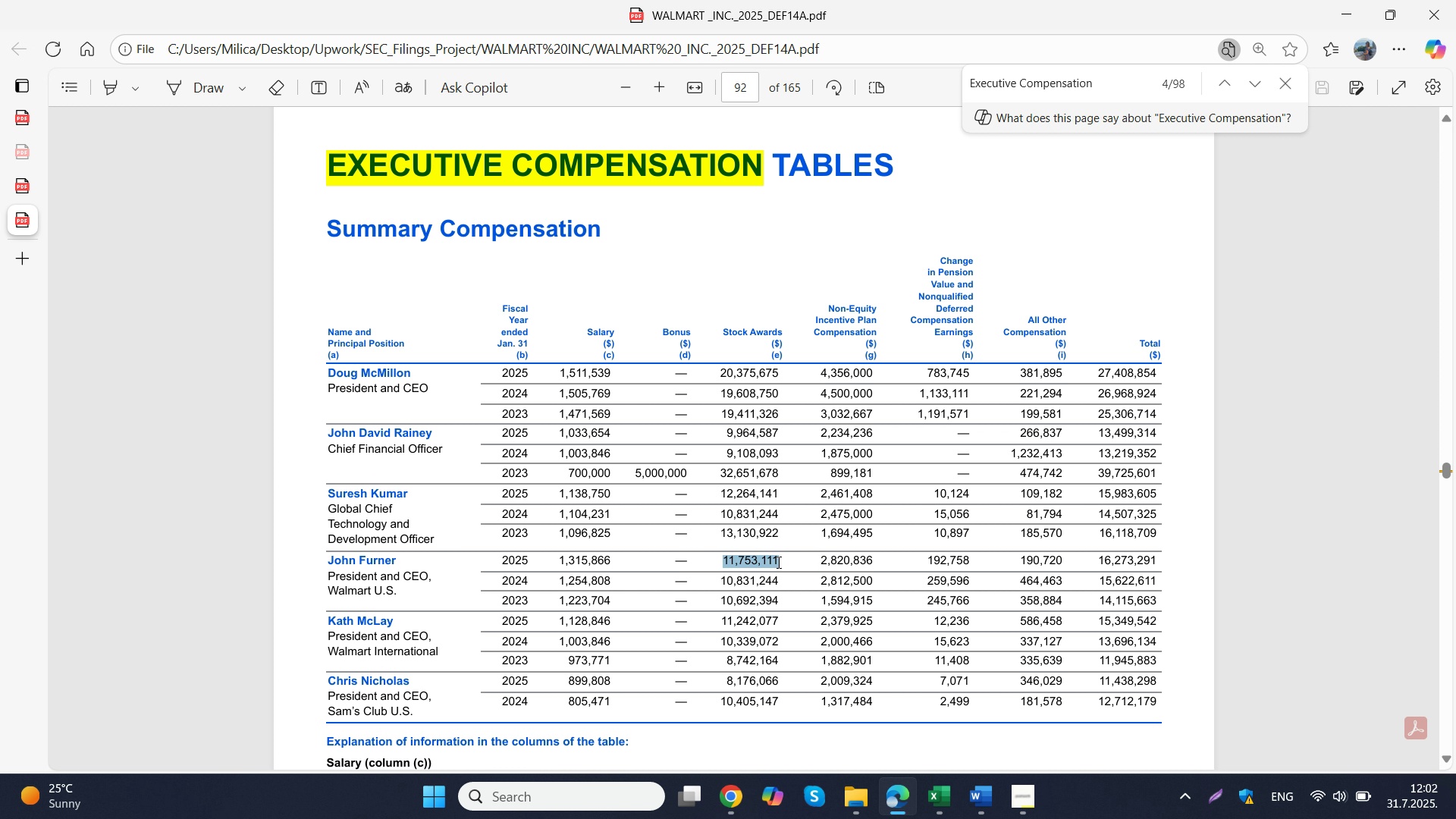 
key(Control+ControlLeft)
 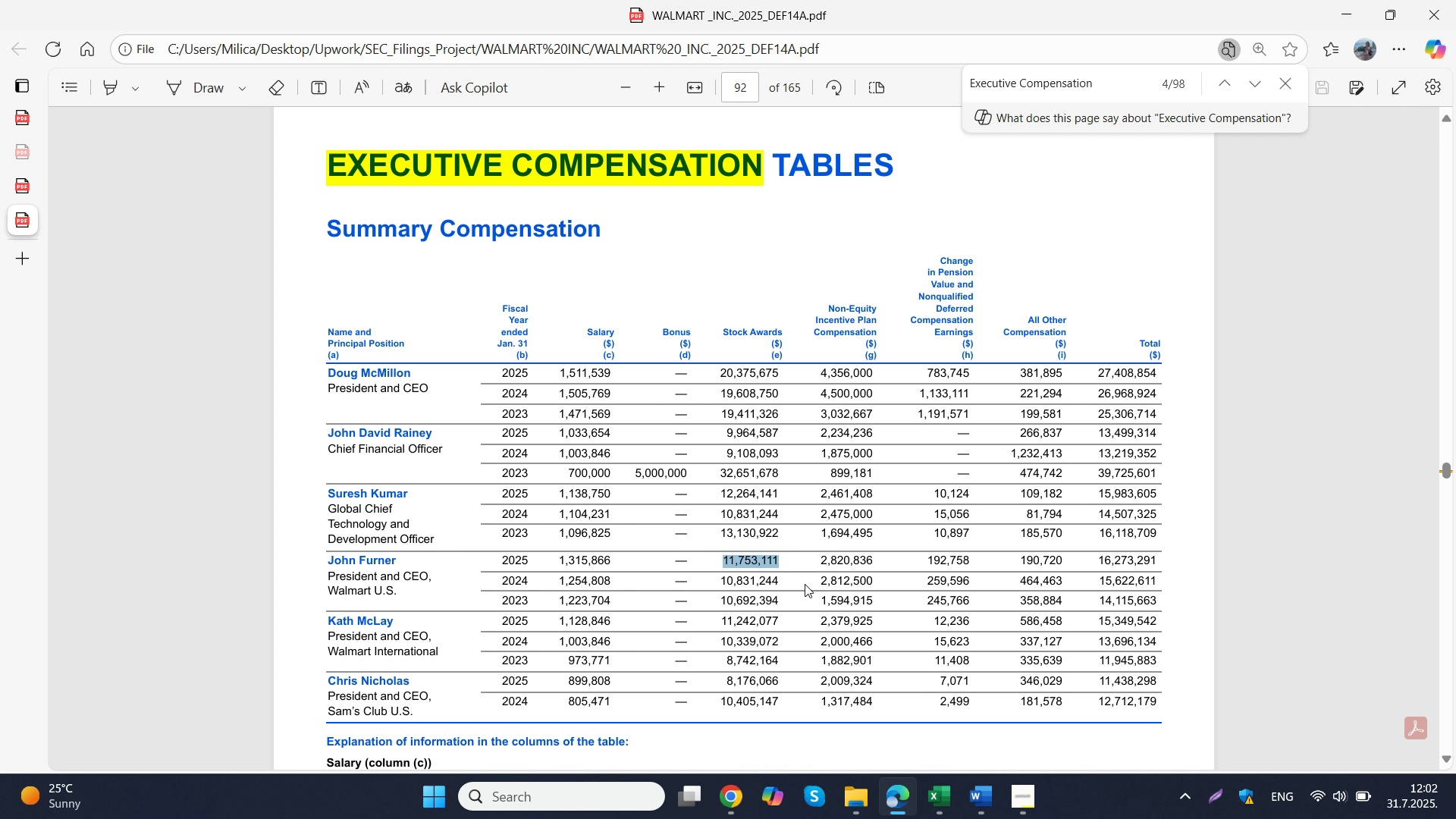 
key(Control+C)
 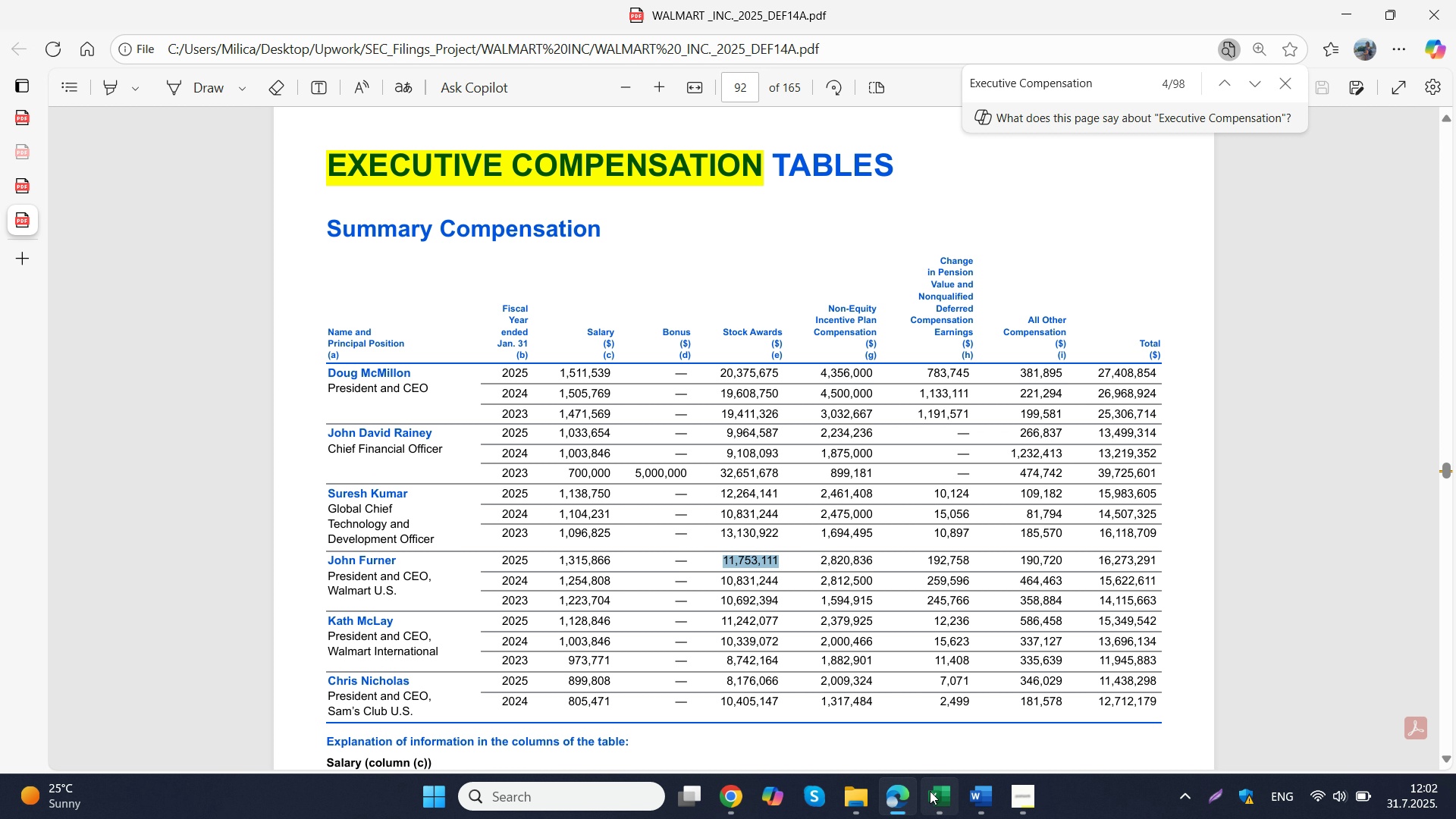 
left_click([930, 791])
 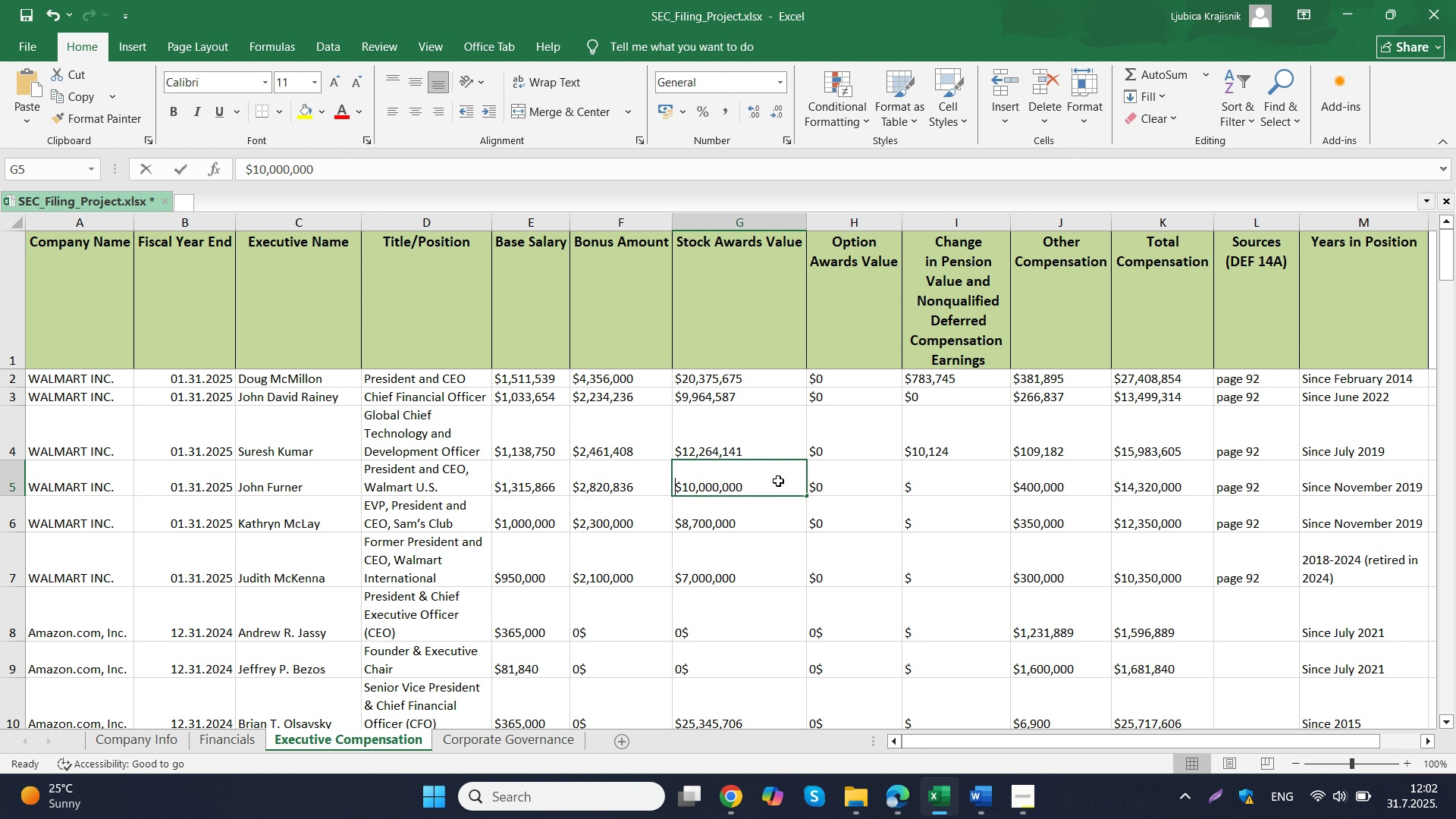 
double_click([778, 481])
 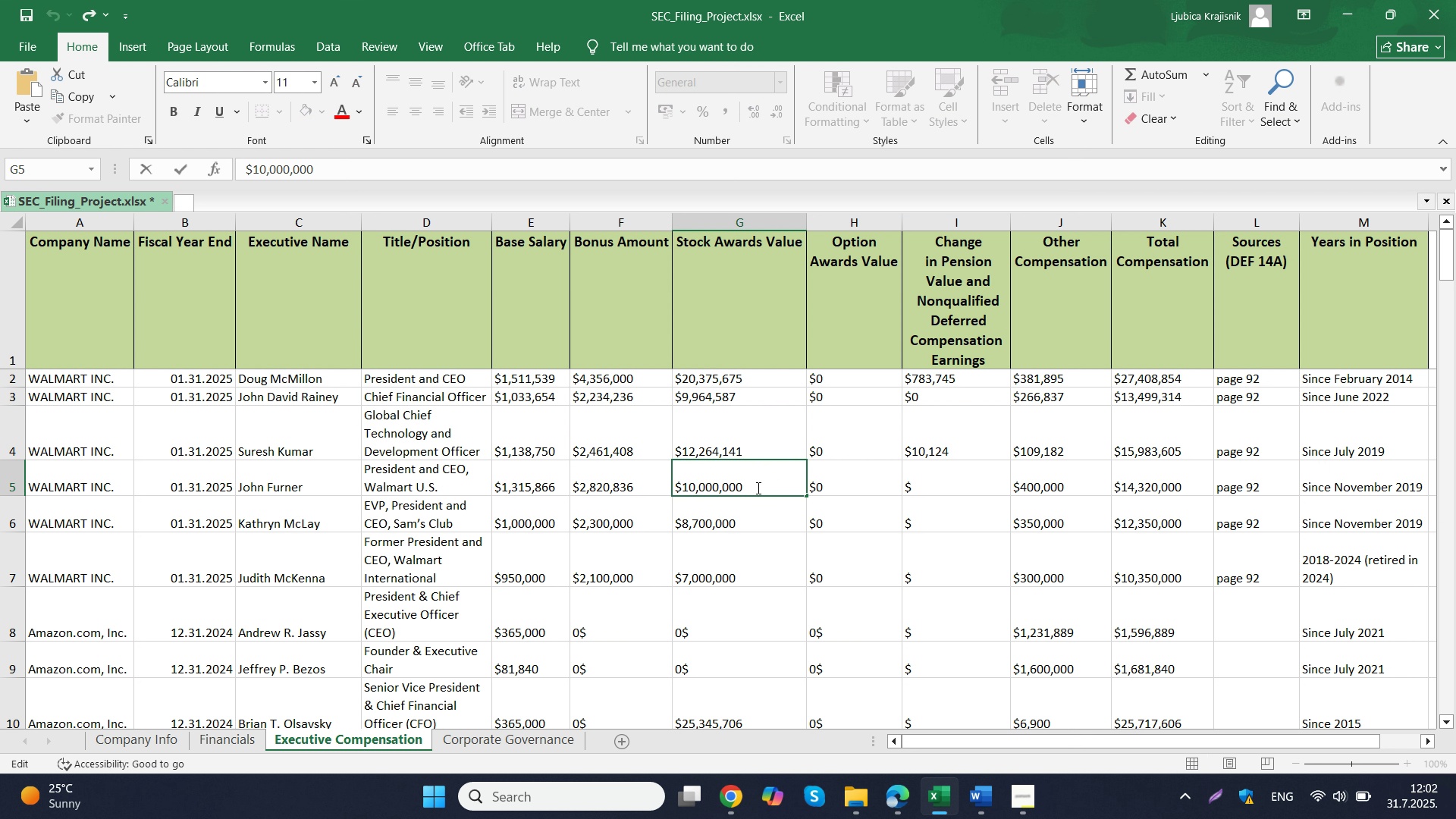 
left_click_drag(start_coordinate=[770, 488], to_coordinate=[682, 488])
 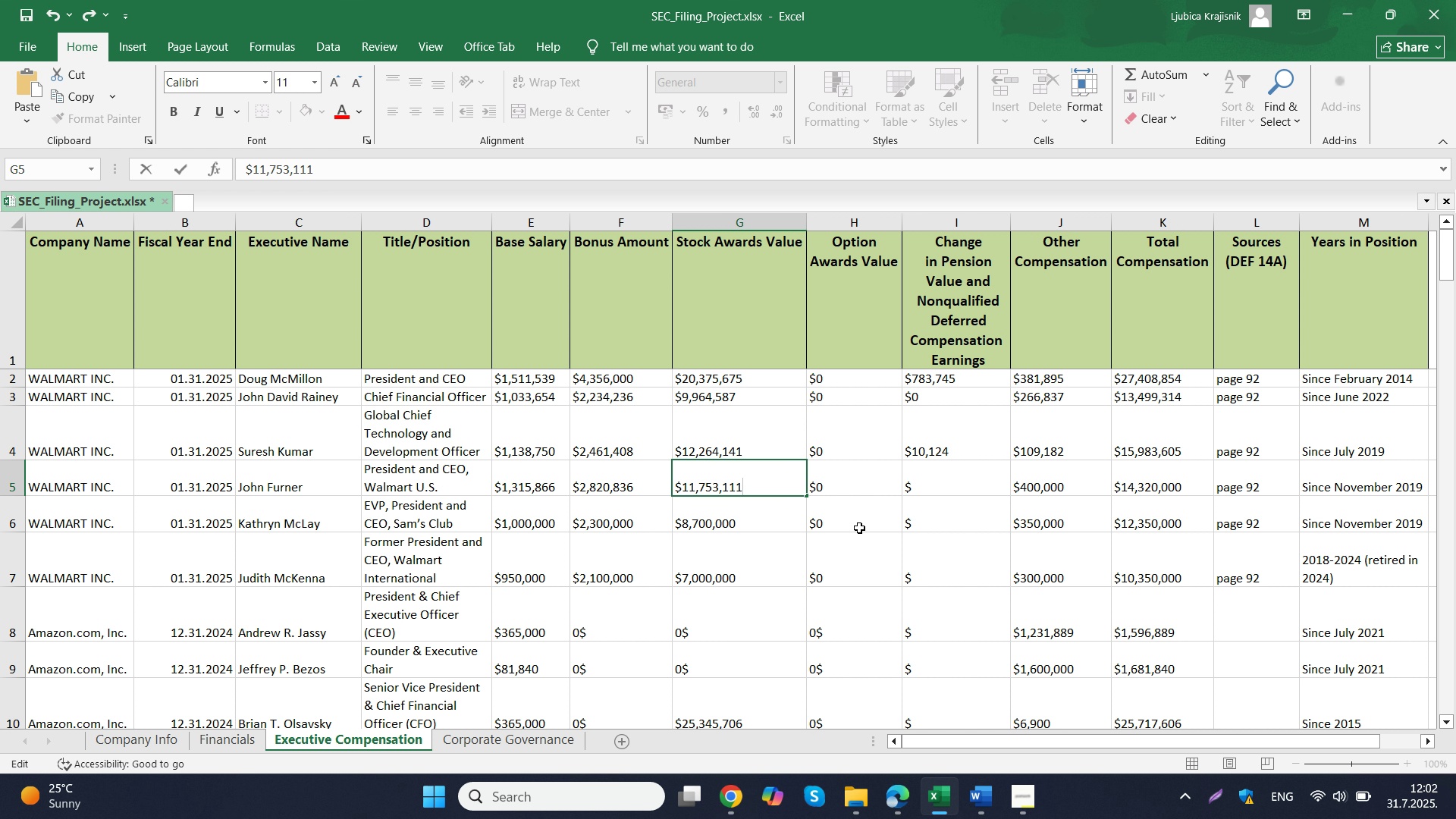 
key(Control+ControlLeft)
 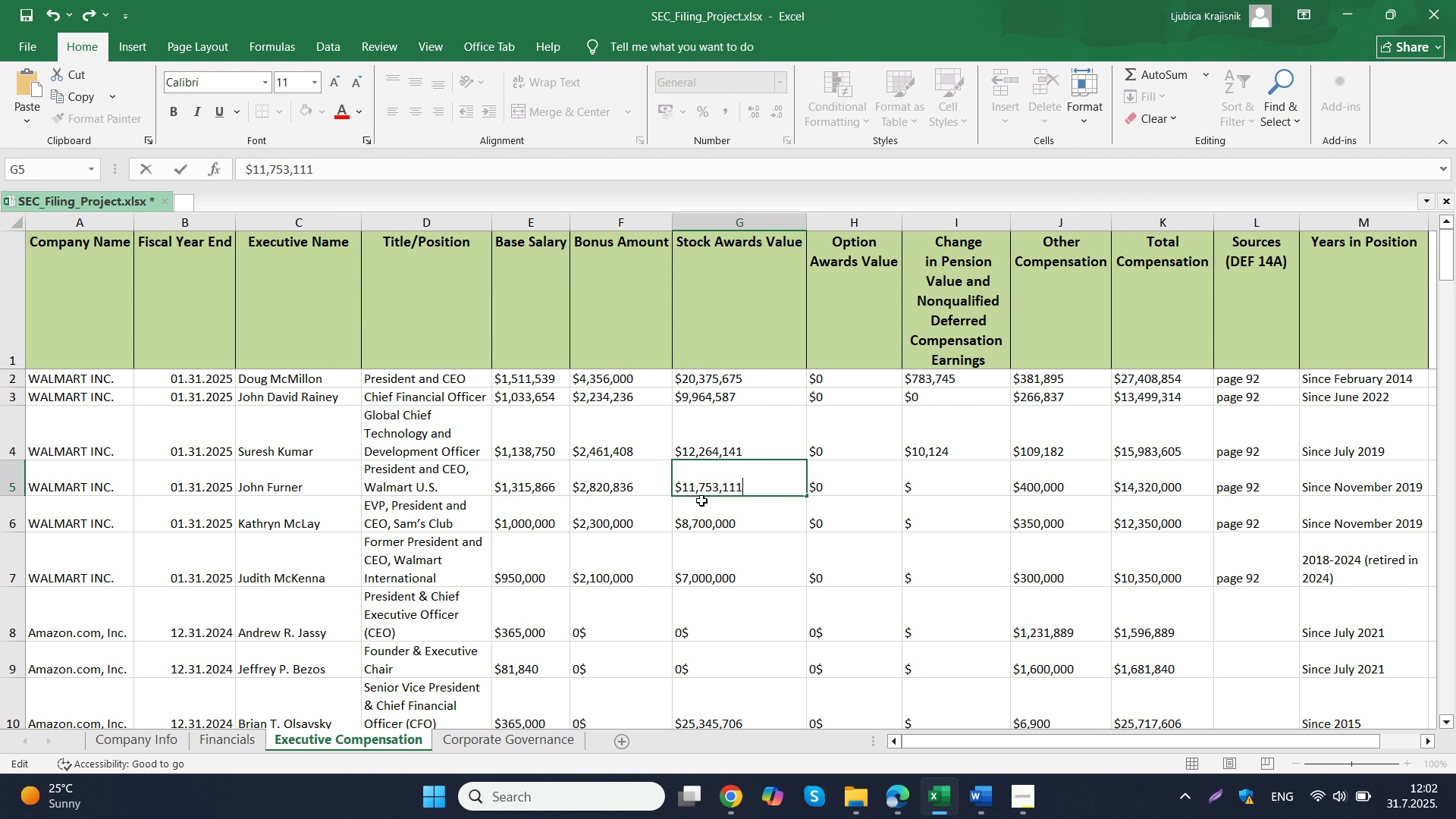 
key(Control+V)
 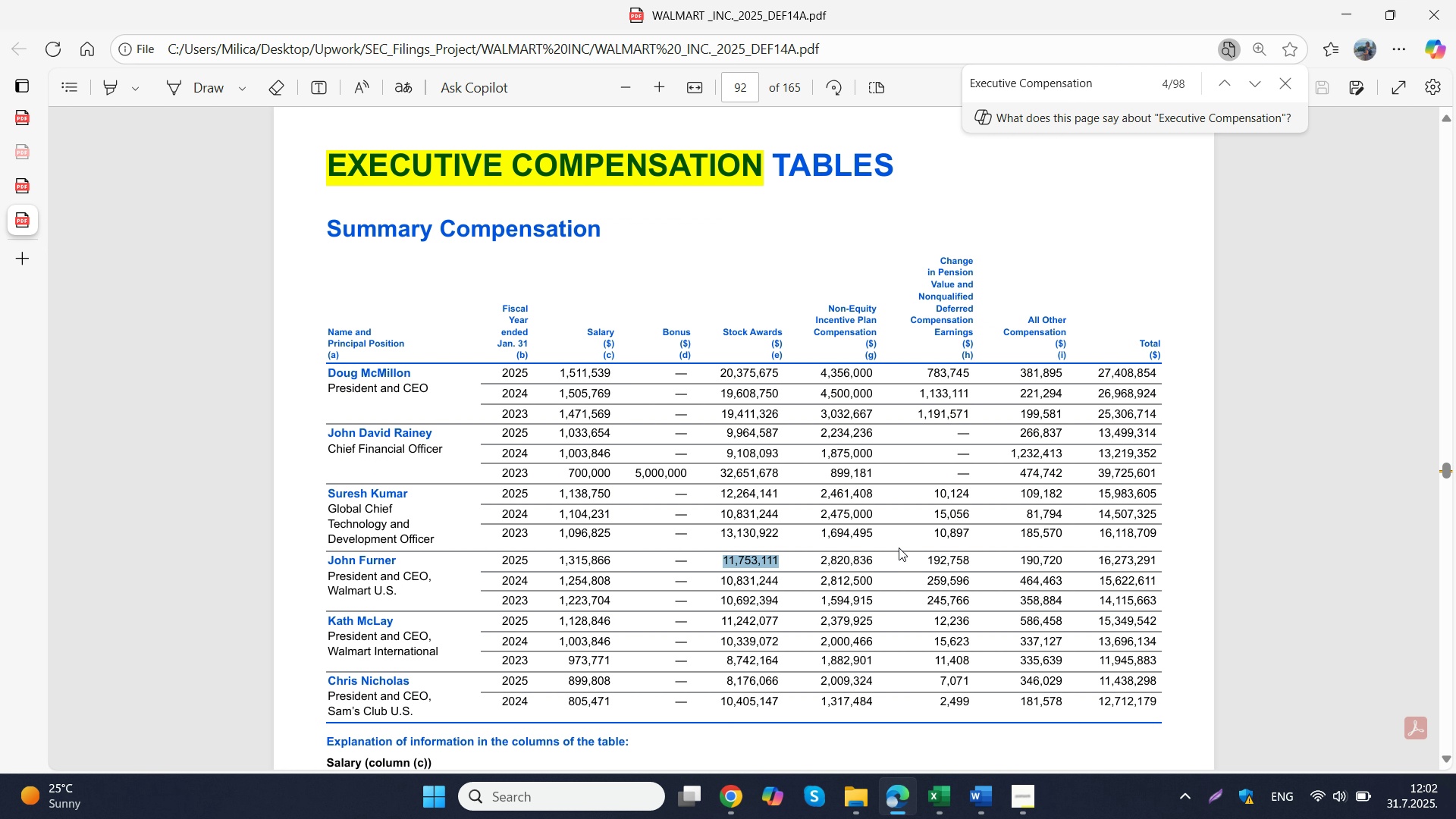 
left_click_drag(start_coordinate=[932, 557], to_coordinate=[970, 560])
 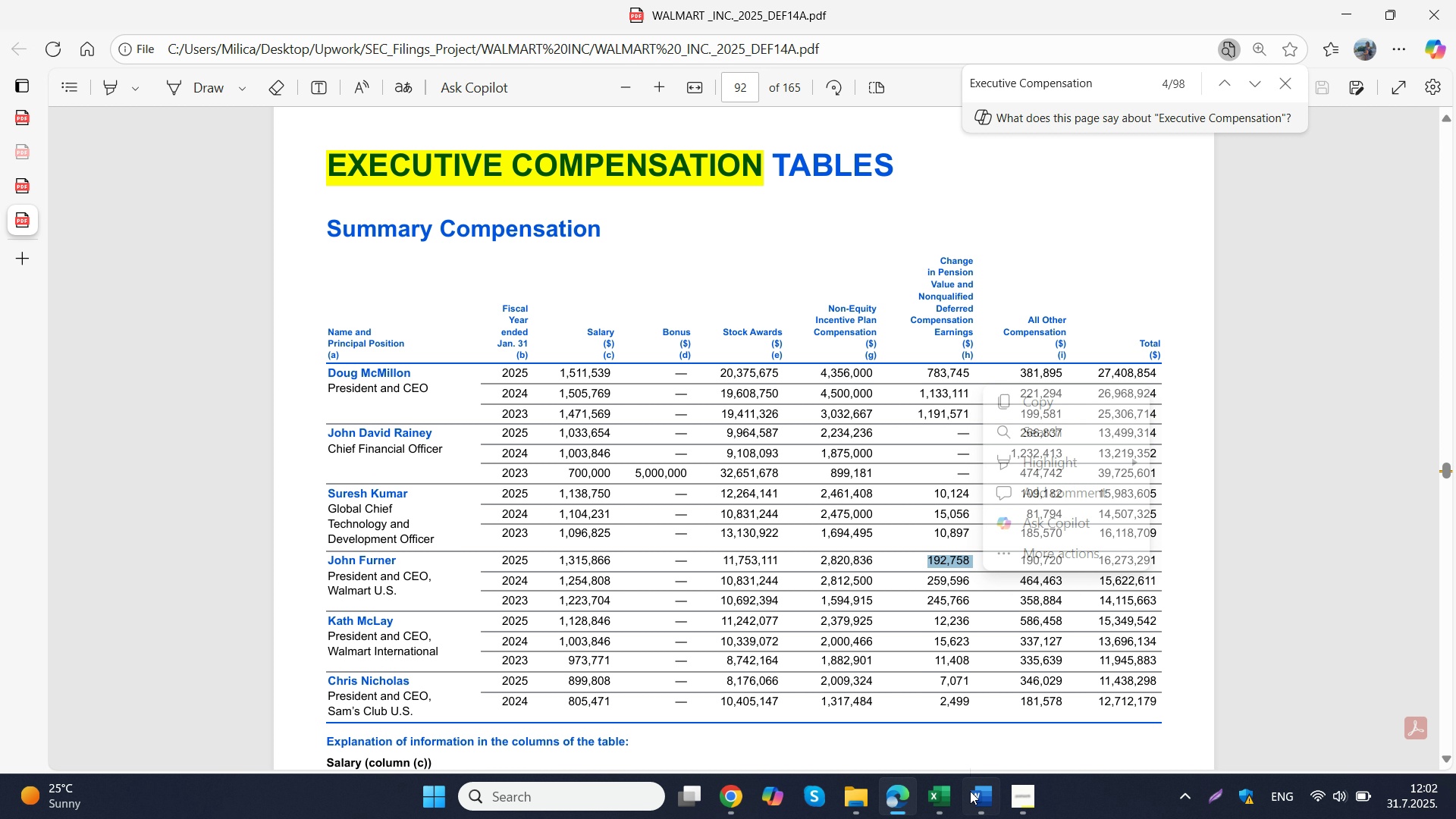 
key(Control+ControlLeft)
 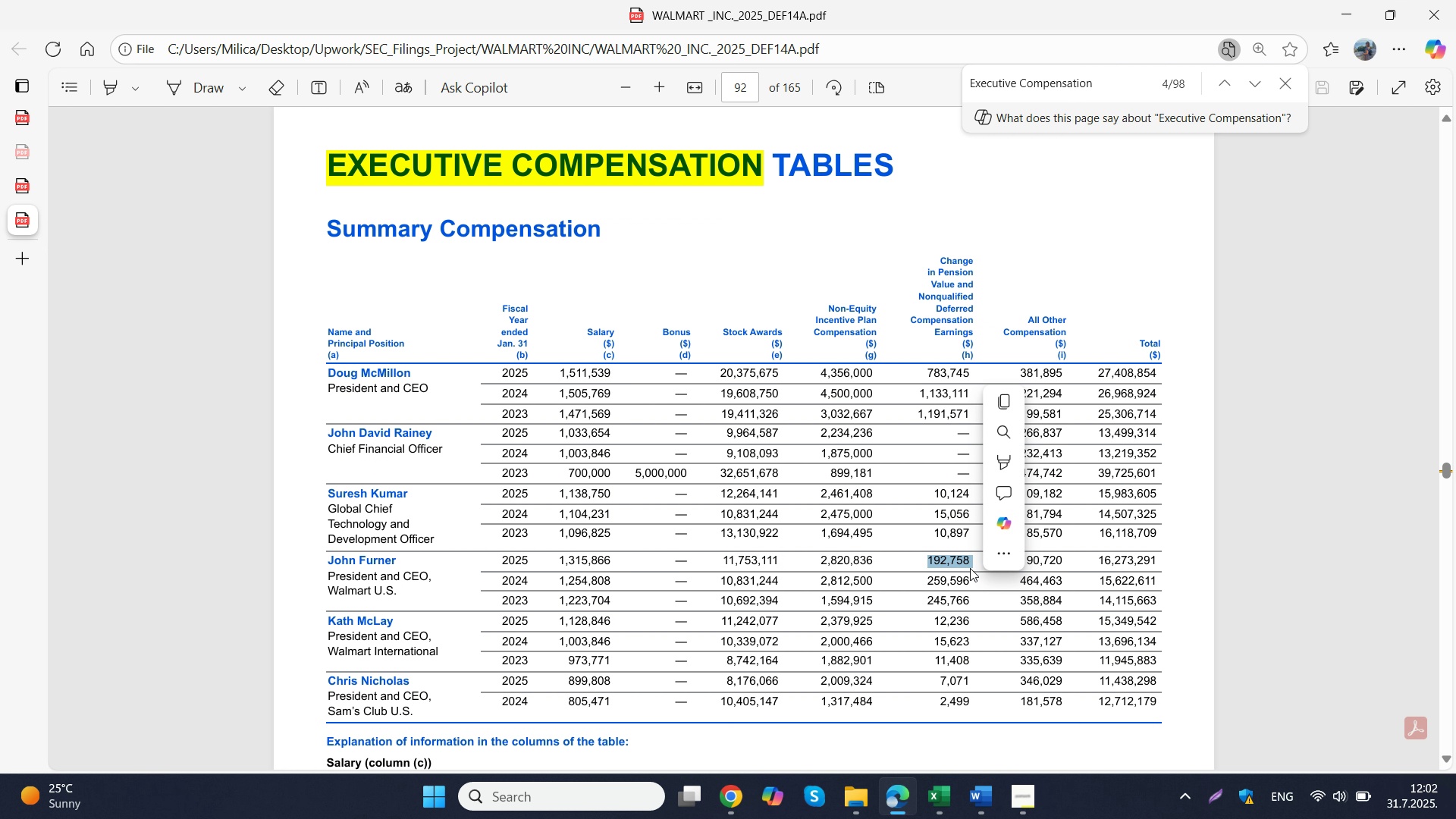 
key(Control+C)
 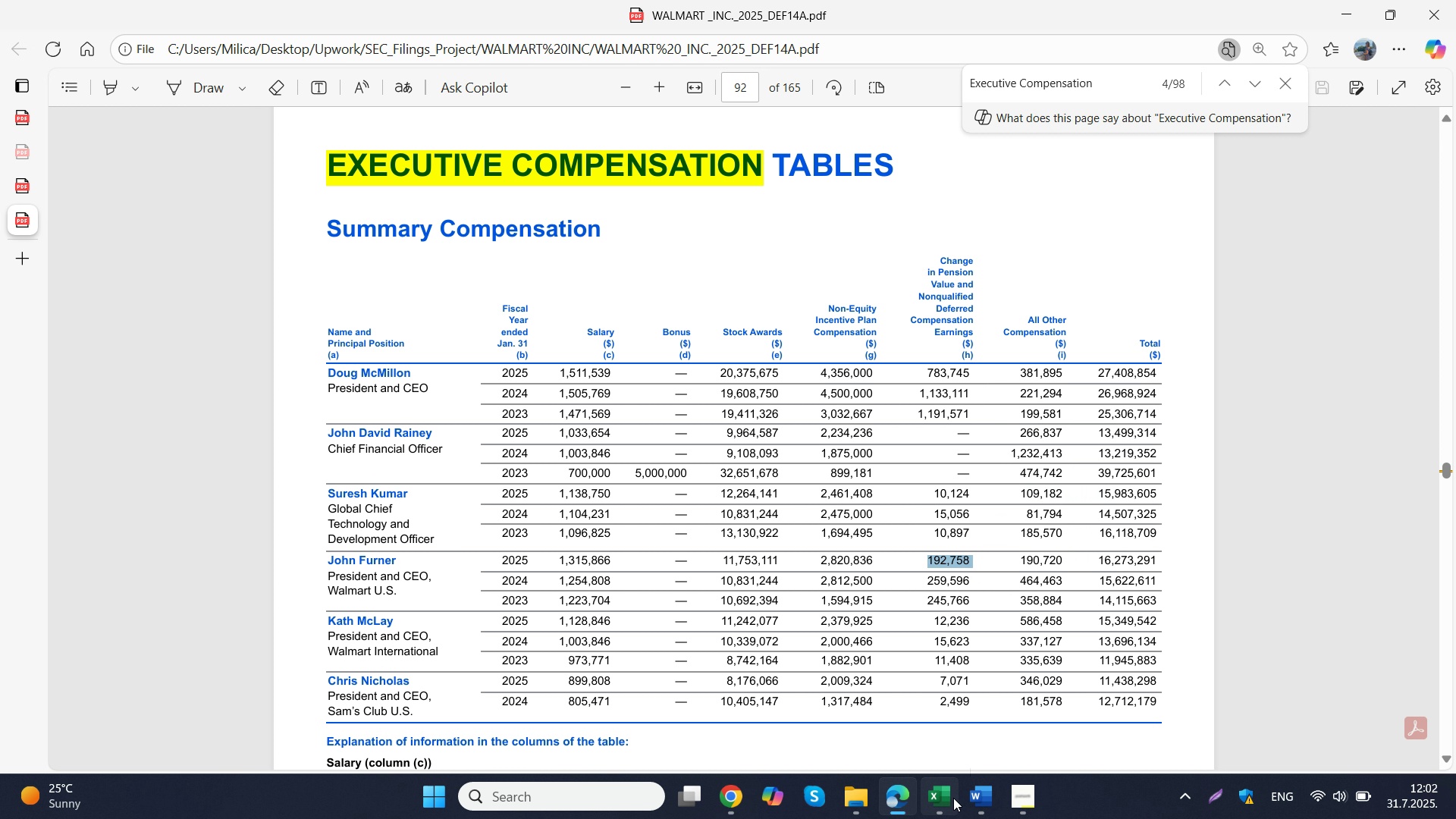 
left_click([953, 798])
 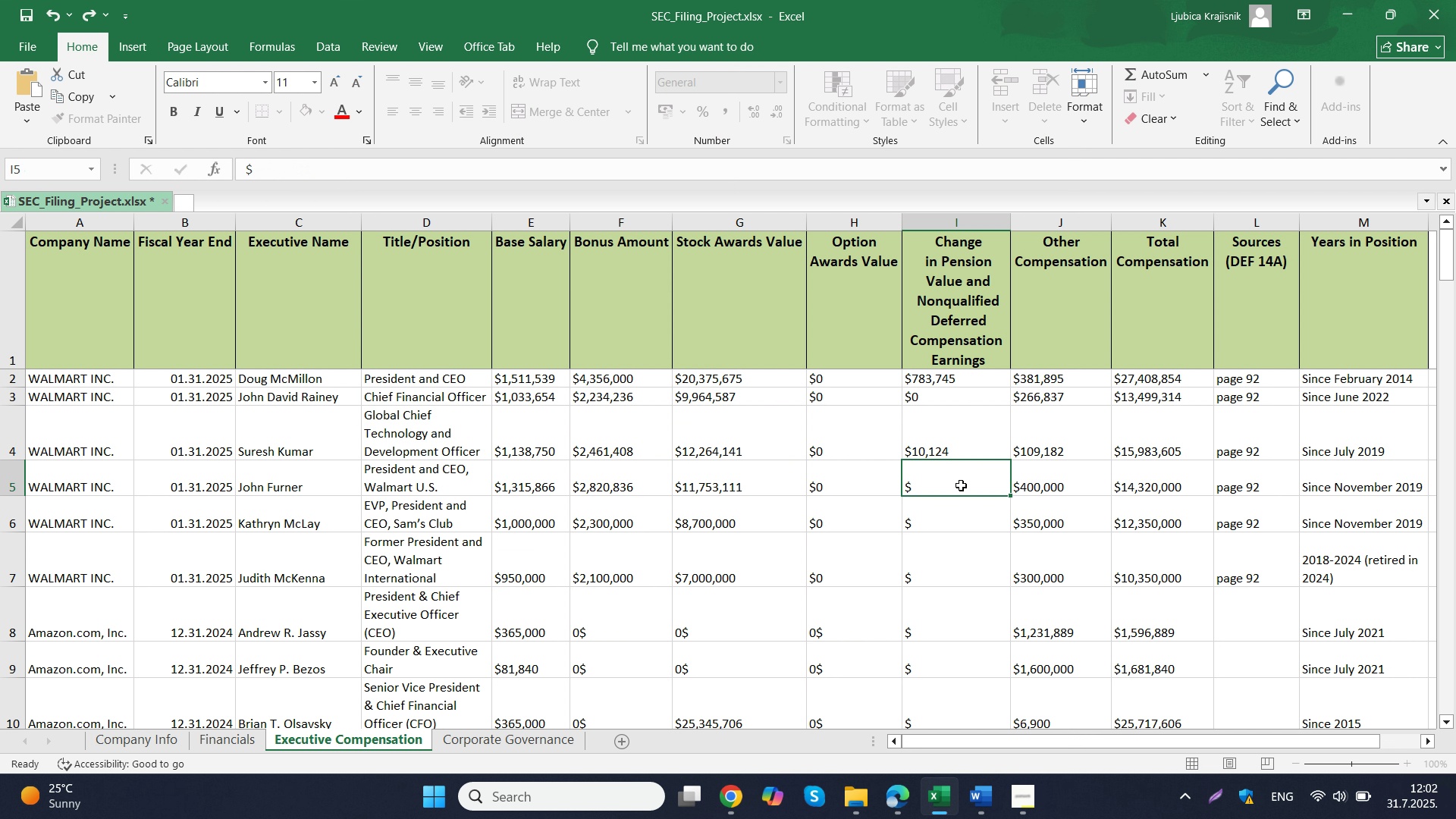 
double_click([961, 485])
 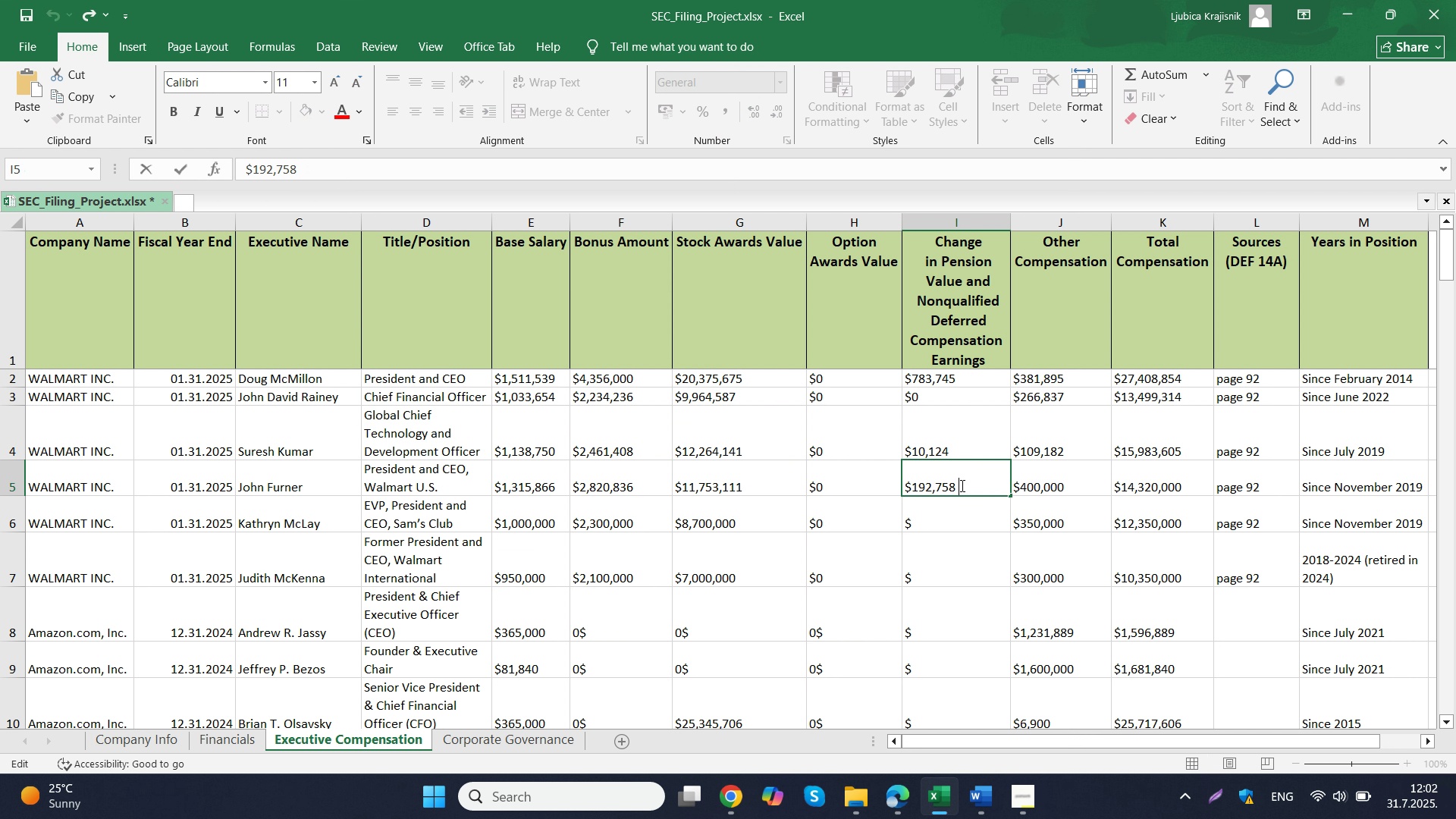 
key(Control+ControlLeft)
 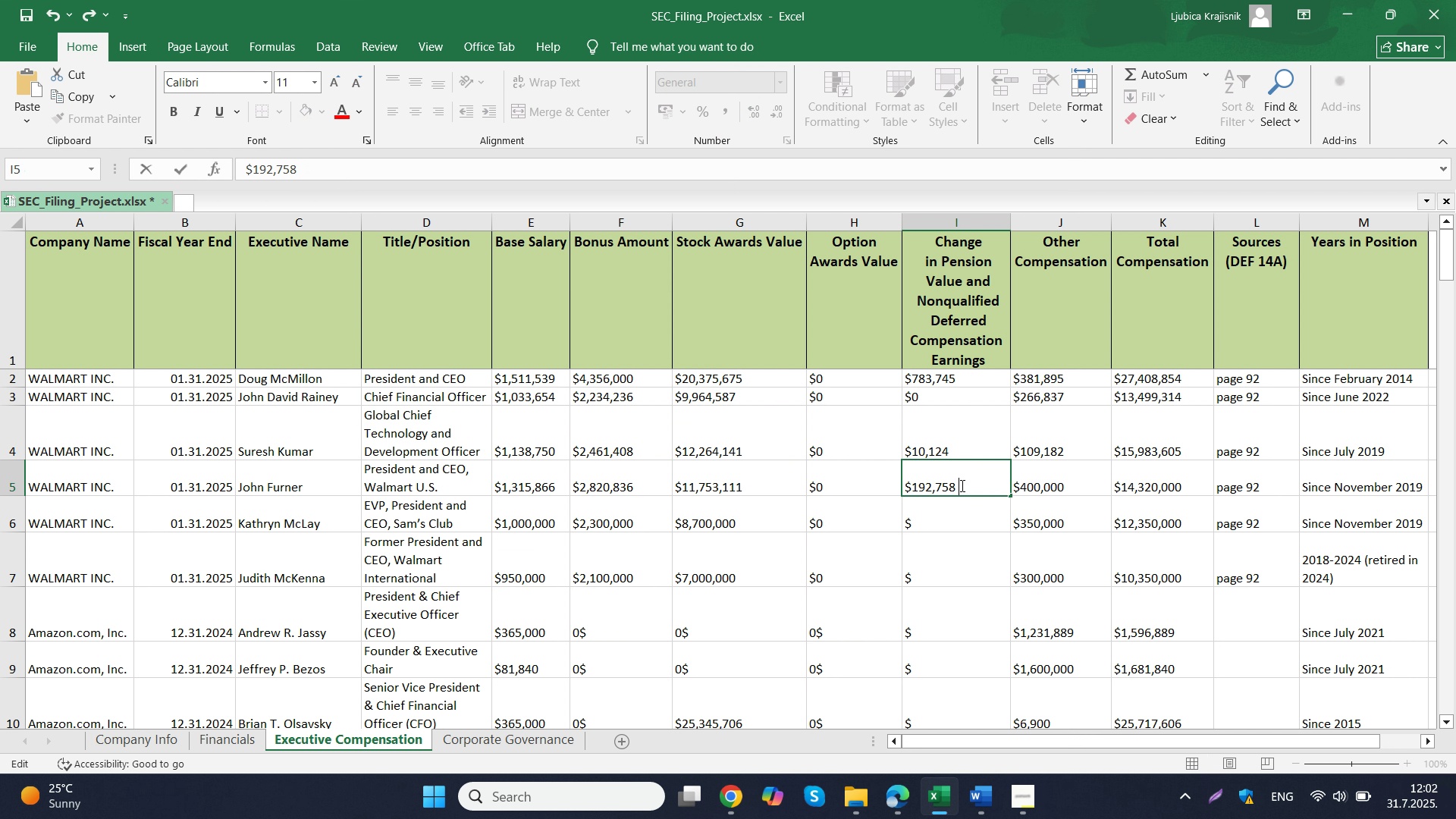 
key(Control+V)
 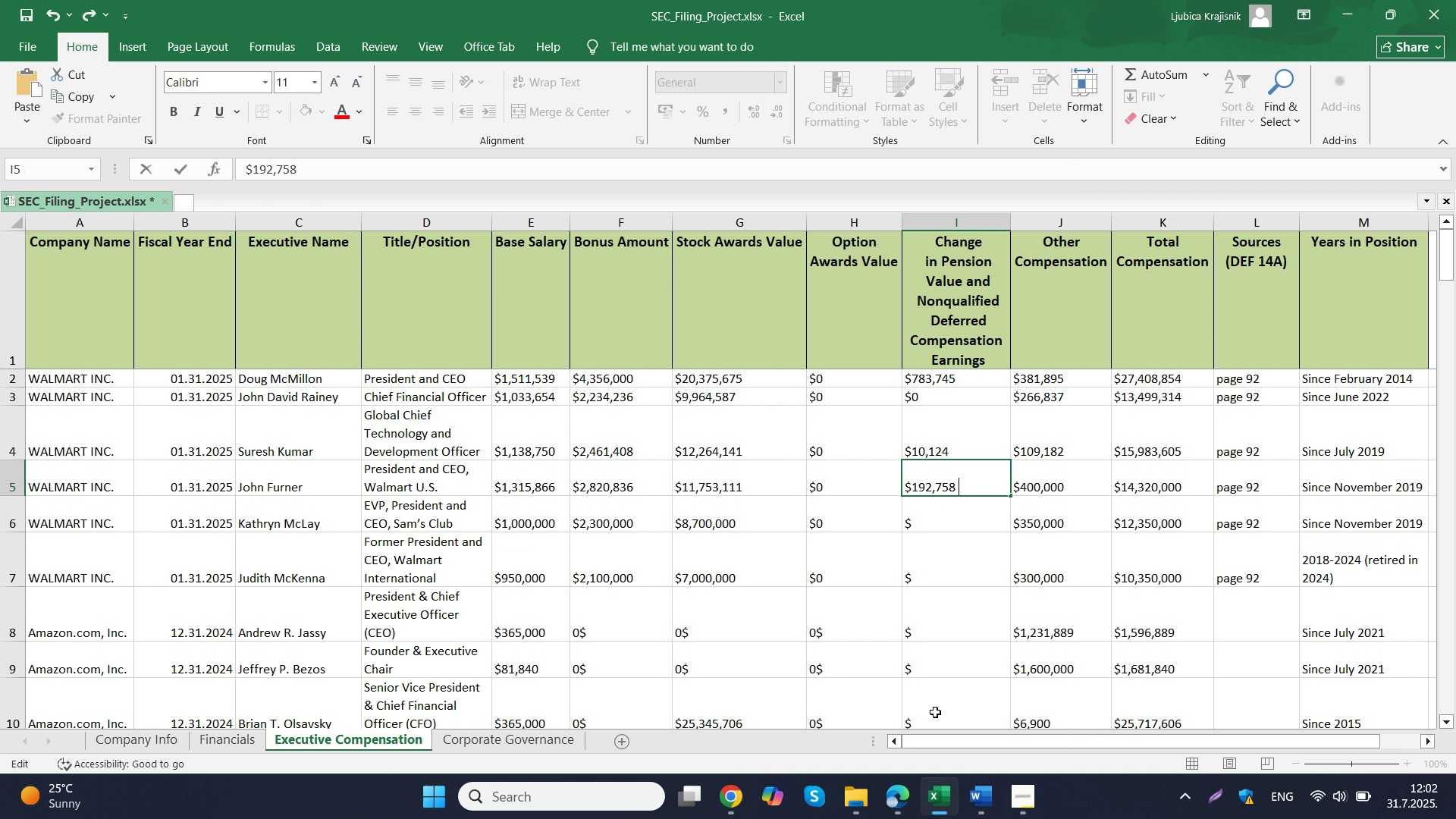 
left_click([903, 797])
 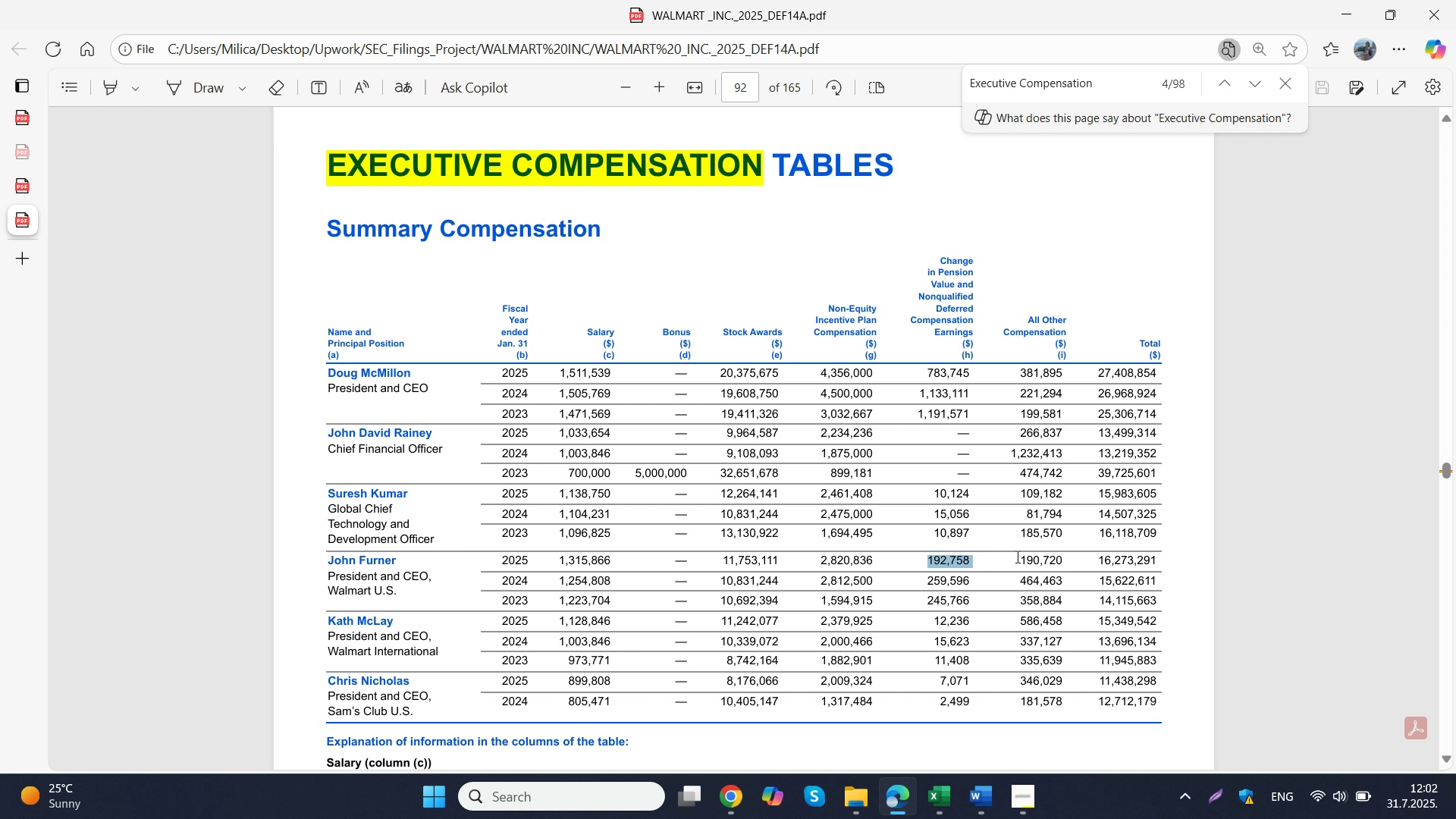 
left_click_drag(start_coordinate=[1024, 558], to_coordinate=[1060, 554])
 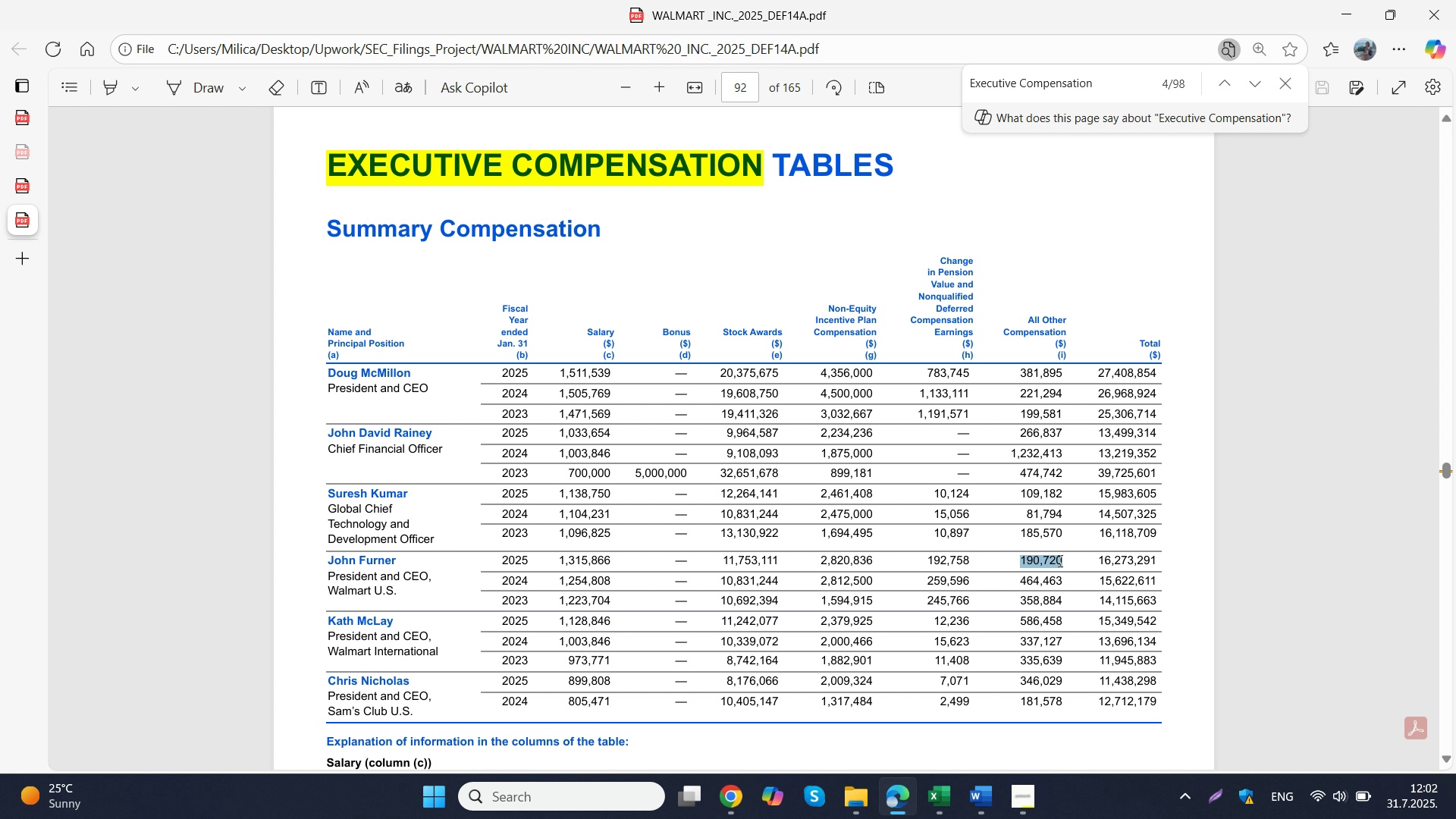 
key(Control+ControlLeft)
 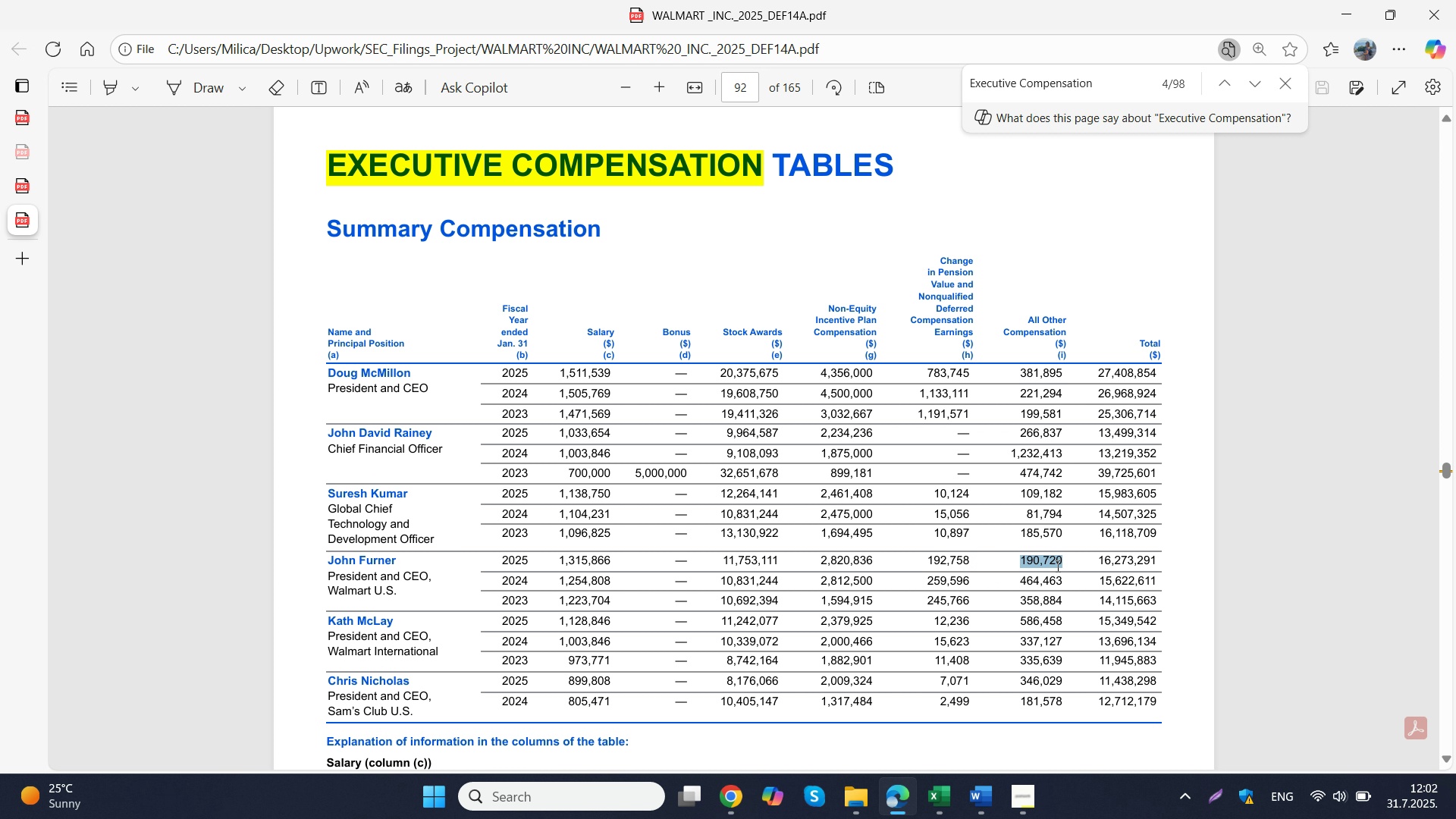 
key(Control+C)
 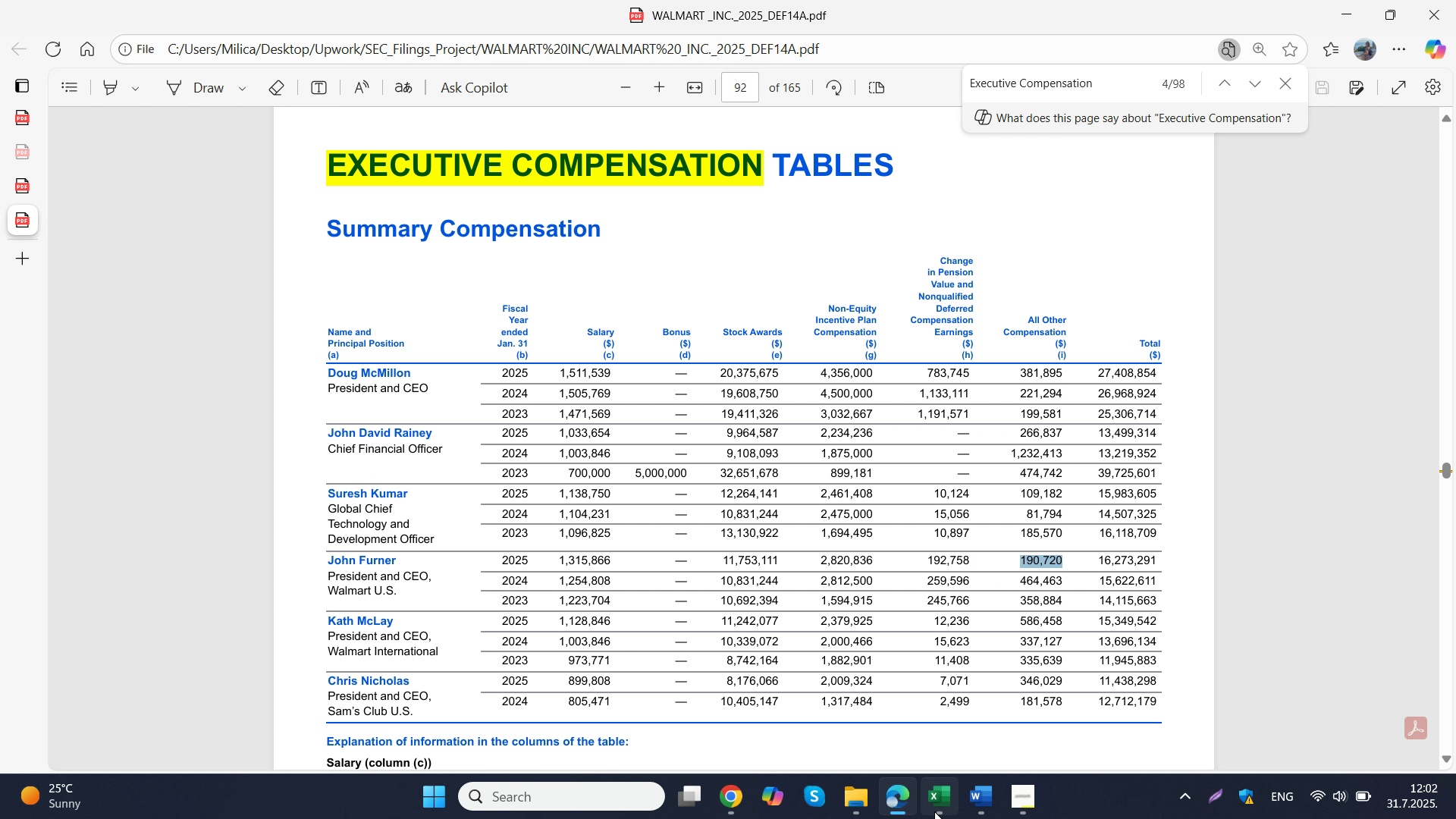 
left_click([934, 811])
 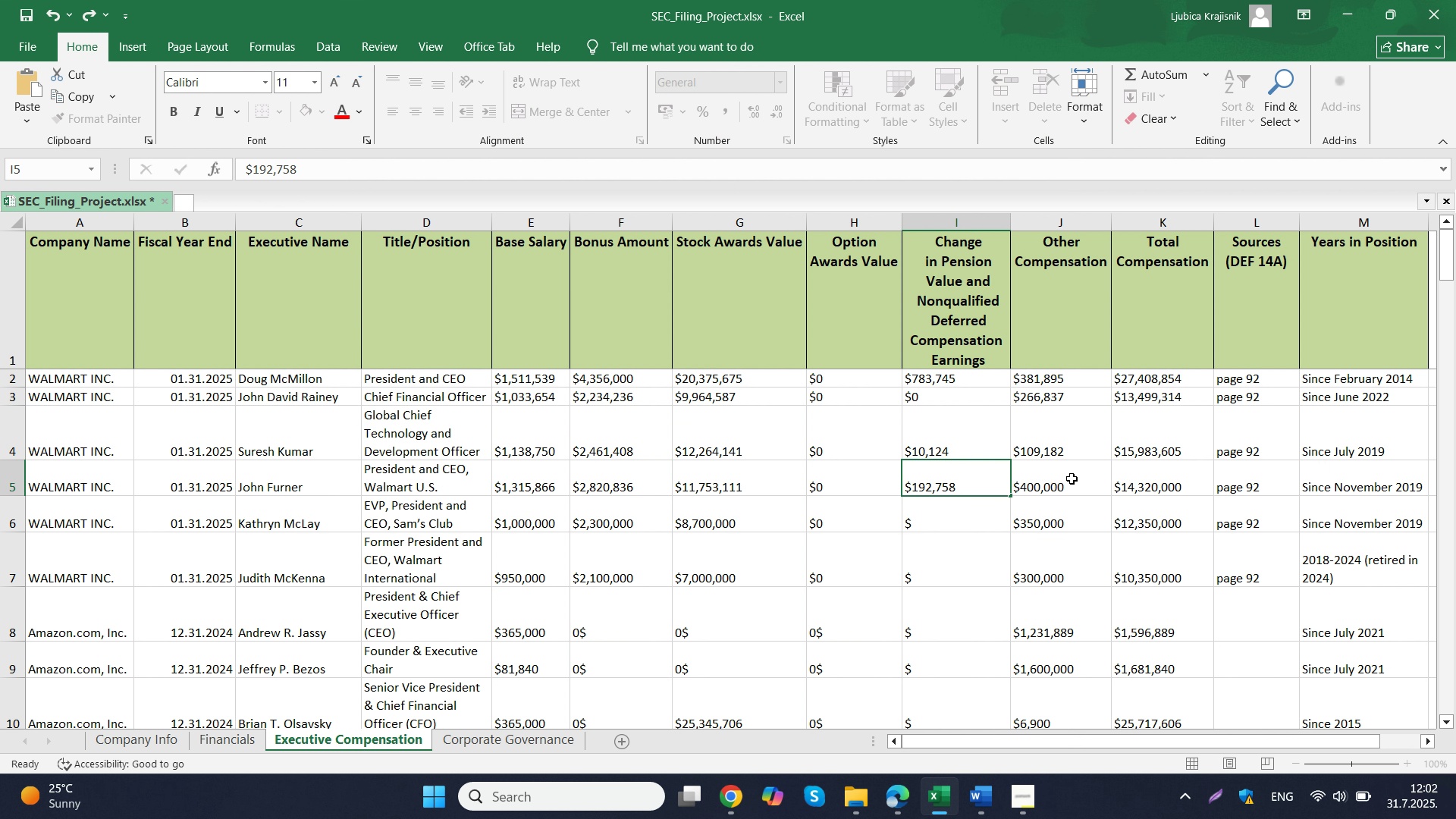 
double_click([1069, 478])
 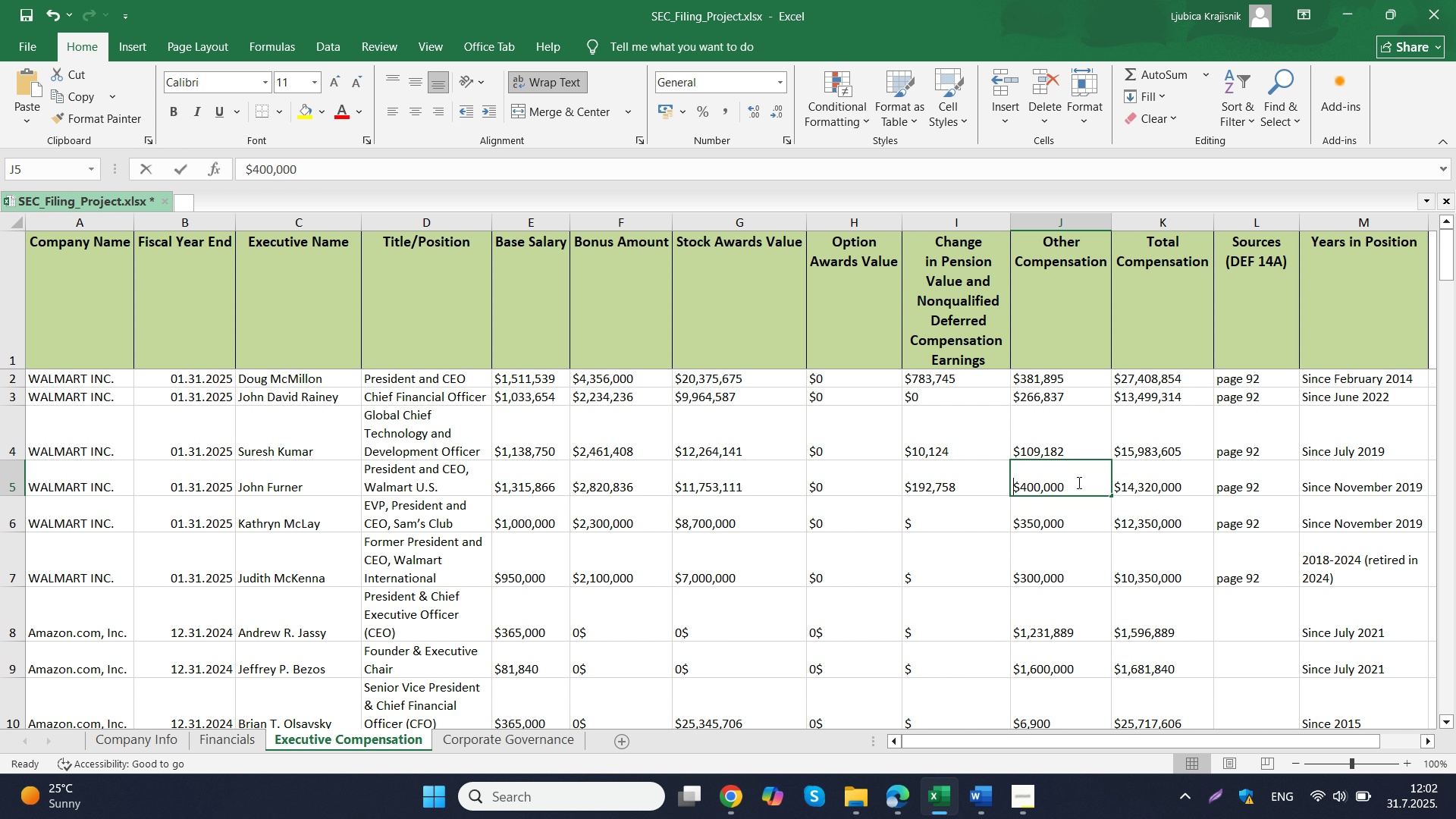 
double_click([1078, 482])
 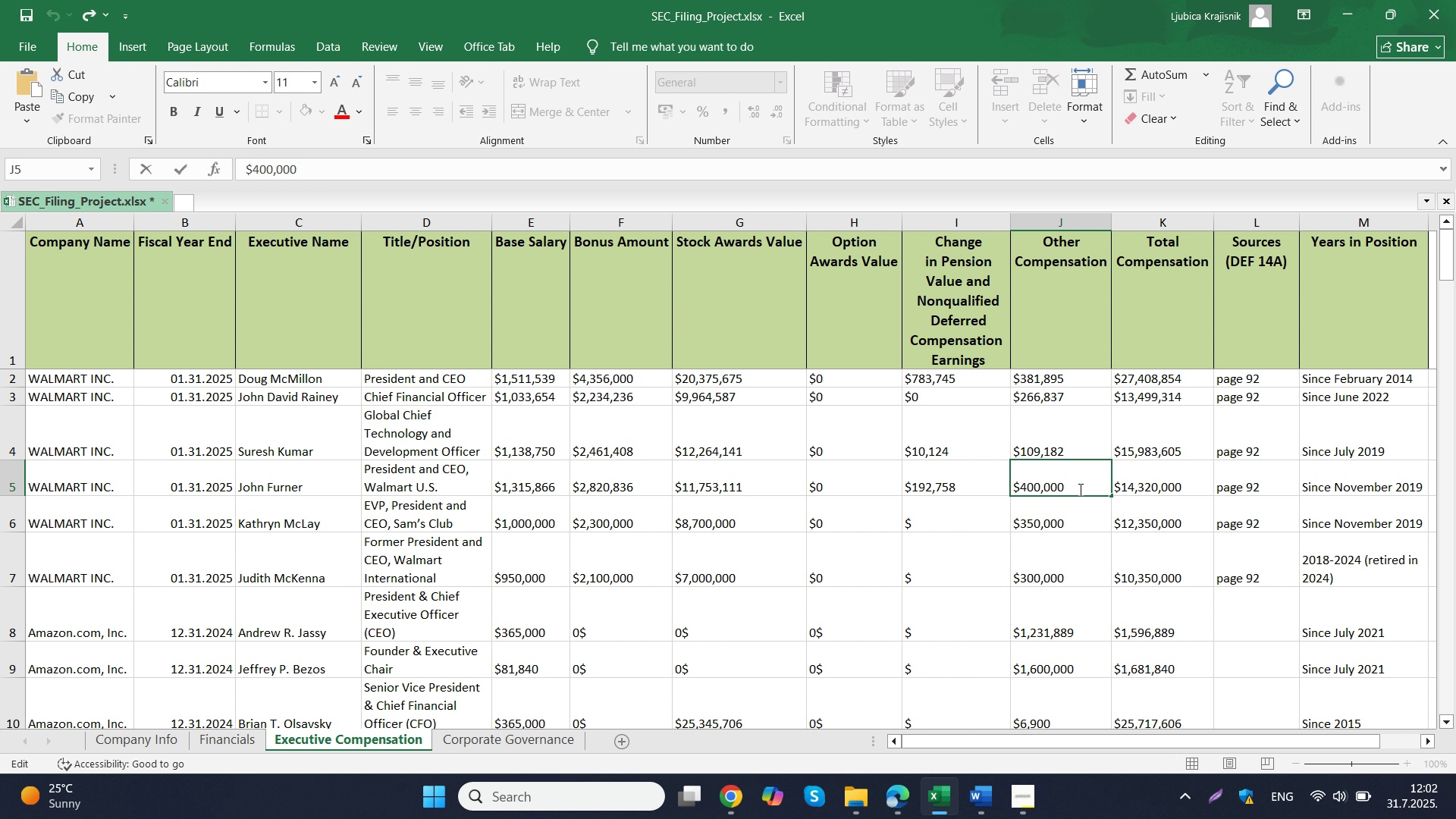 
left_click_drag(start_coordinate=[1082, 488], to_coordinate=[1019, 492])
 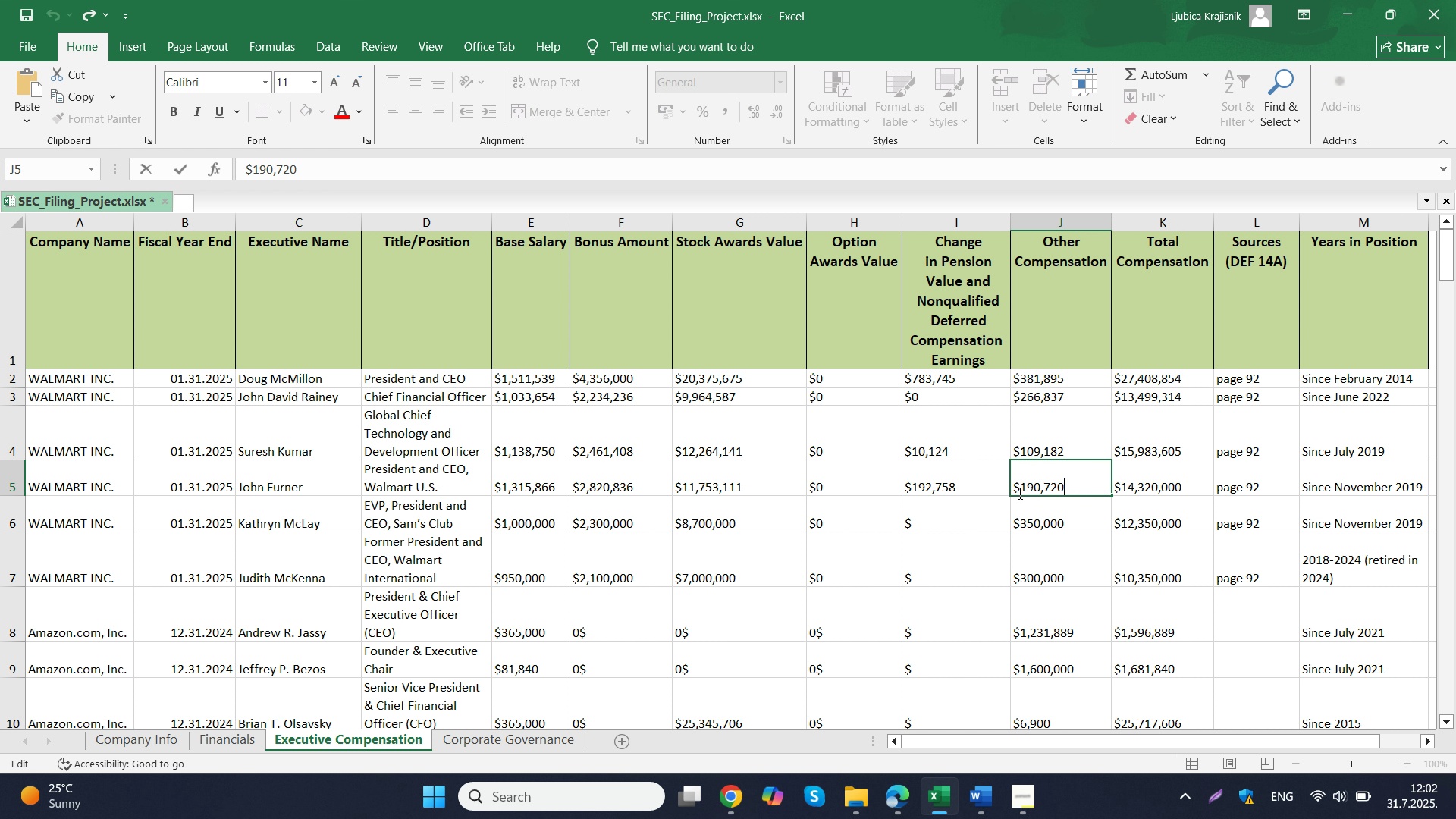 
key(Control+ControlLeft)
 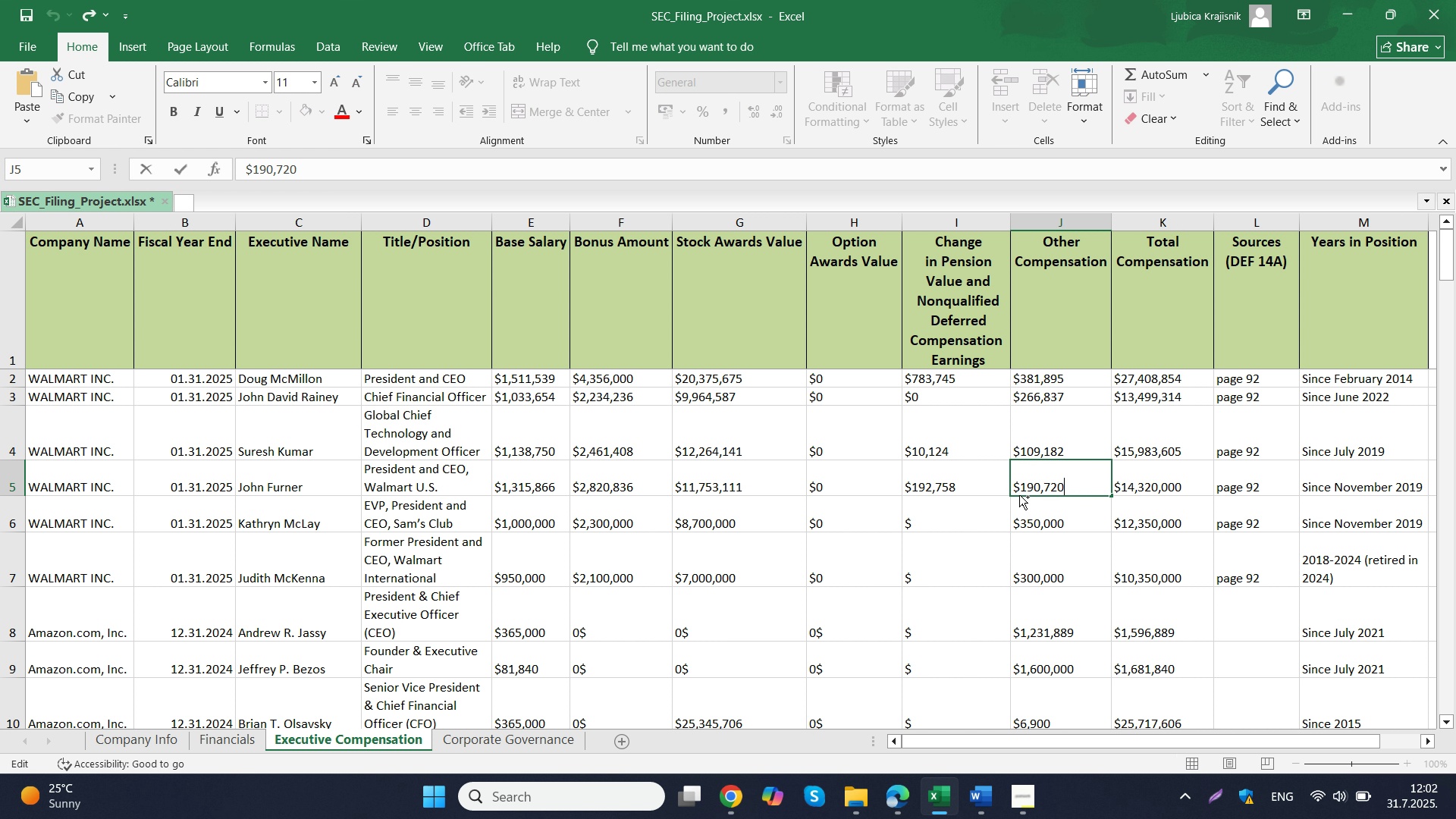 
key(Control+V)
 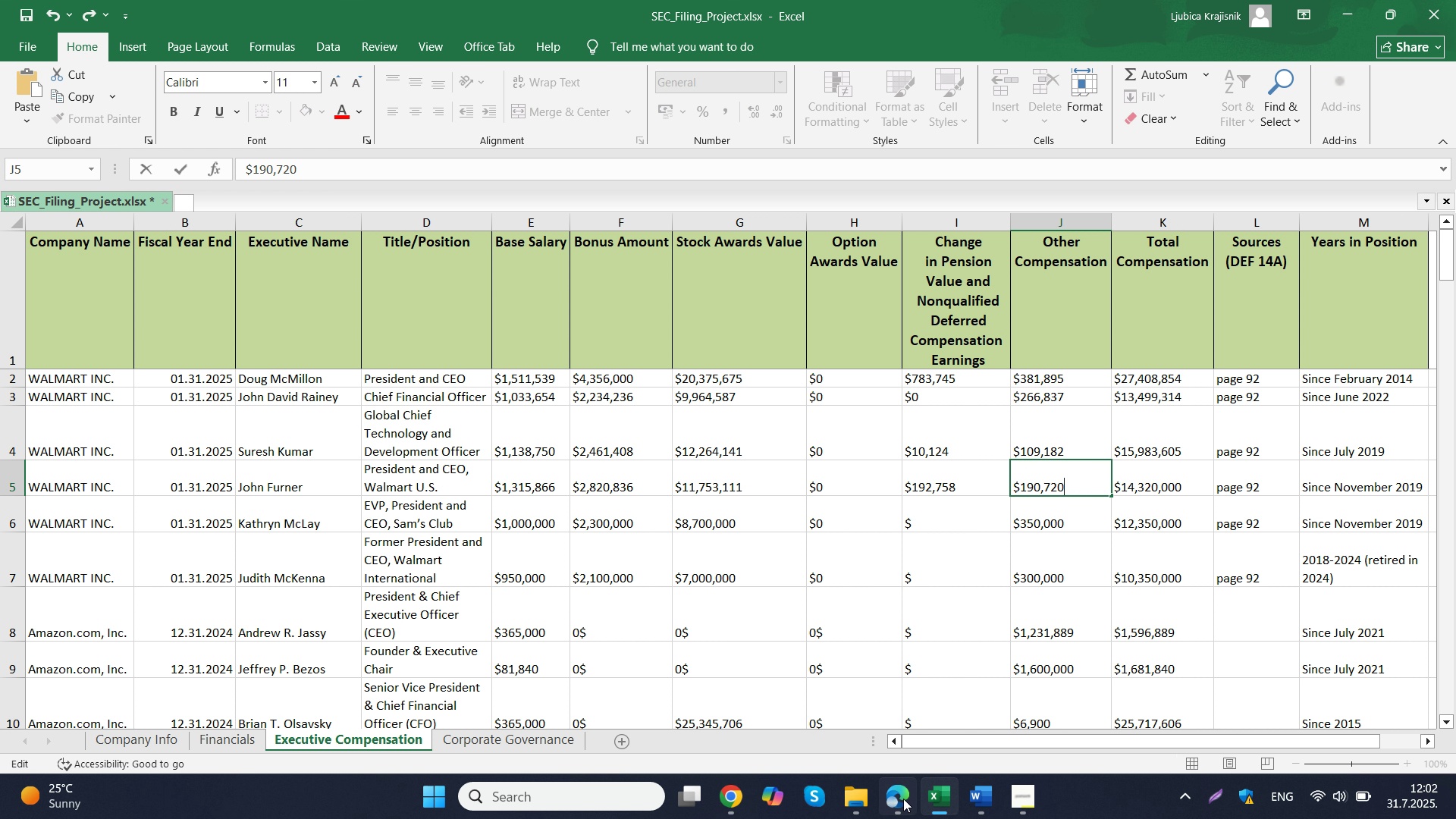 
left_click([903, 799])
 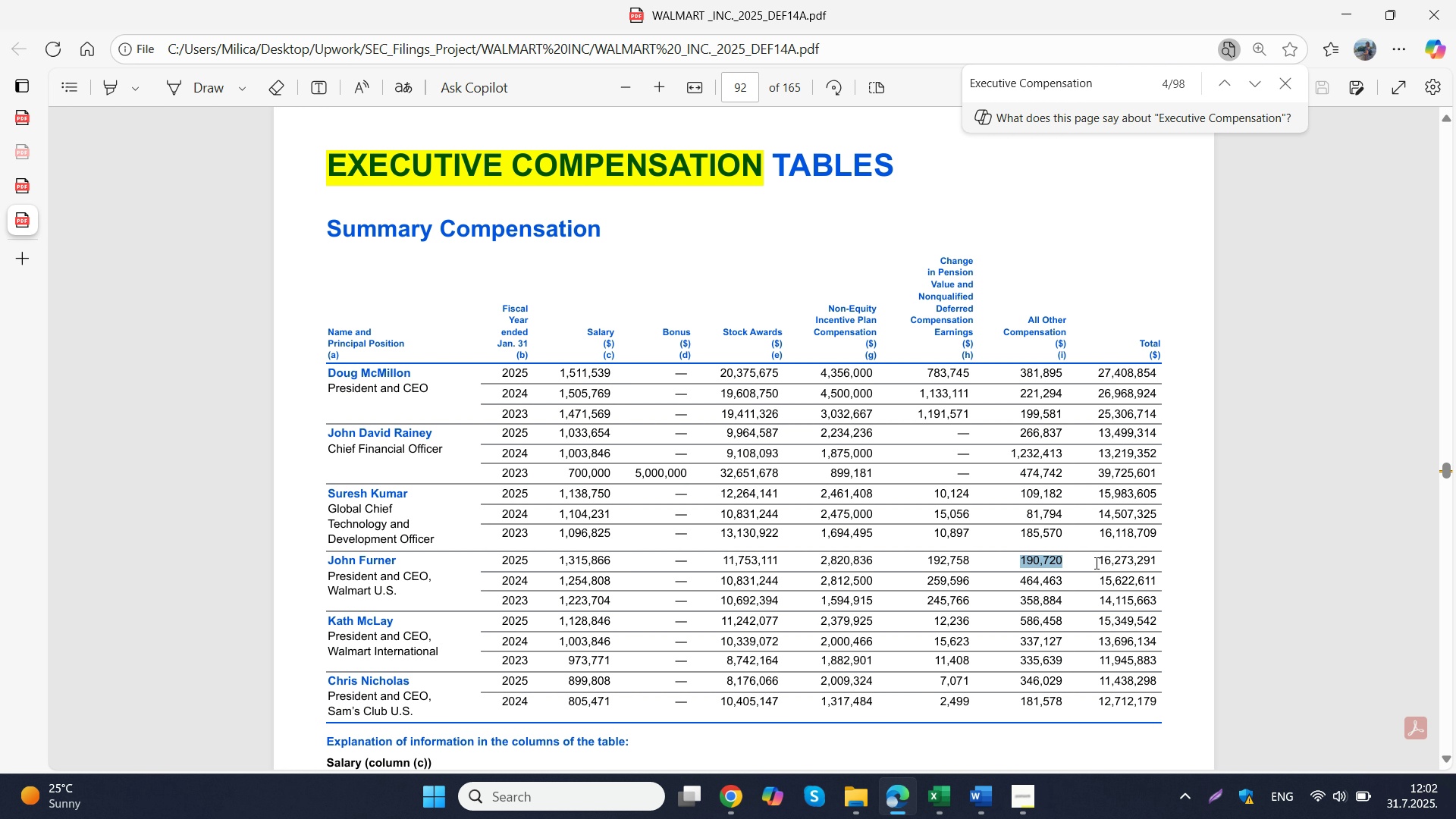 
left_click_drag(start_coordinate=[1095, 563], to_coordinate=[1151, 561])
 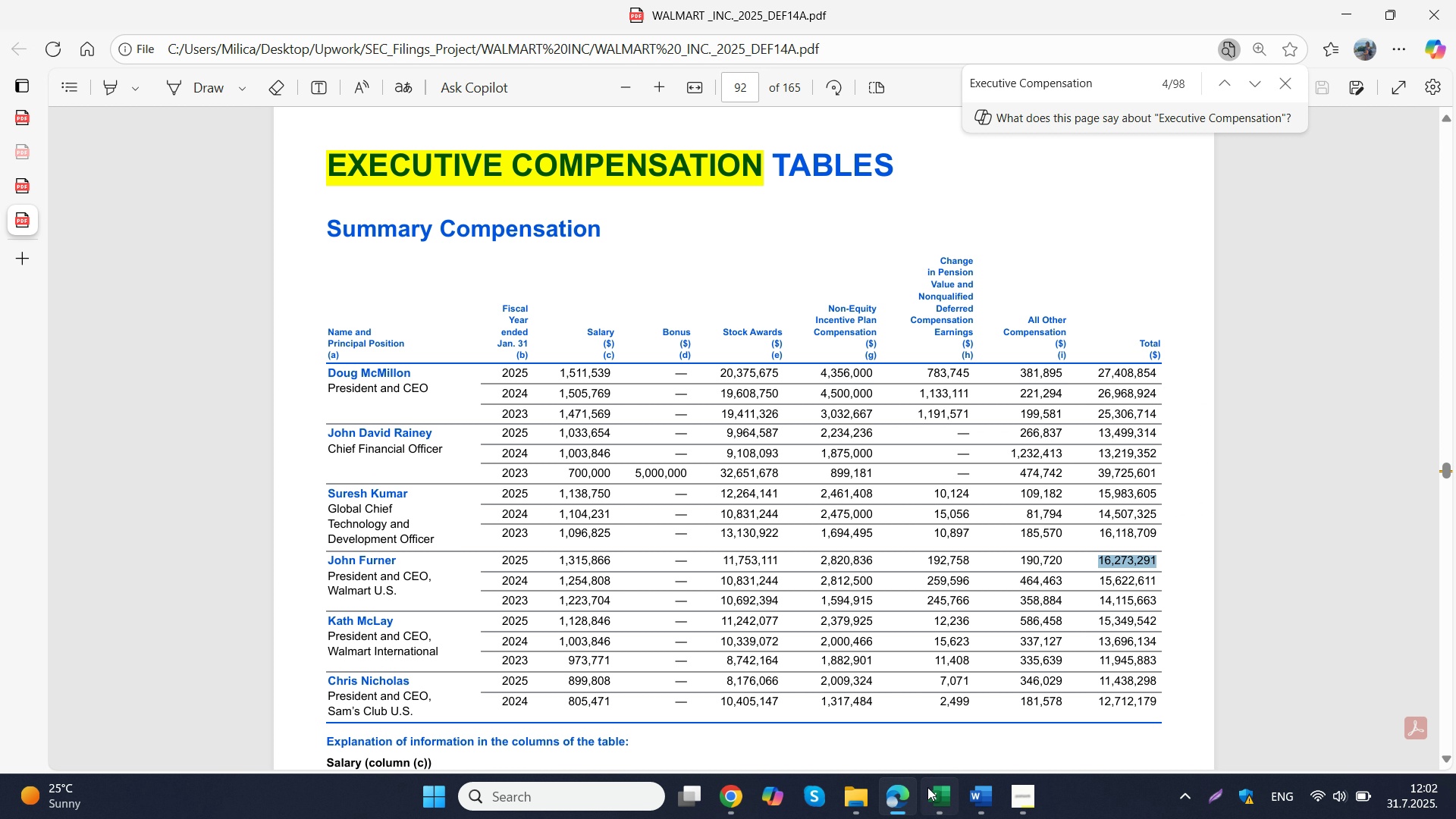 
key(Control+ControlLeft)
 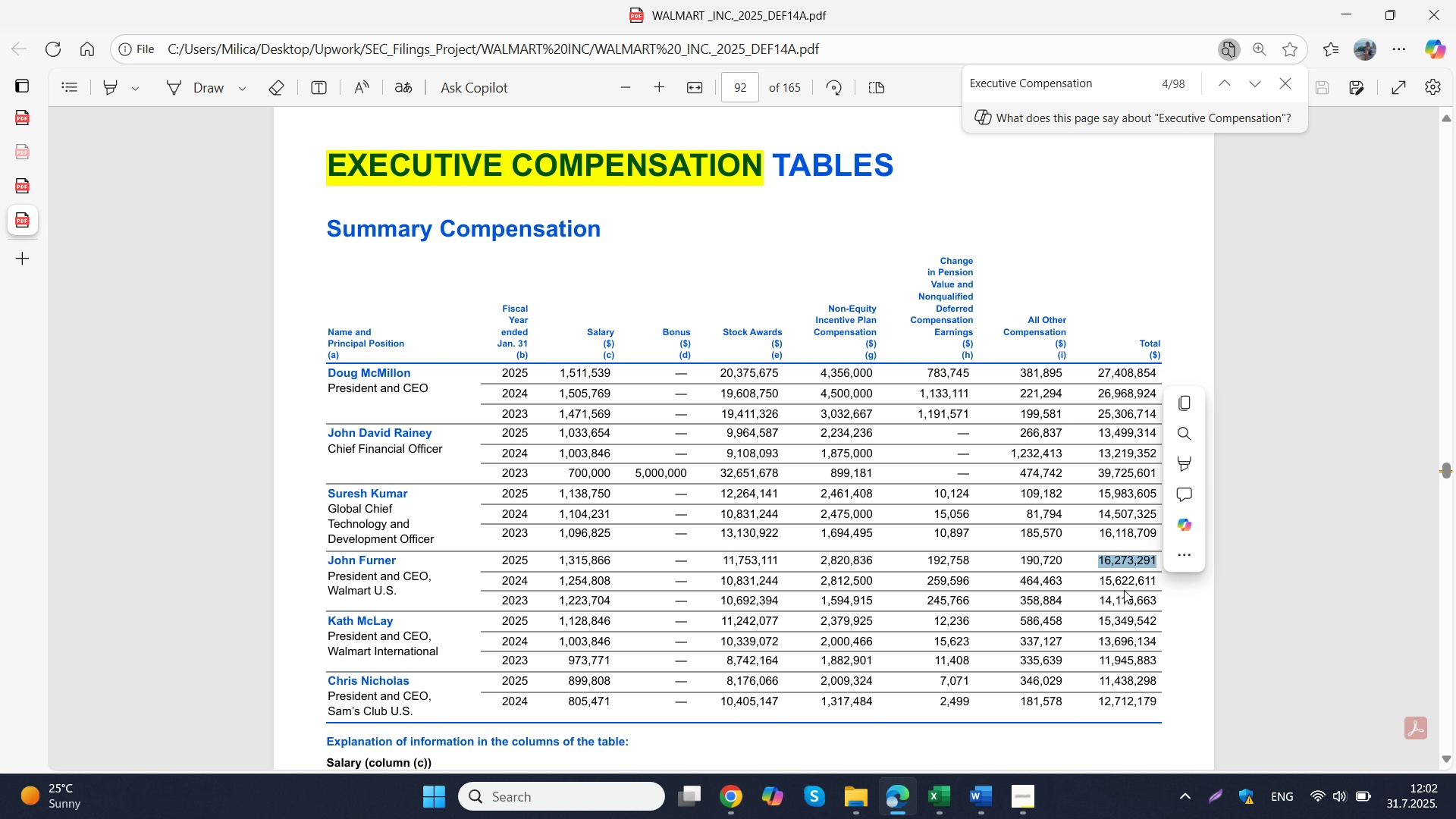 
key(Control+C)
 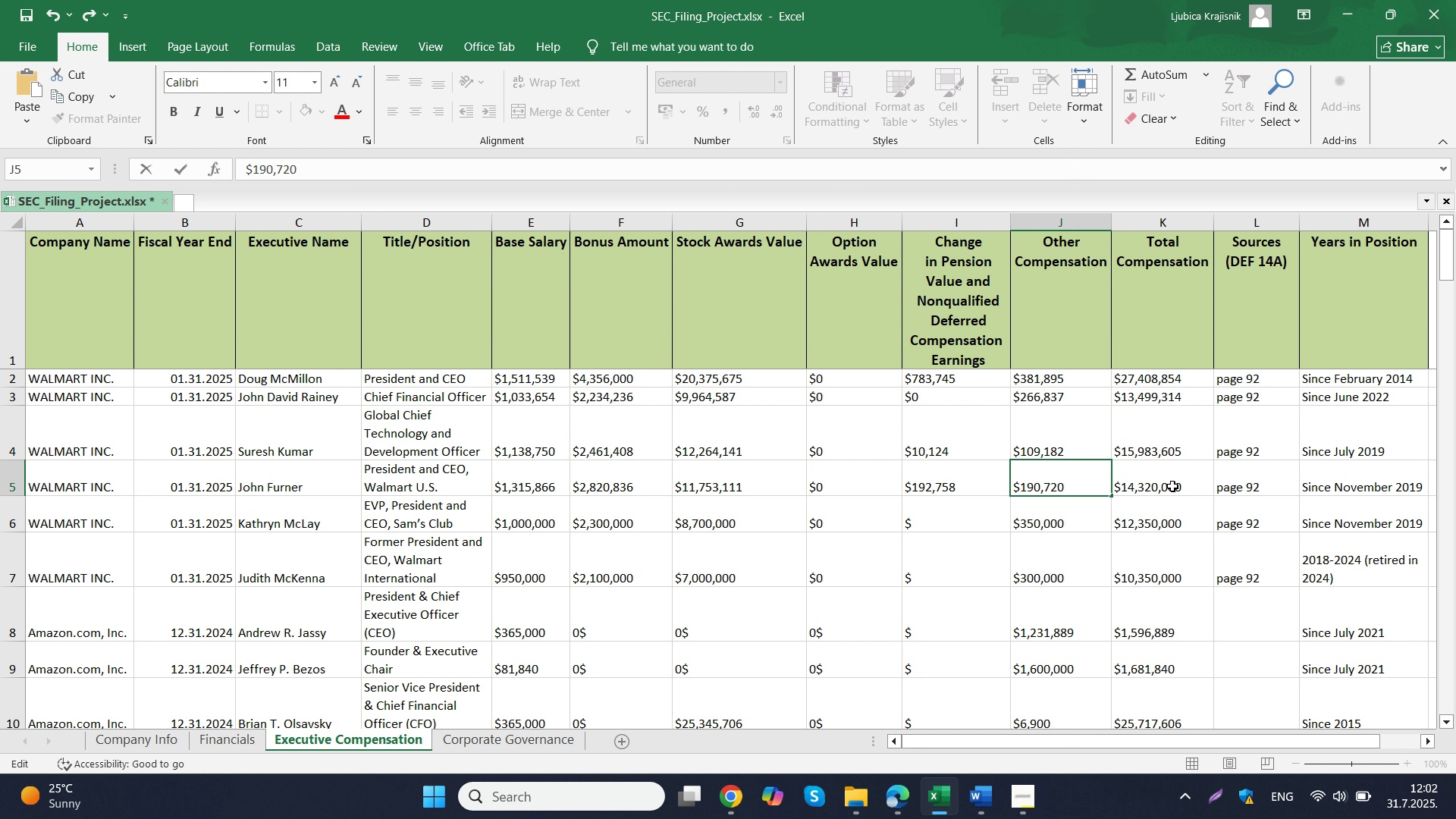 
double_click([1172, 482])
 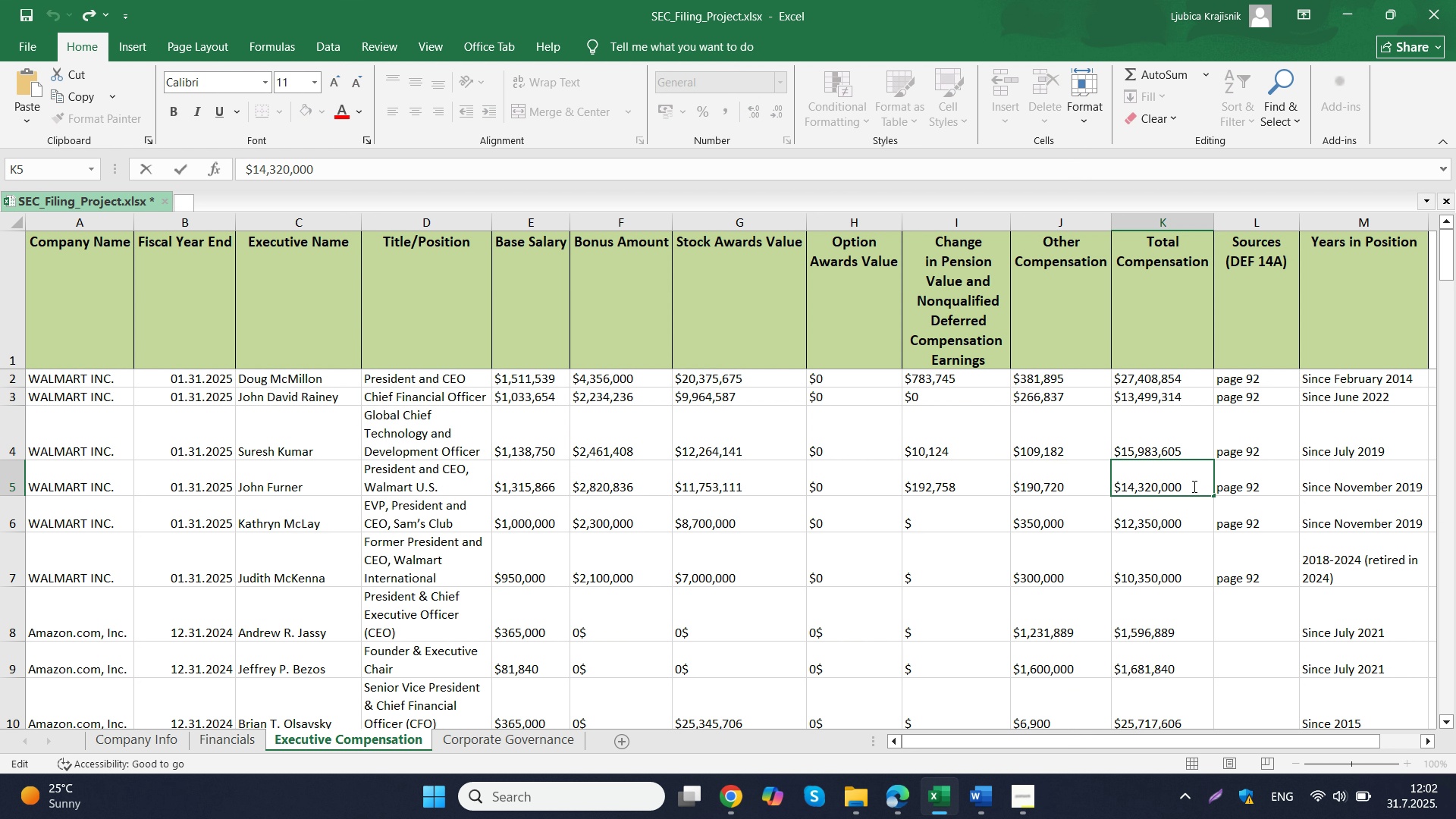 
left_click_drag(start_coordinate=[1192, 482], to_coordinate=[1122, 487])
 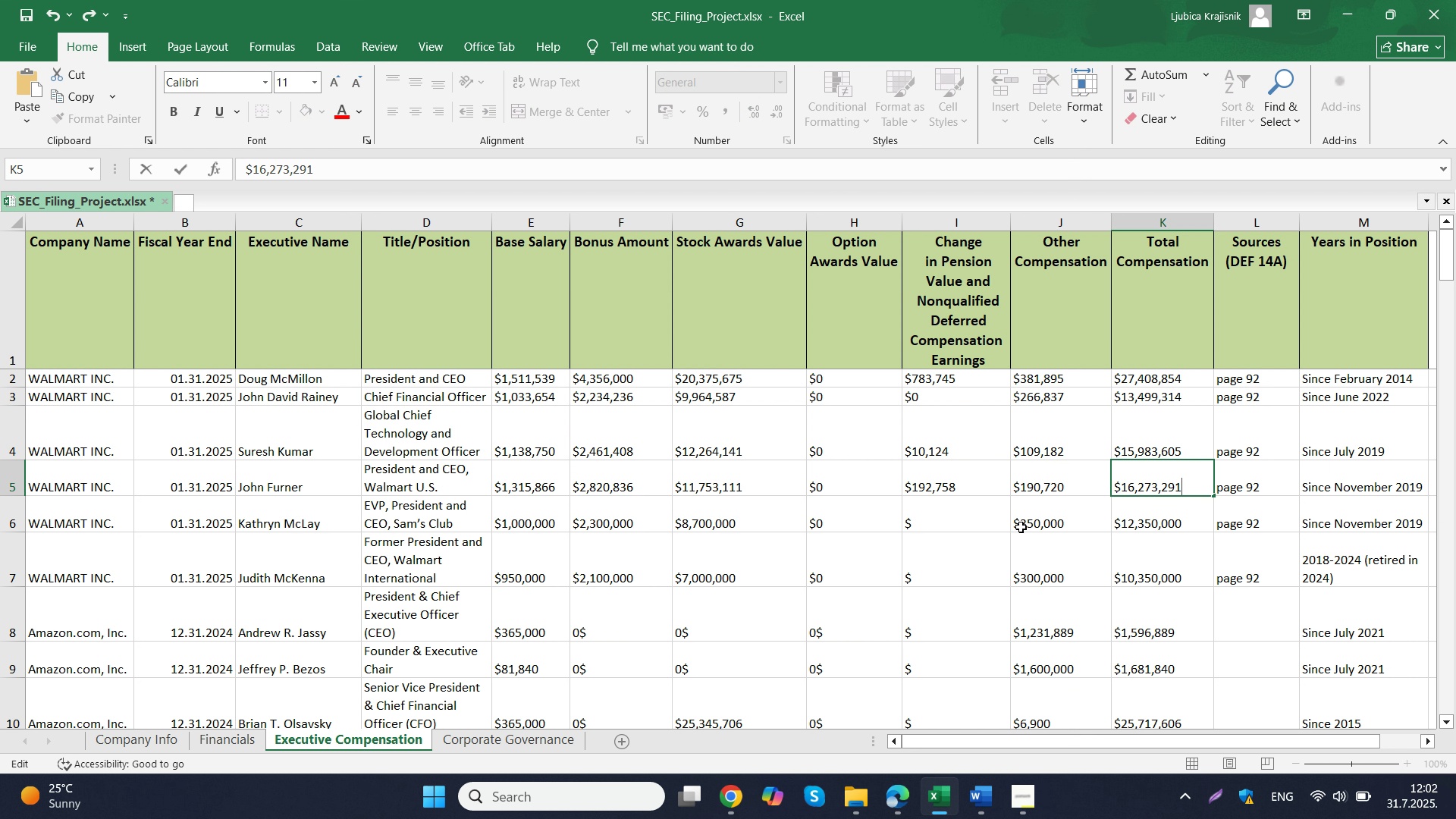 
key(Control+ControlLeft)
 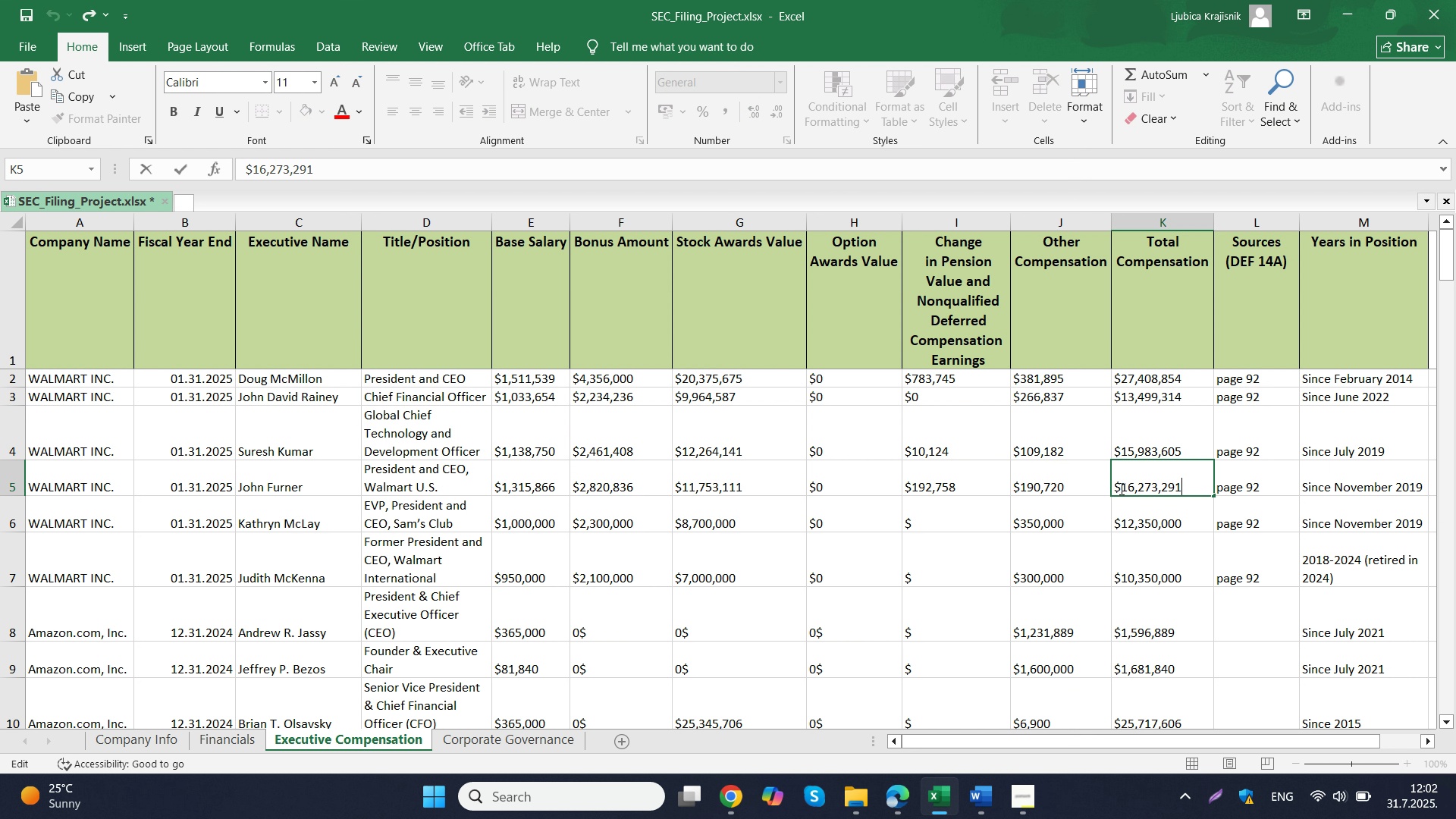 
key(Control+V)
 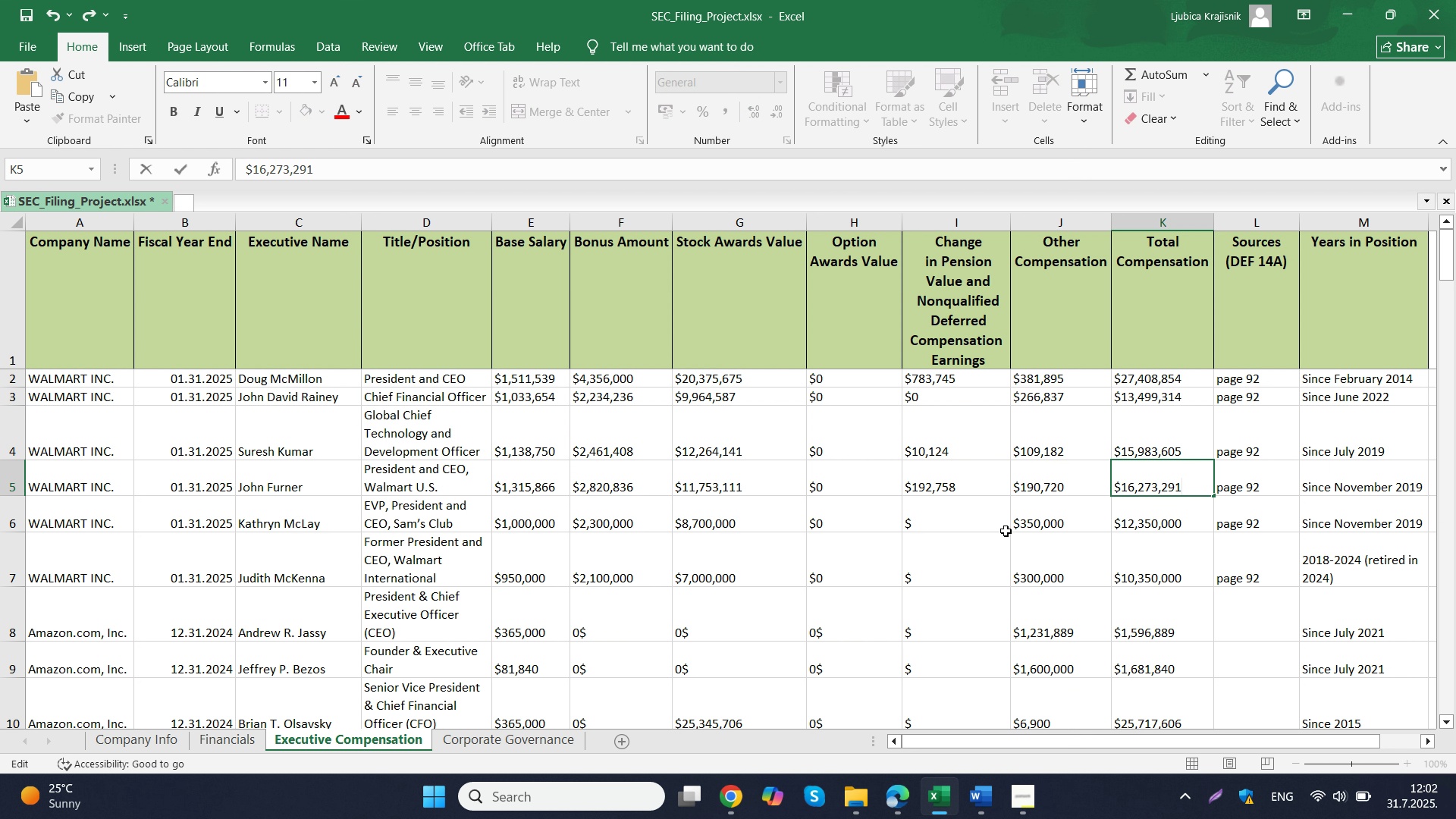 
left_click([1006, 531])
 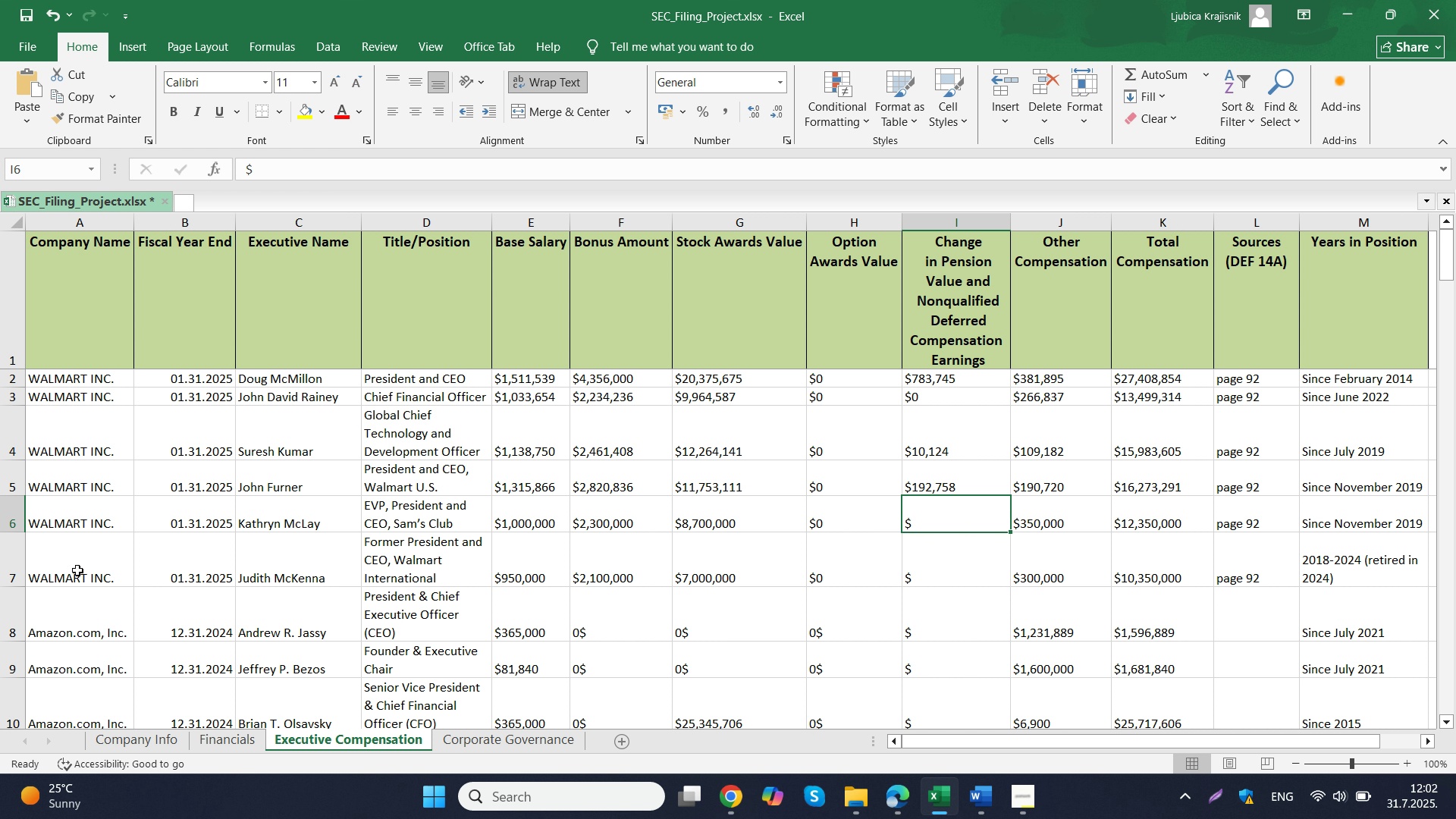 
left_click([17, 563])
 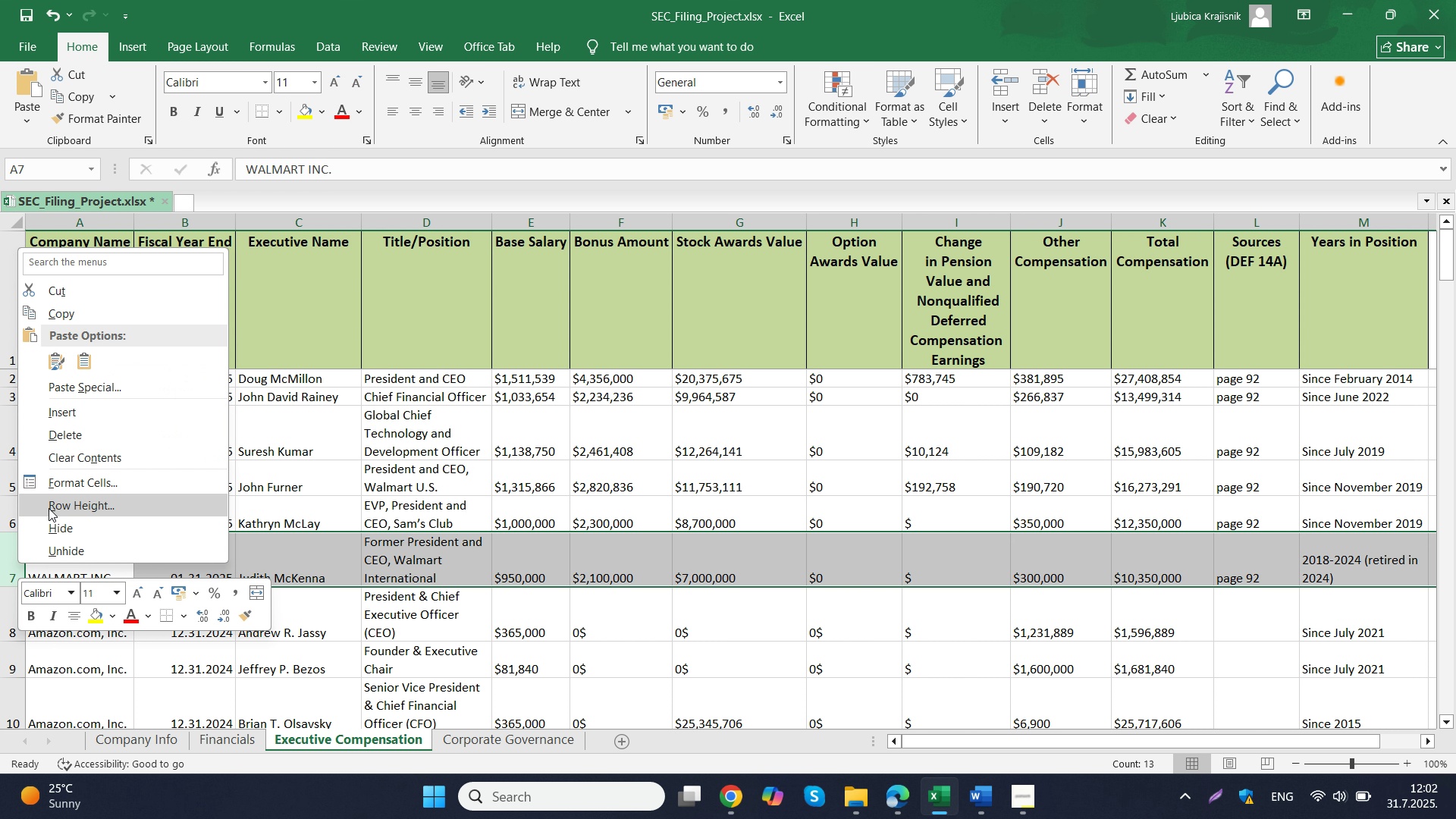 
right_click([17, 563])
 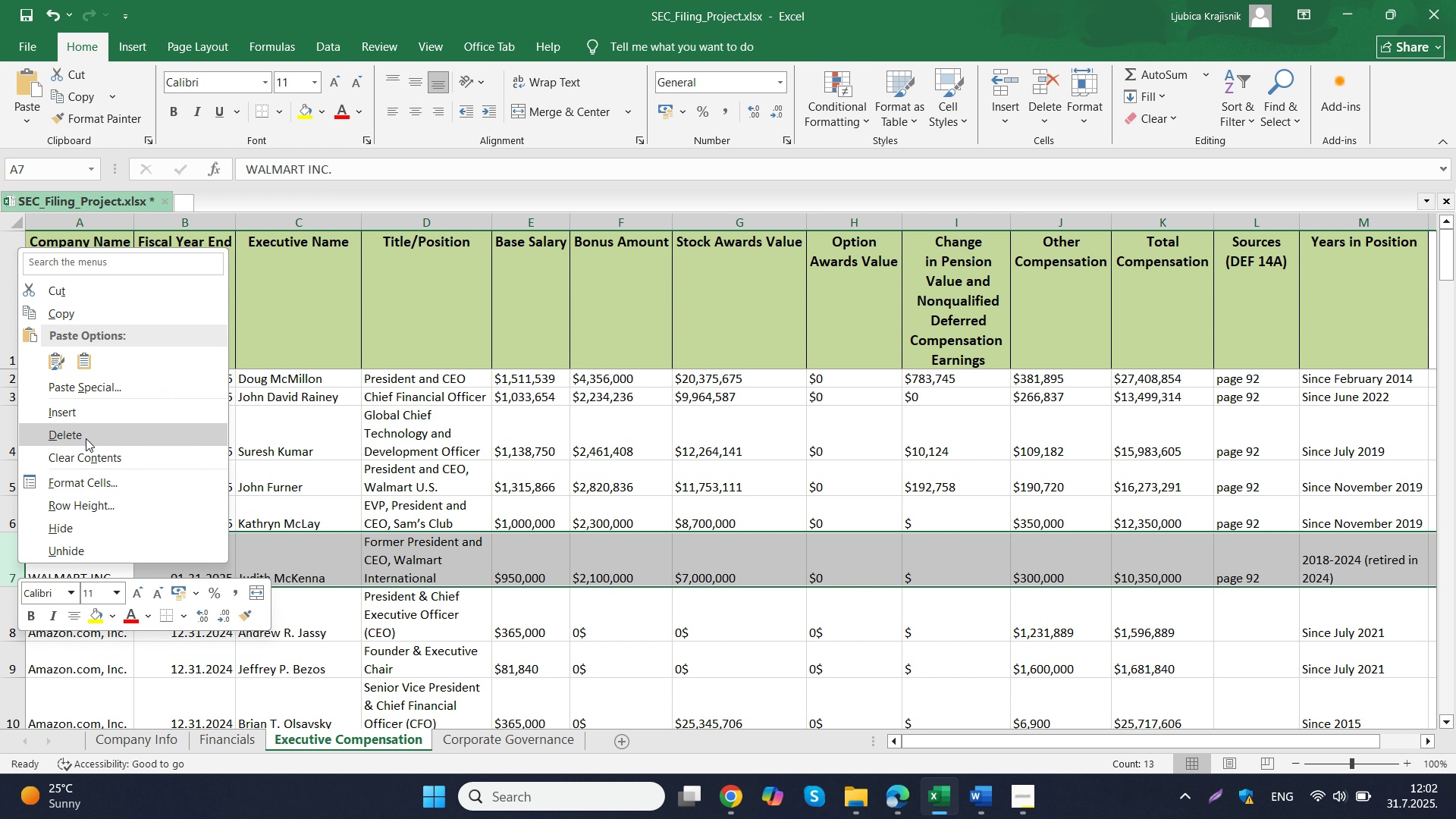 
left_click([86, 438])
 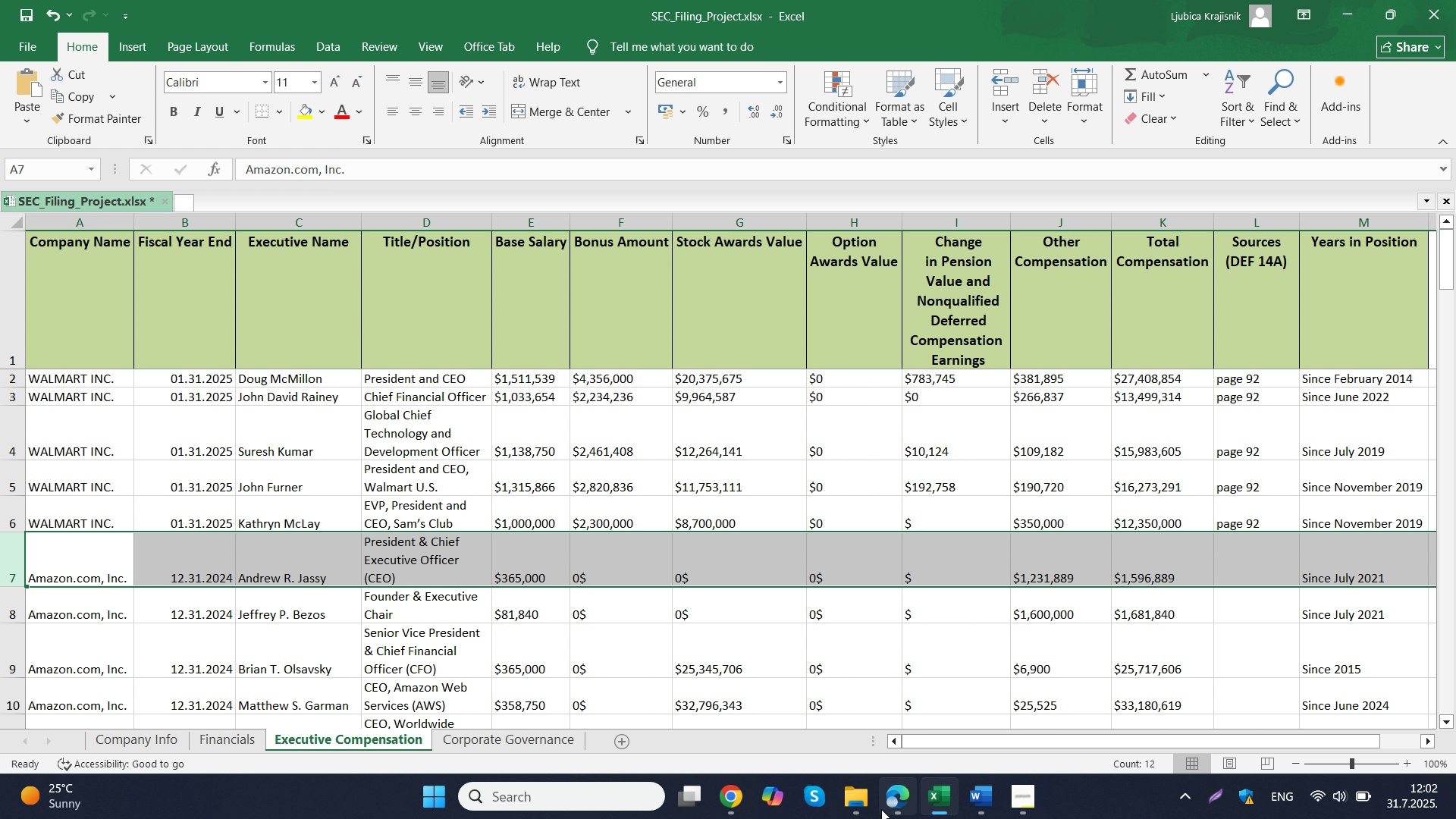 
left_click([897, 799])
 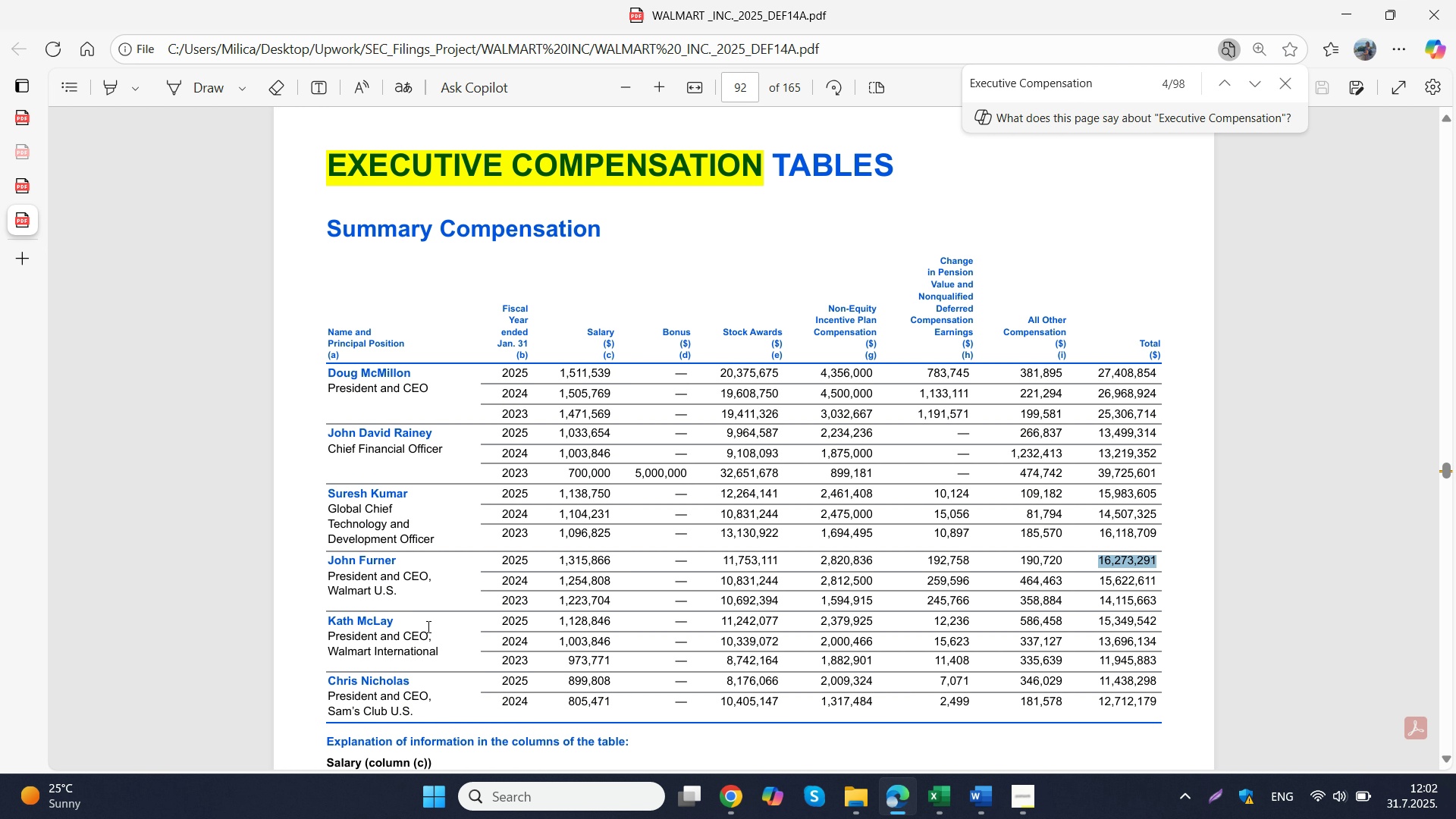 
left_click_drag(start_coordinate=[442, 652], to_coordinate=[325, 636])
 